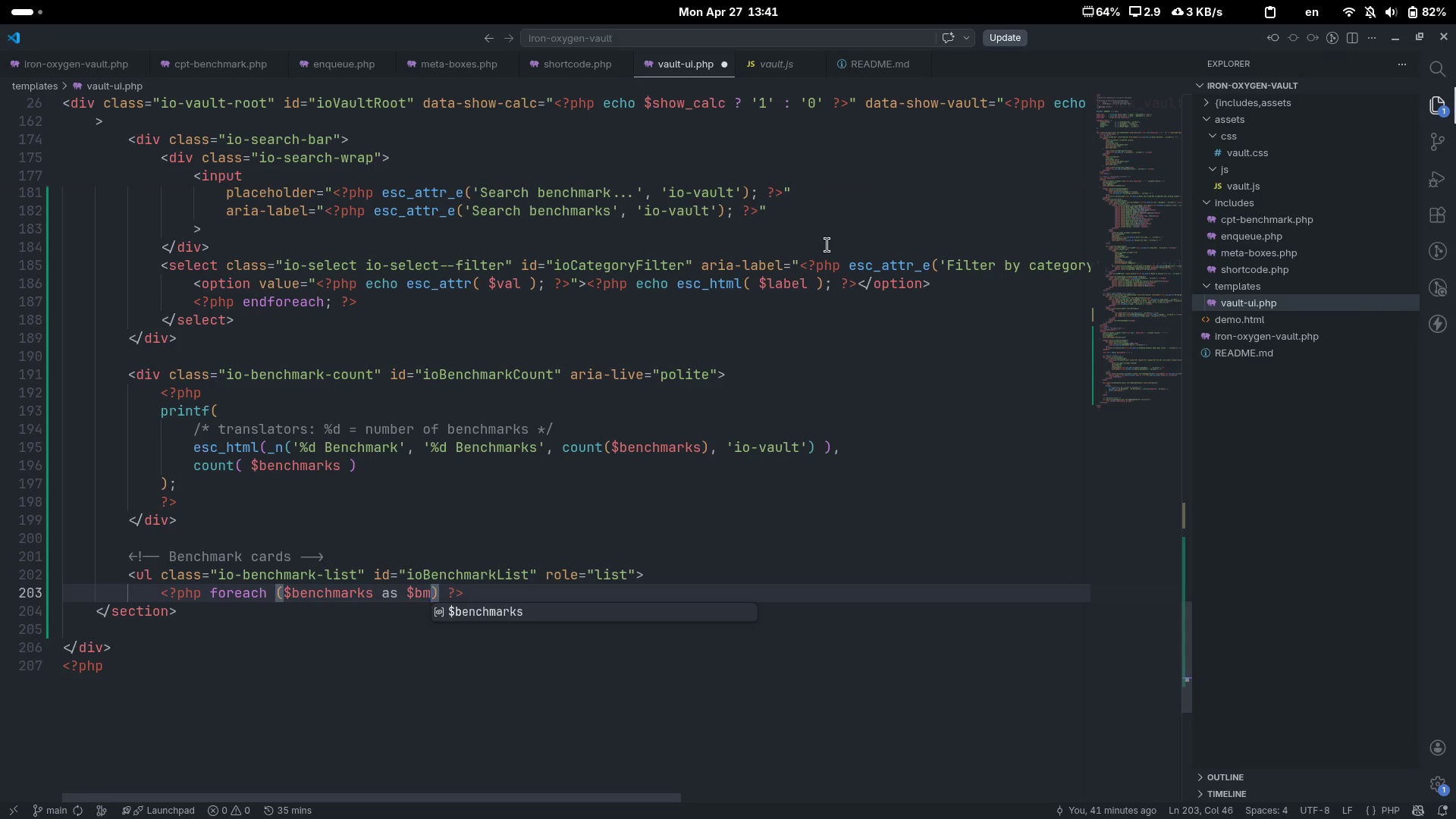 
key(Control+ArrowRight)
 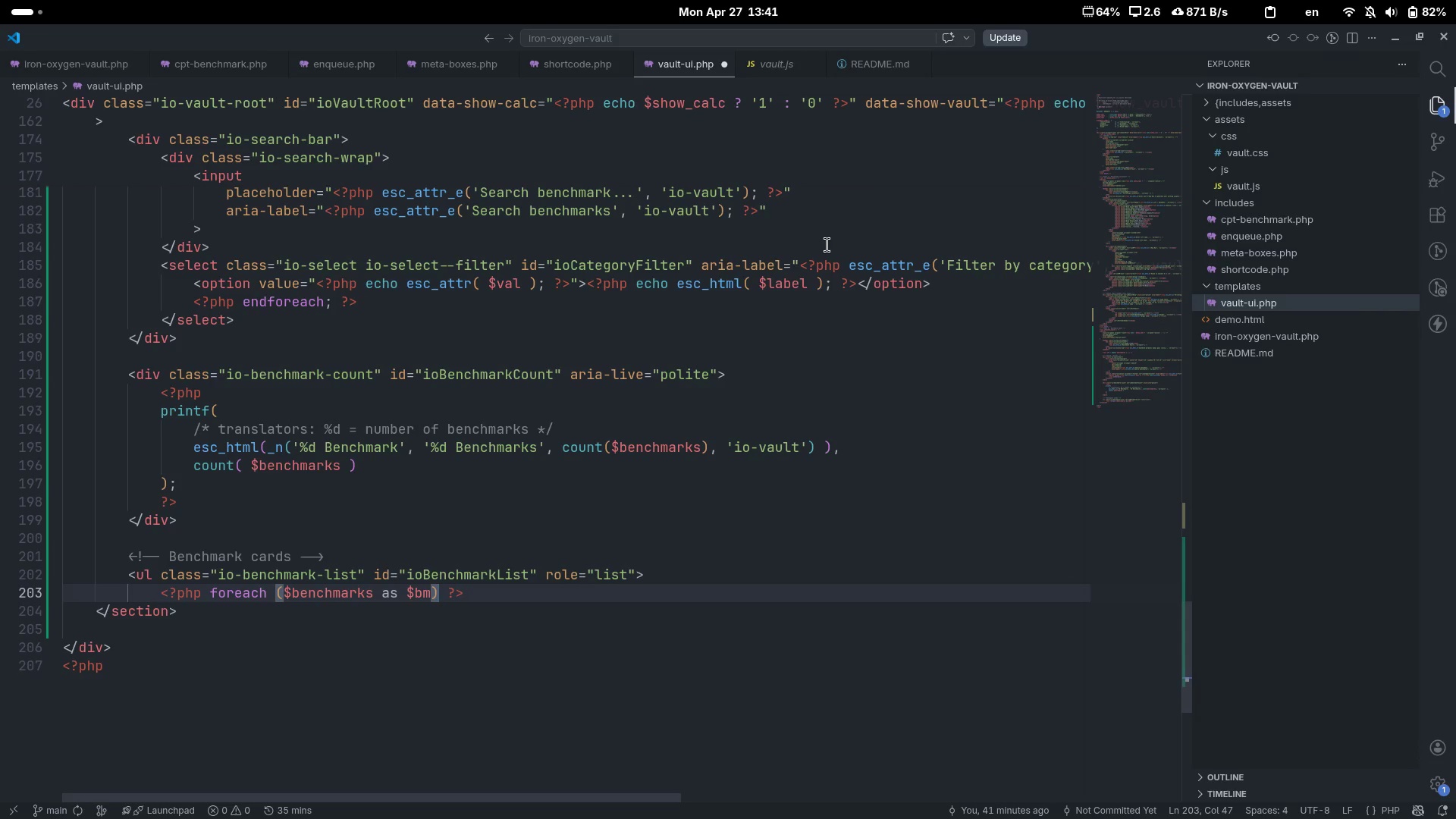 
key(Shift+ShiftLeft)
 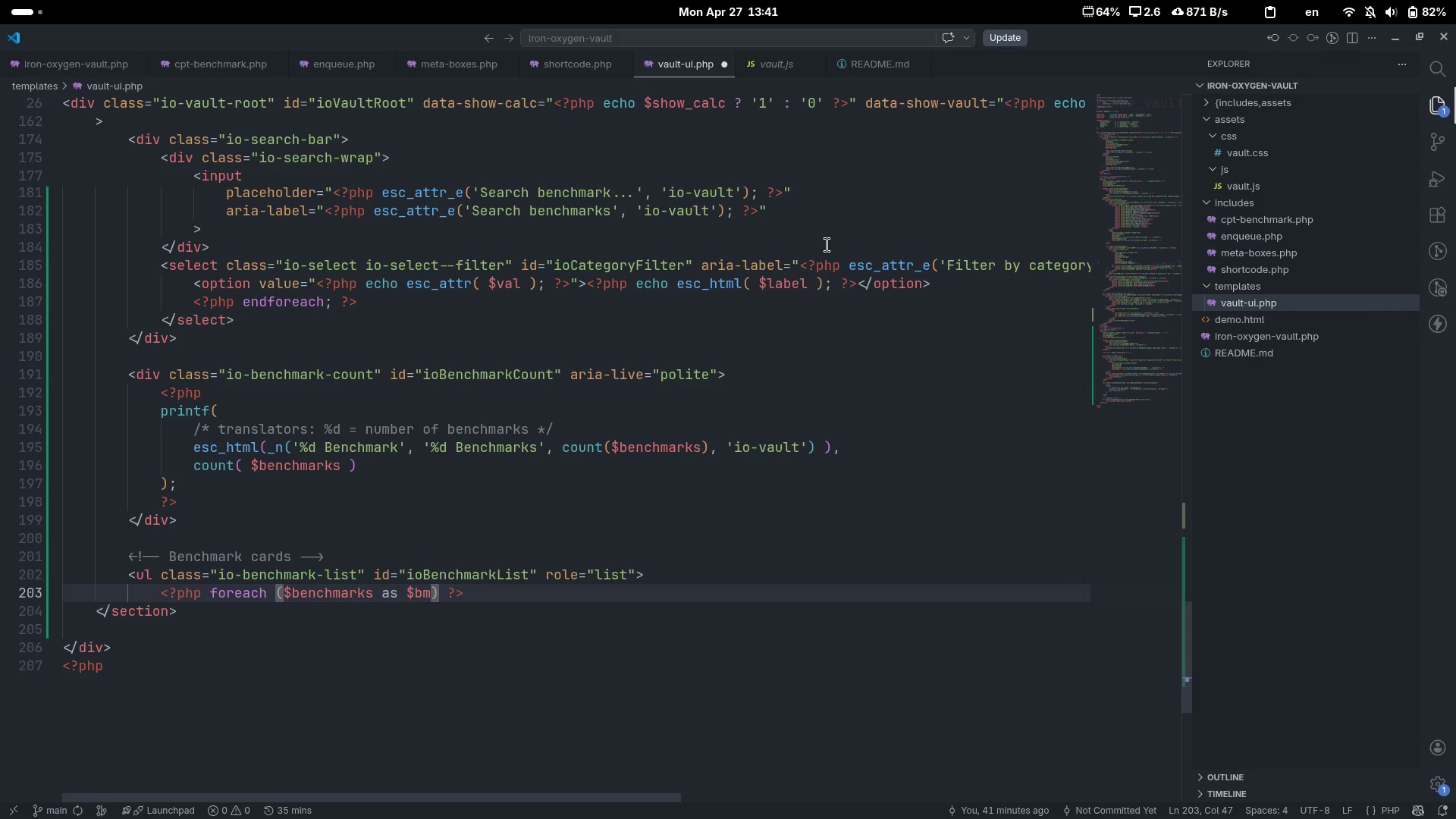 
key(Space)
 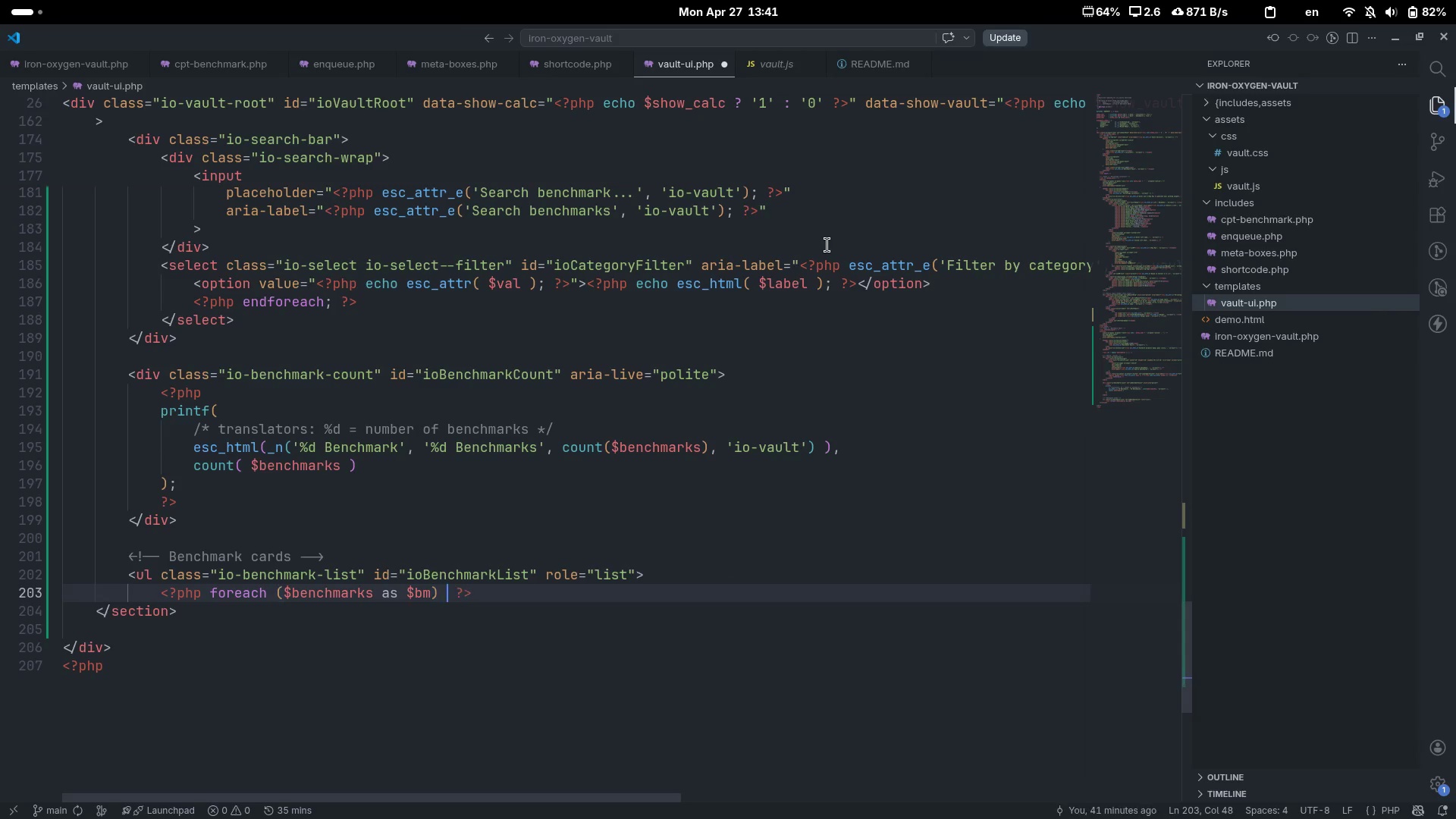 
key(Shift+ShiftLeft)
 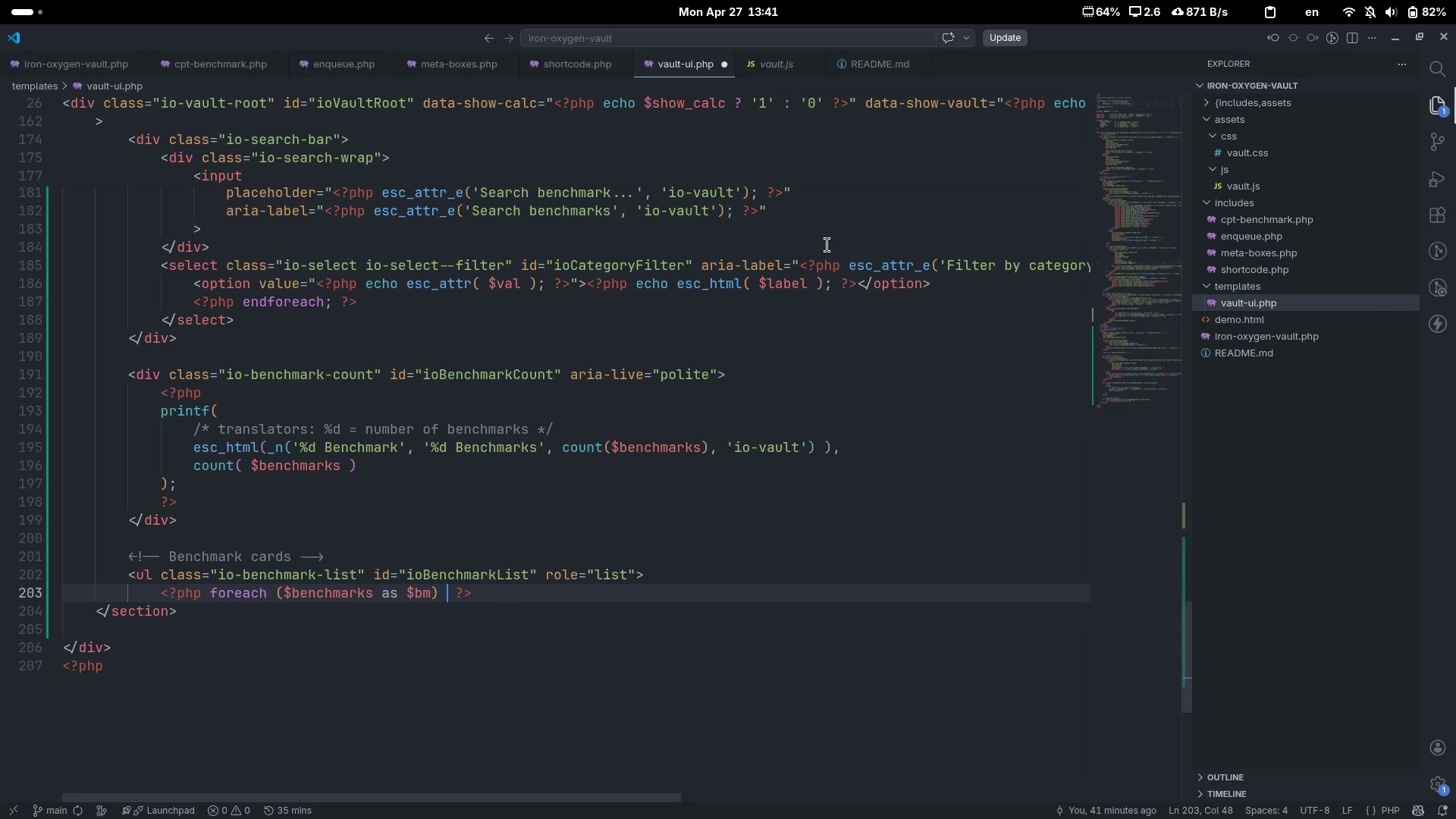 
key(Shift+Semicolon)
 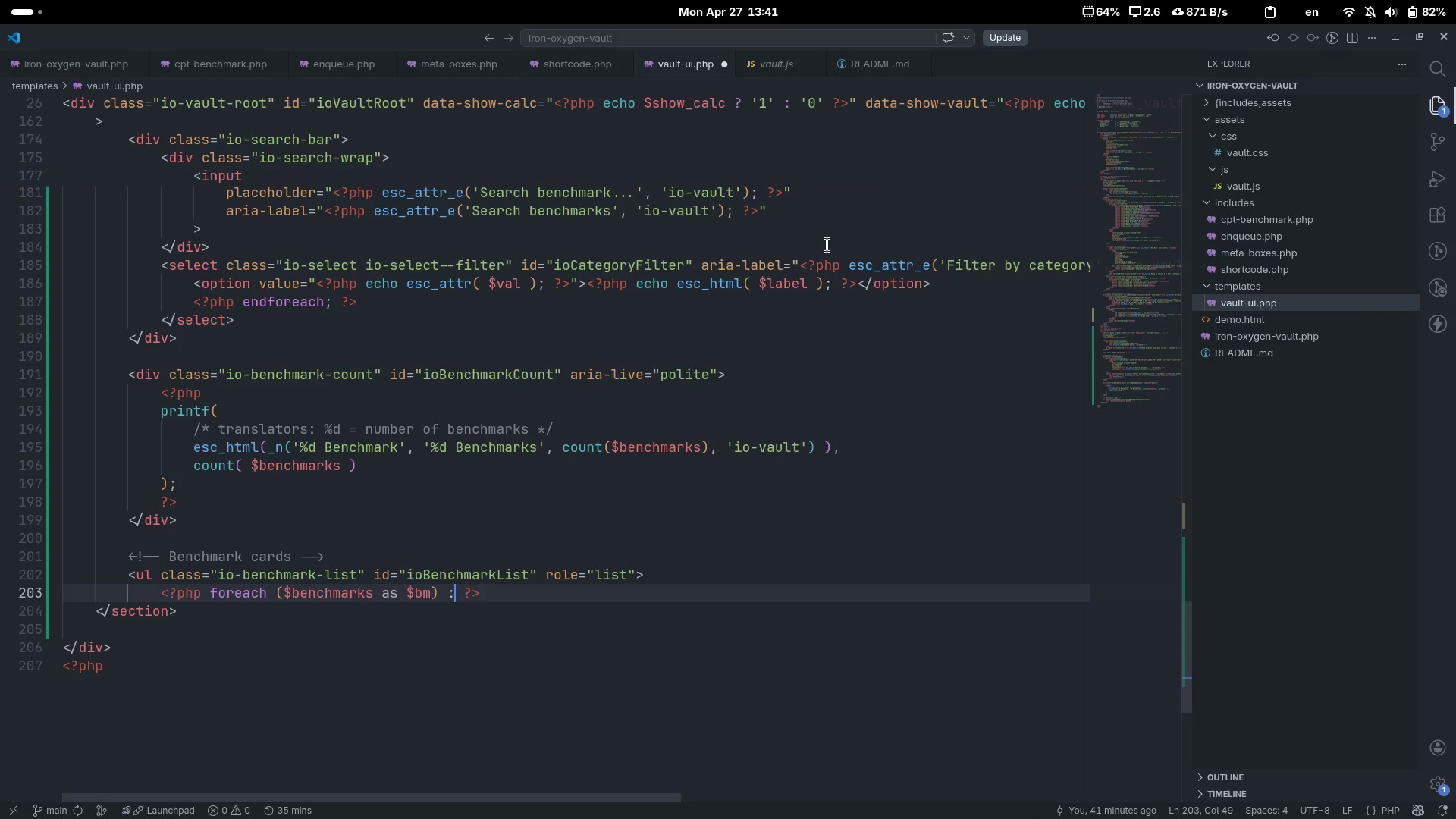 
key(Enter)
 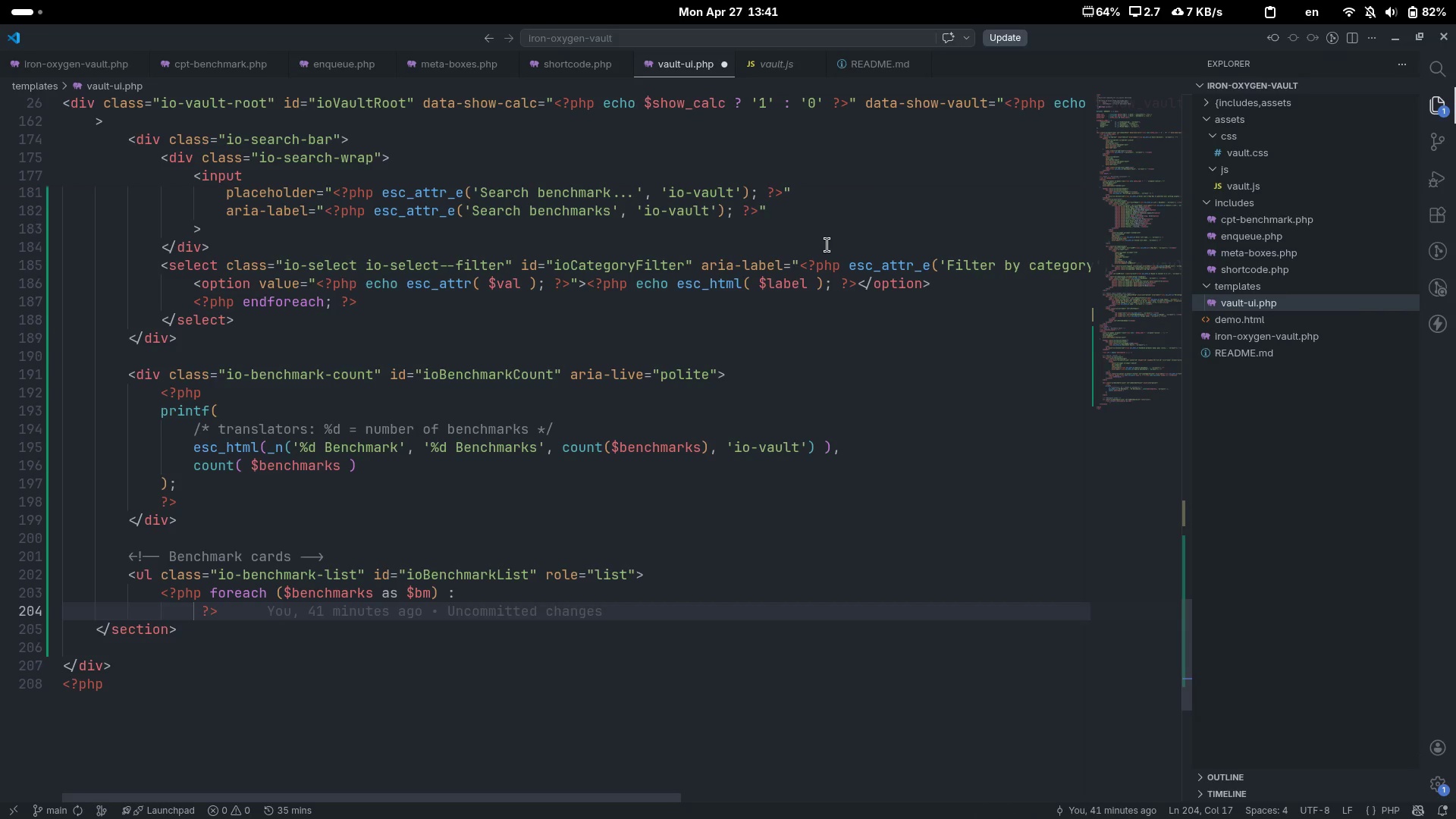 
key(Enter)
 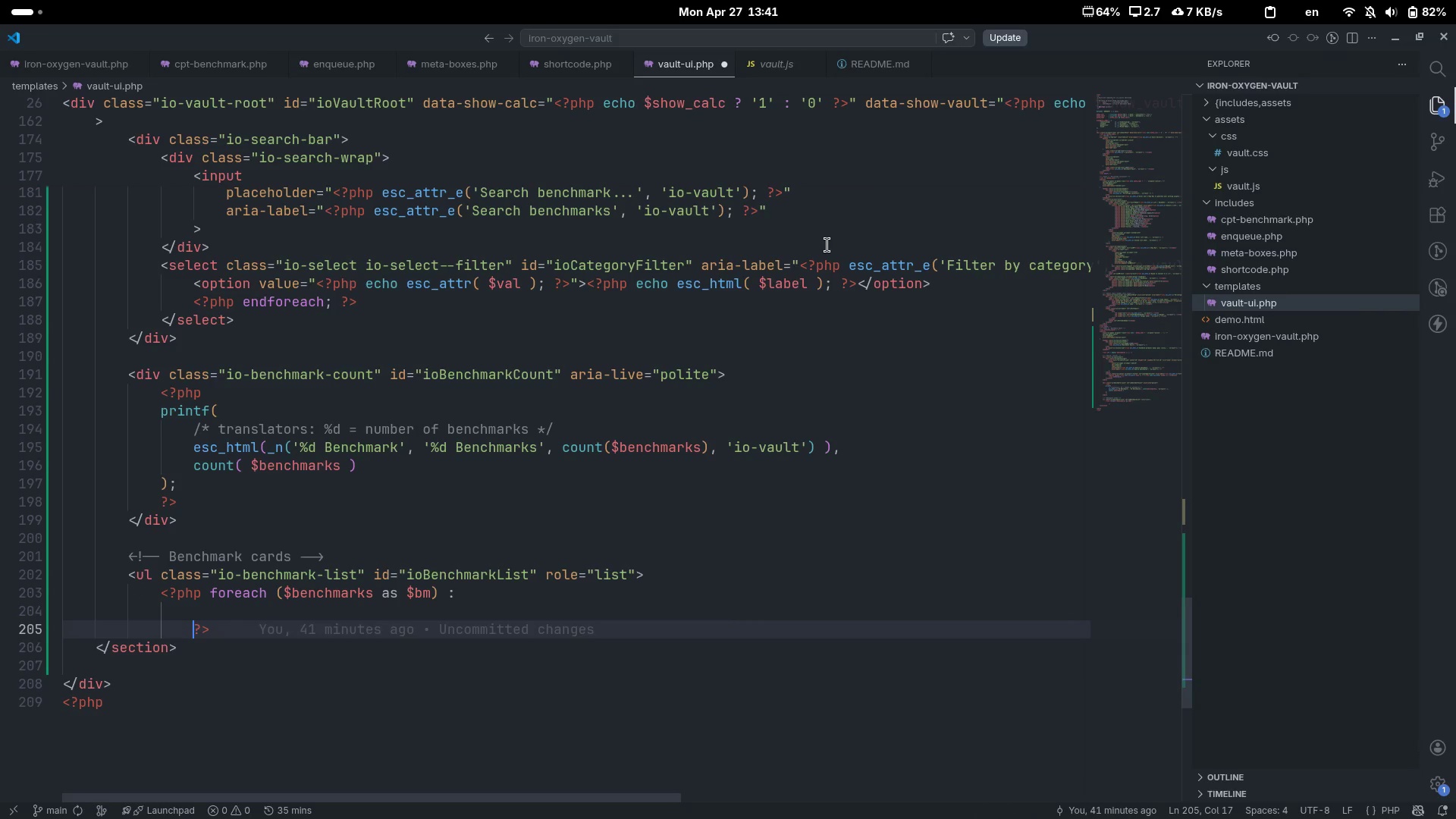 
key(Backspace)
 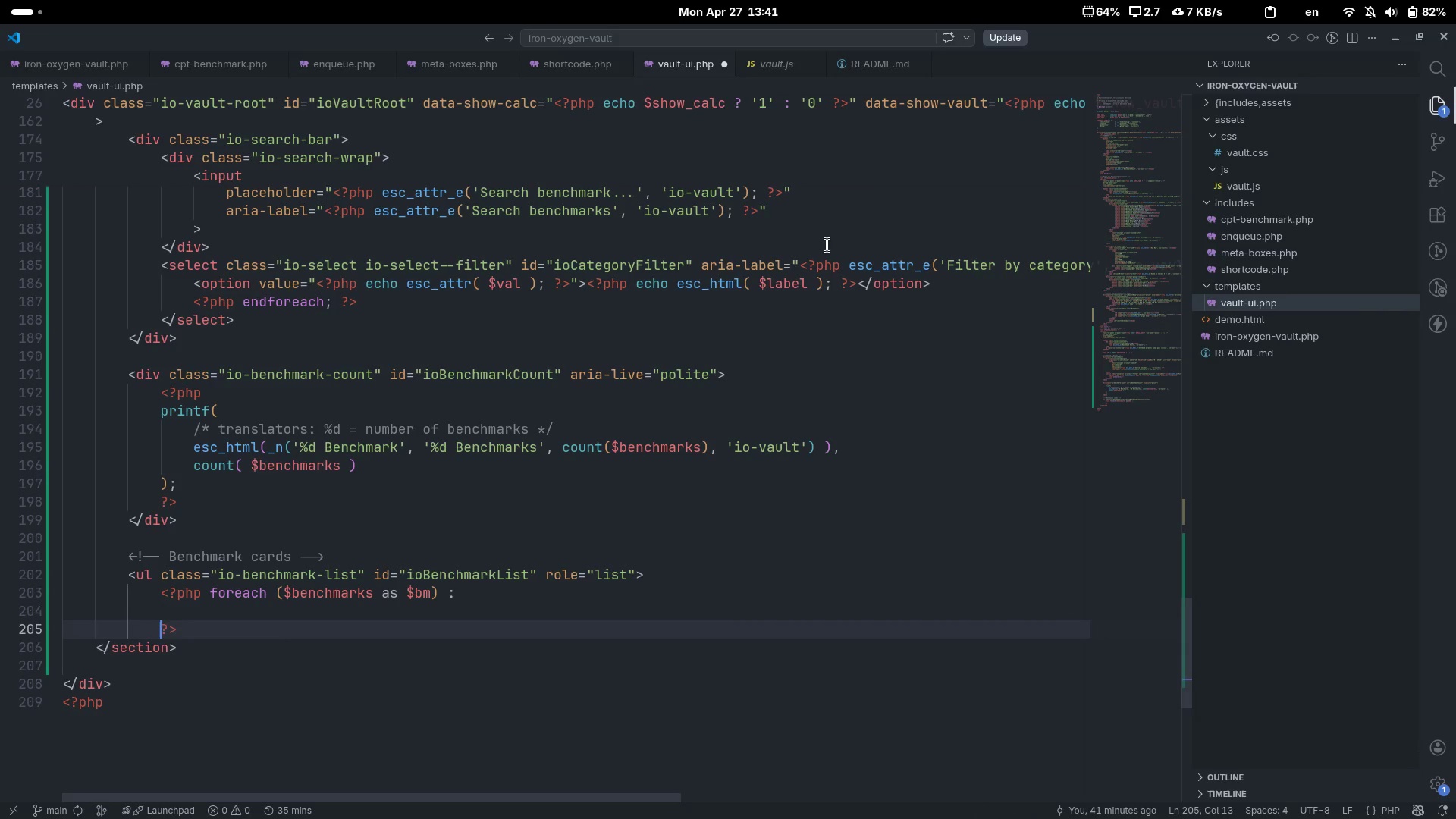 
key(ArrowUp)
 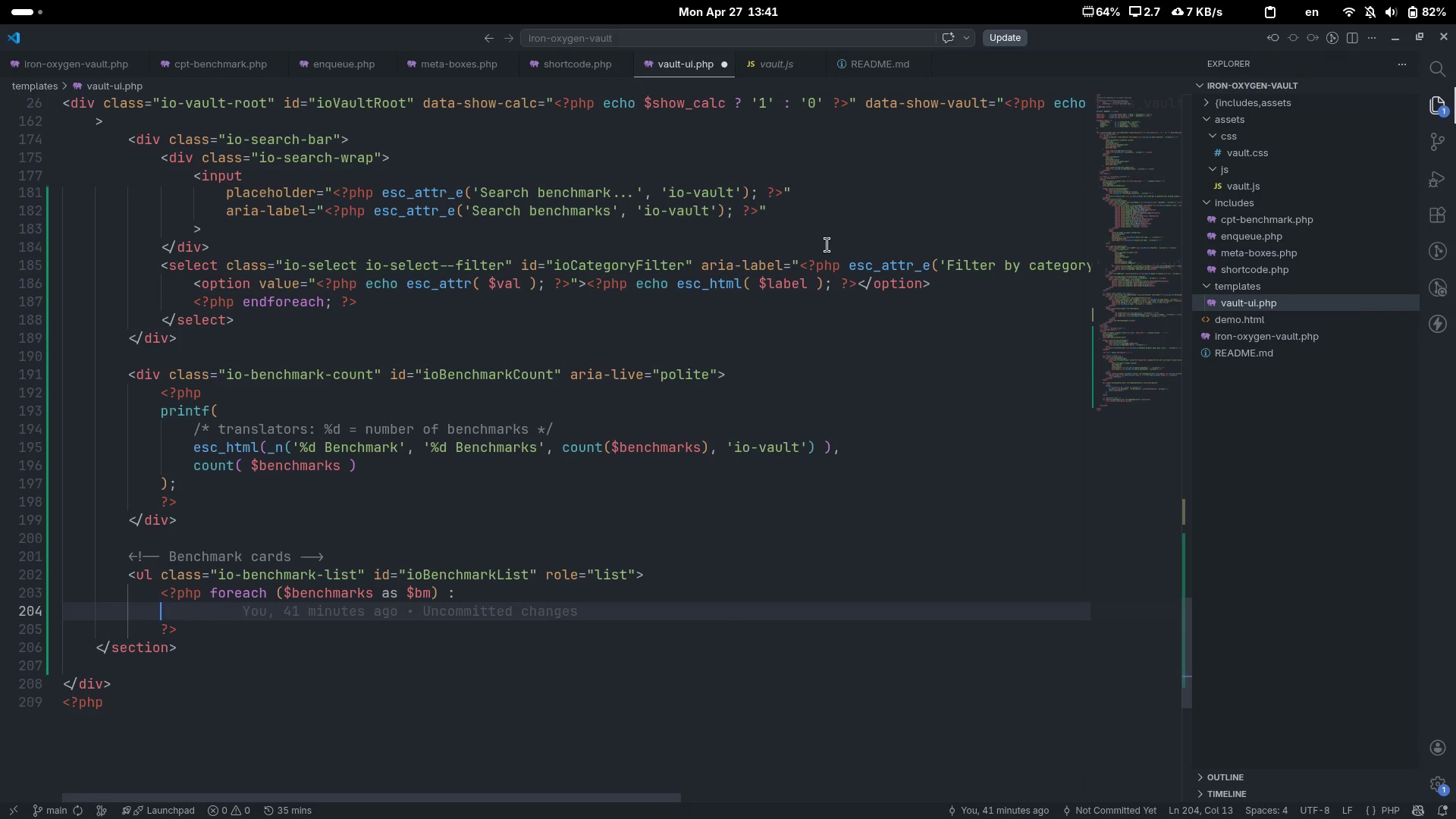 
key(Tab)
 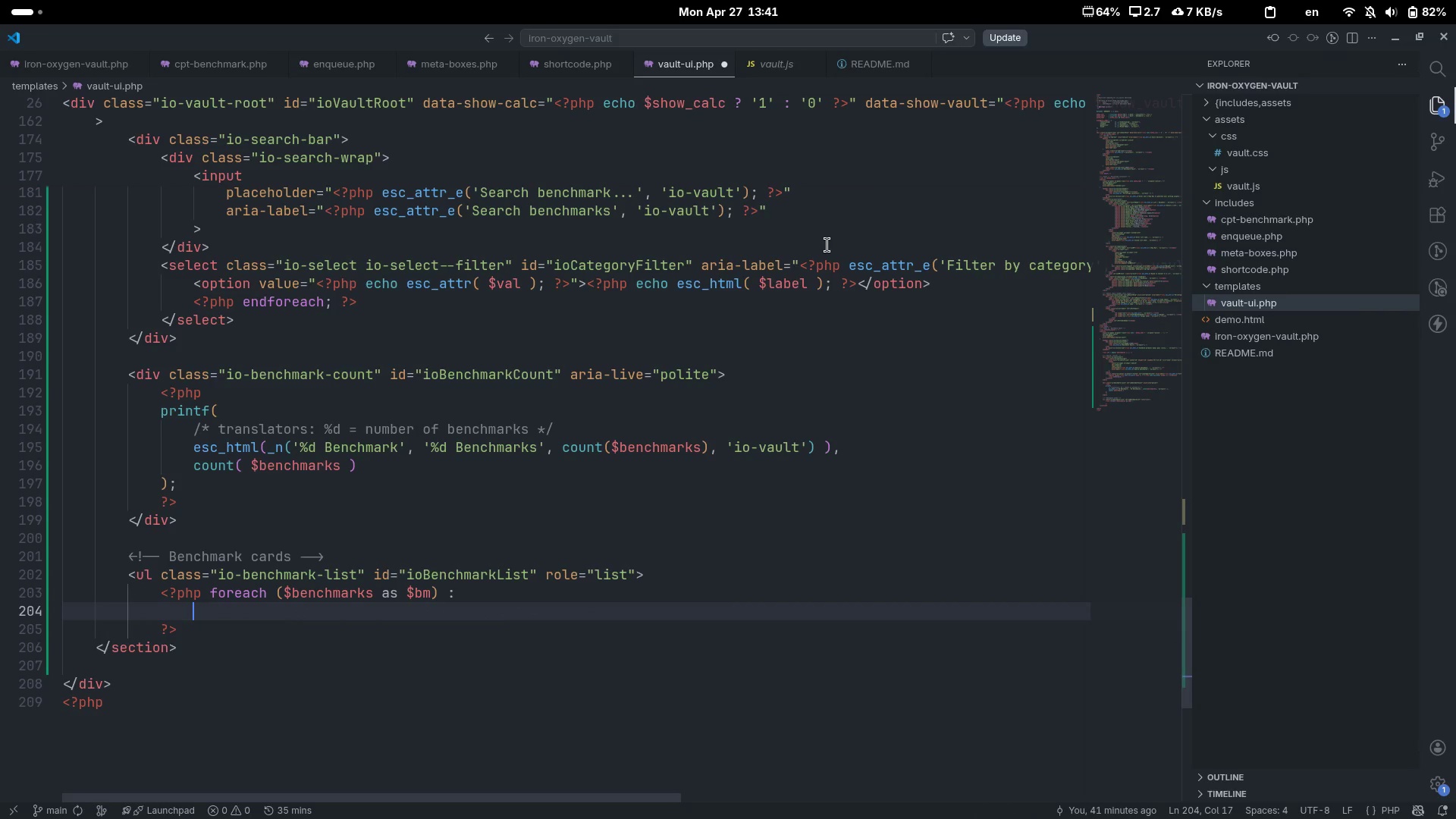 
type($var)
 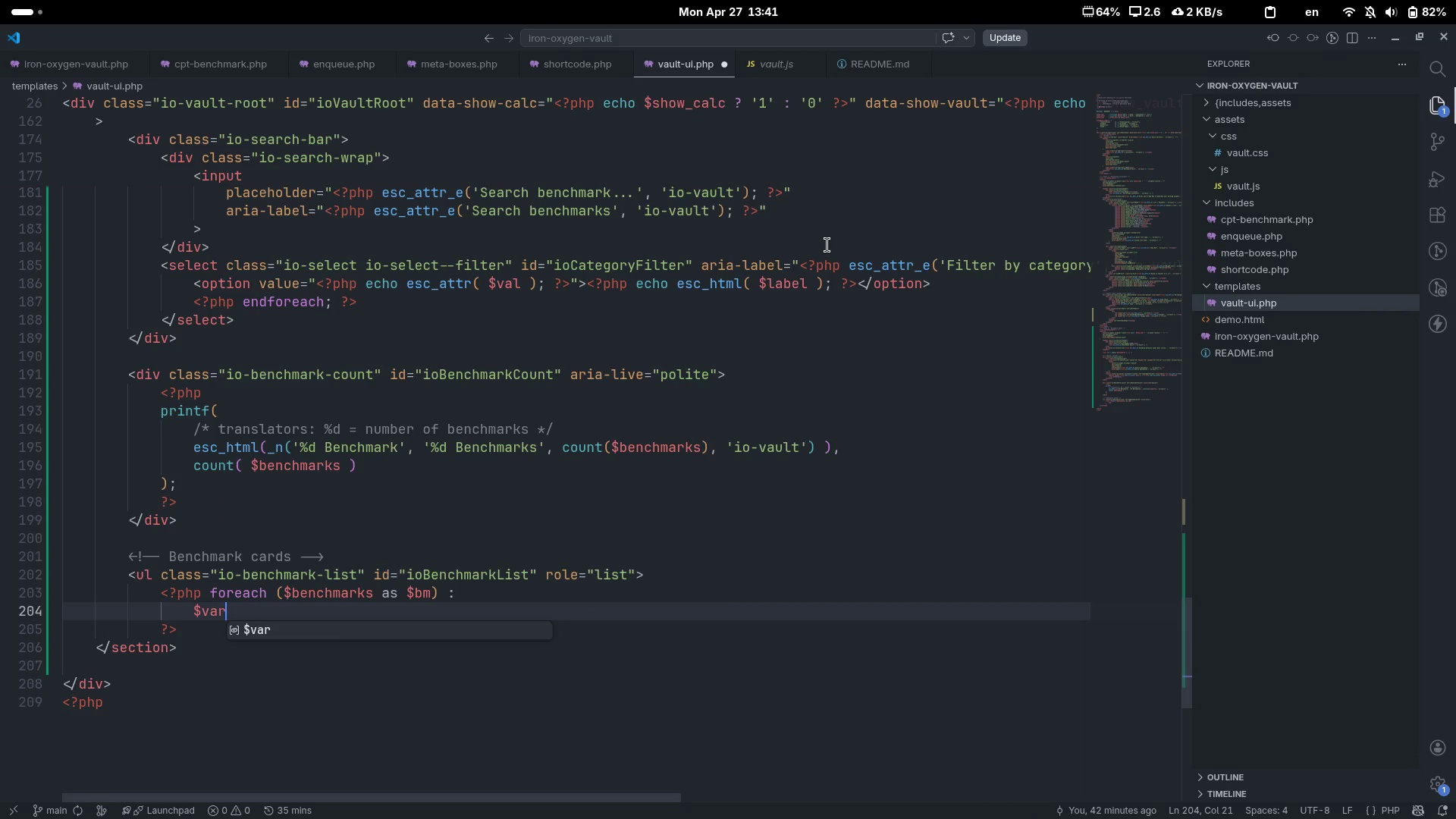 
key(Control+ControlLeft)
 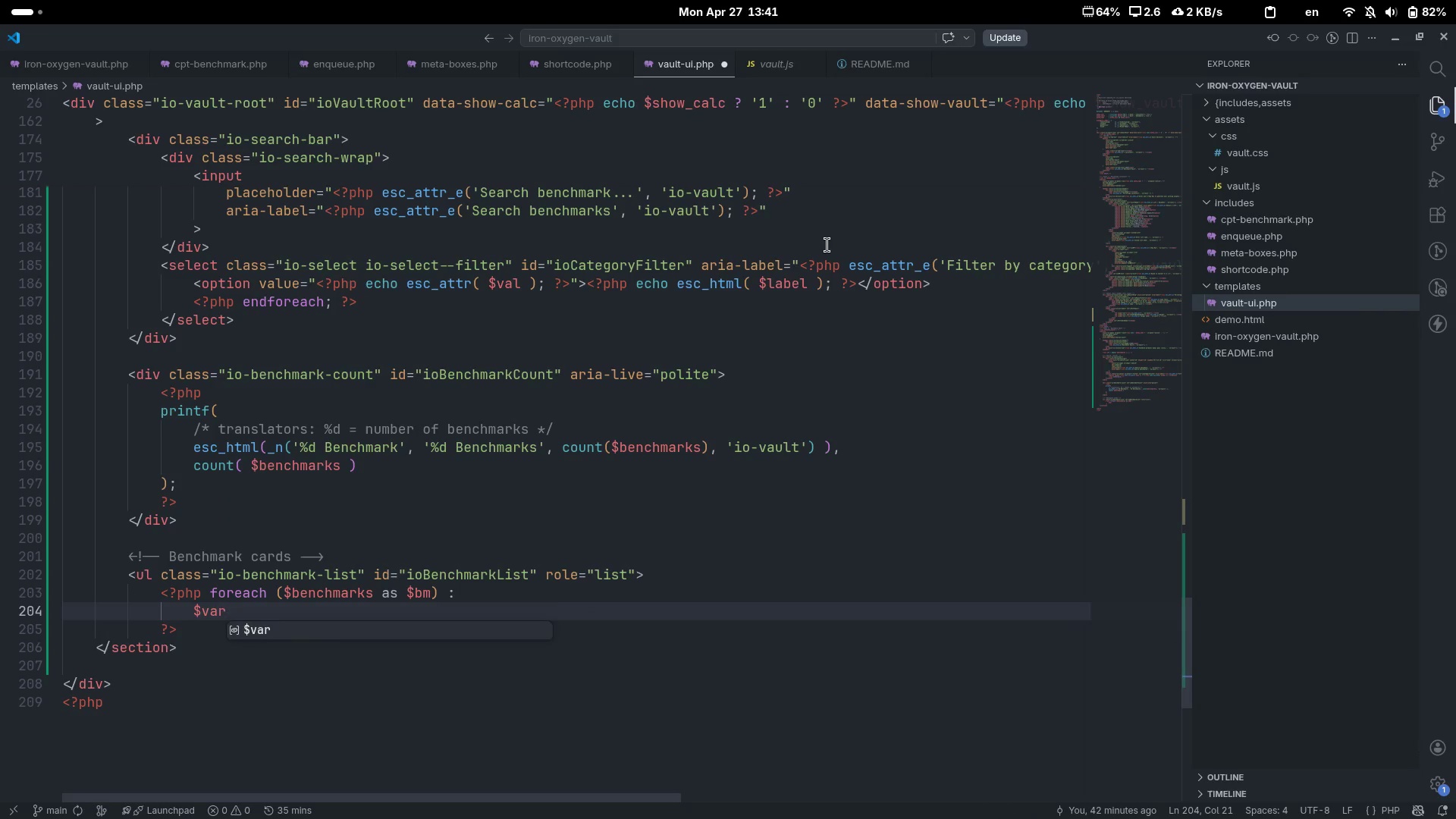 
key(Control+Backspace)
 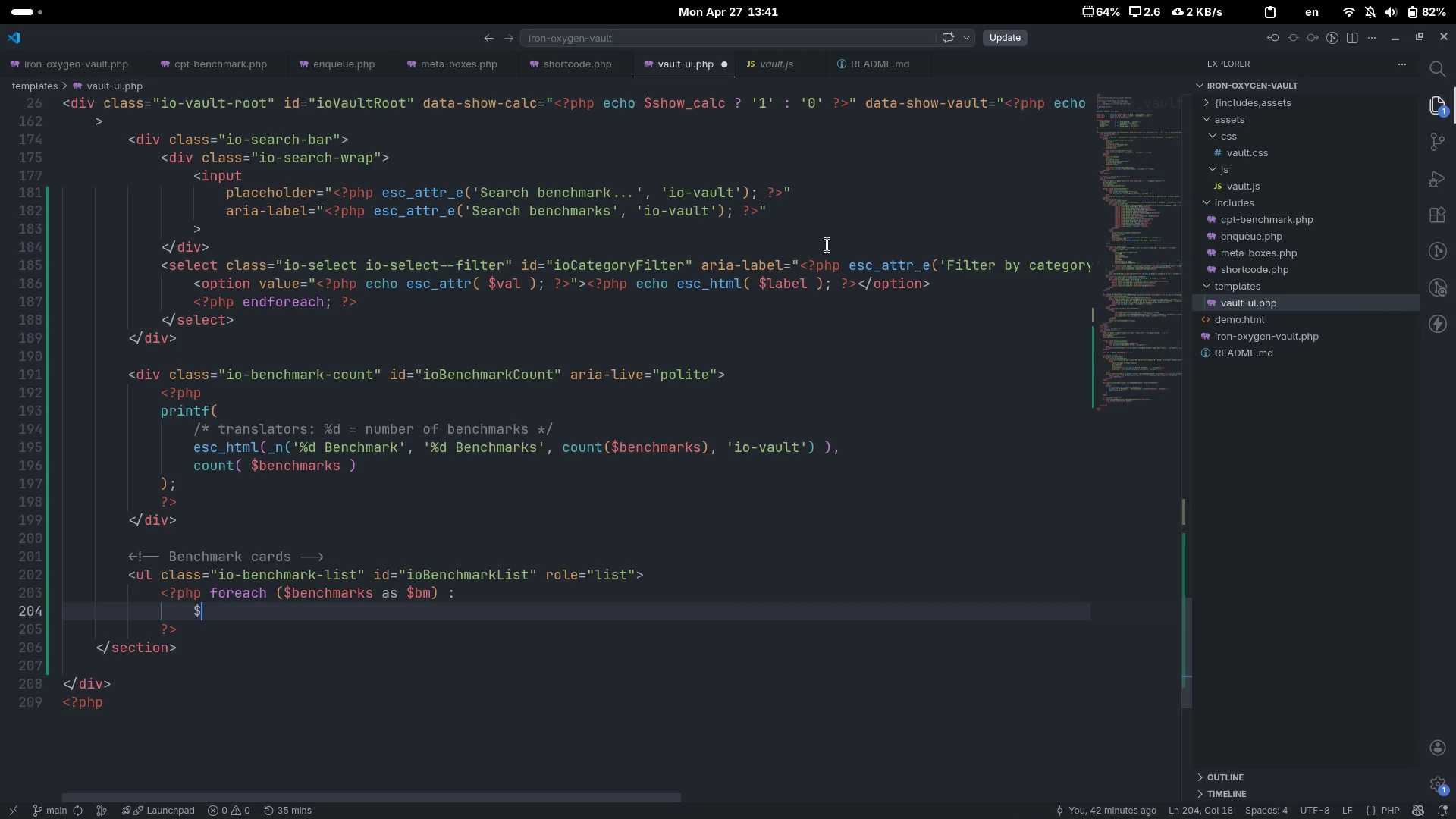 
type(cat_slug = )
 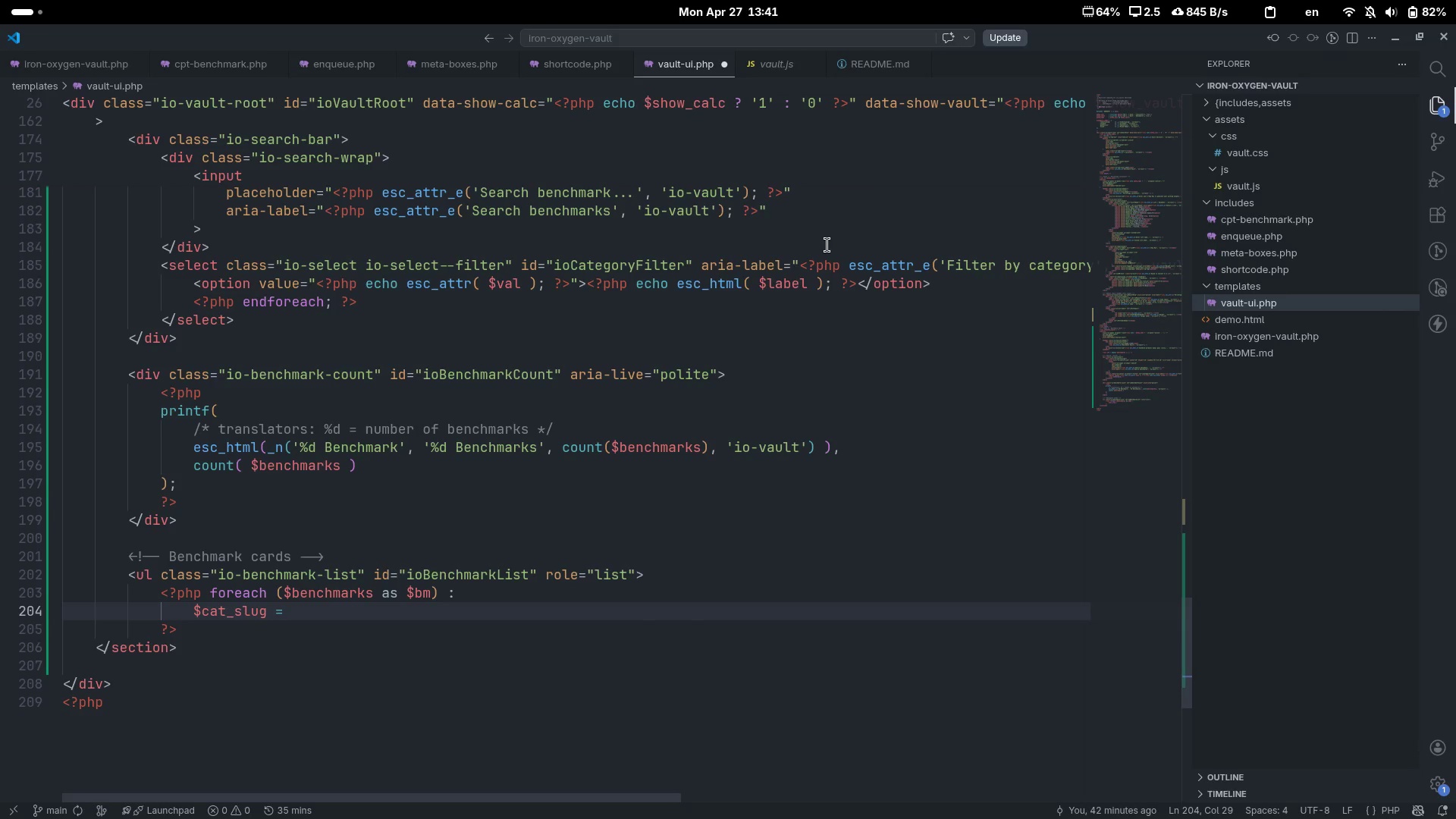 
key(Control+ControlLeft)
 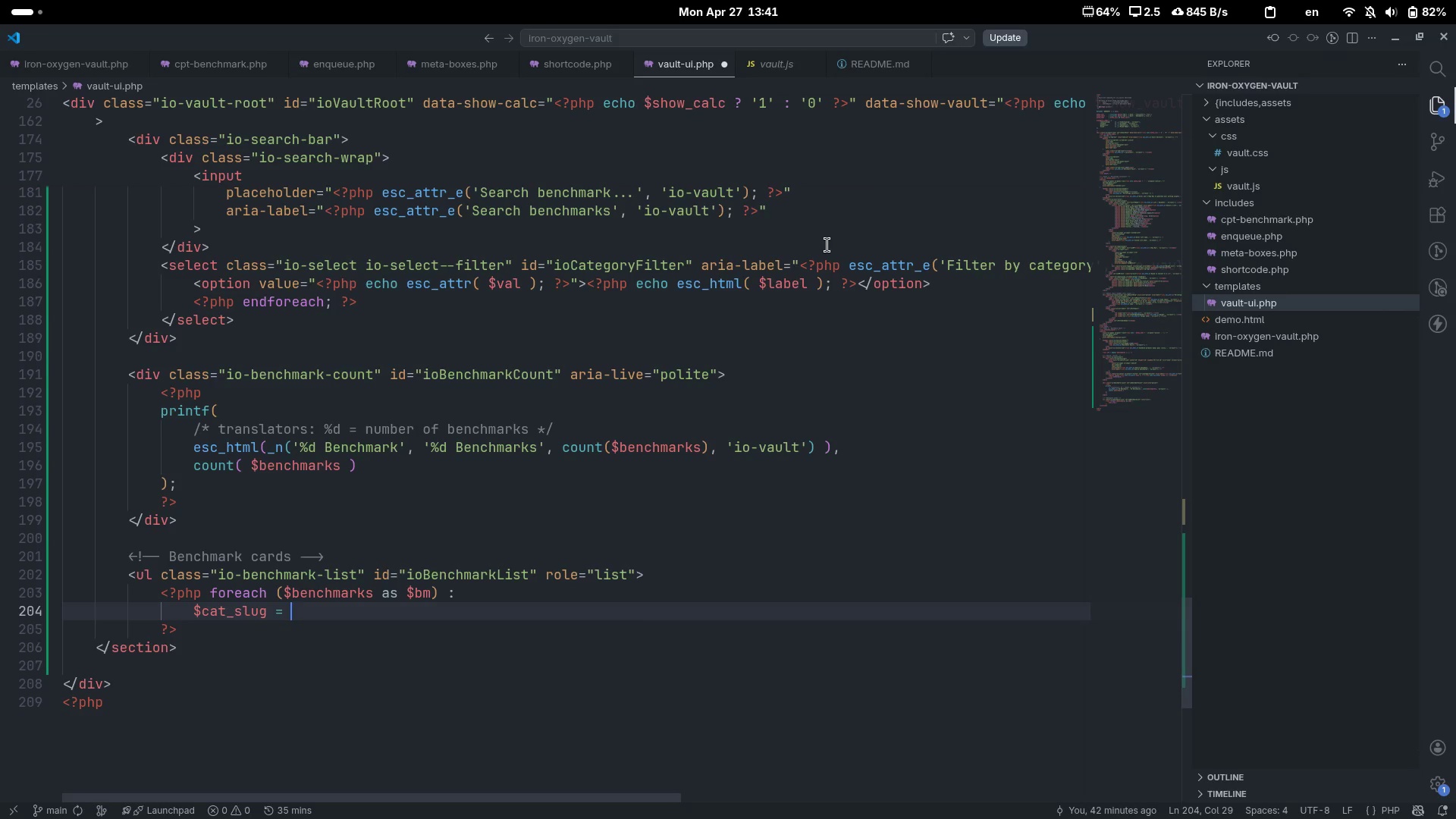 
key(Control+Backspace)
 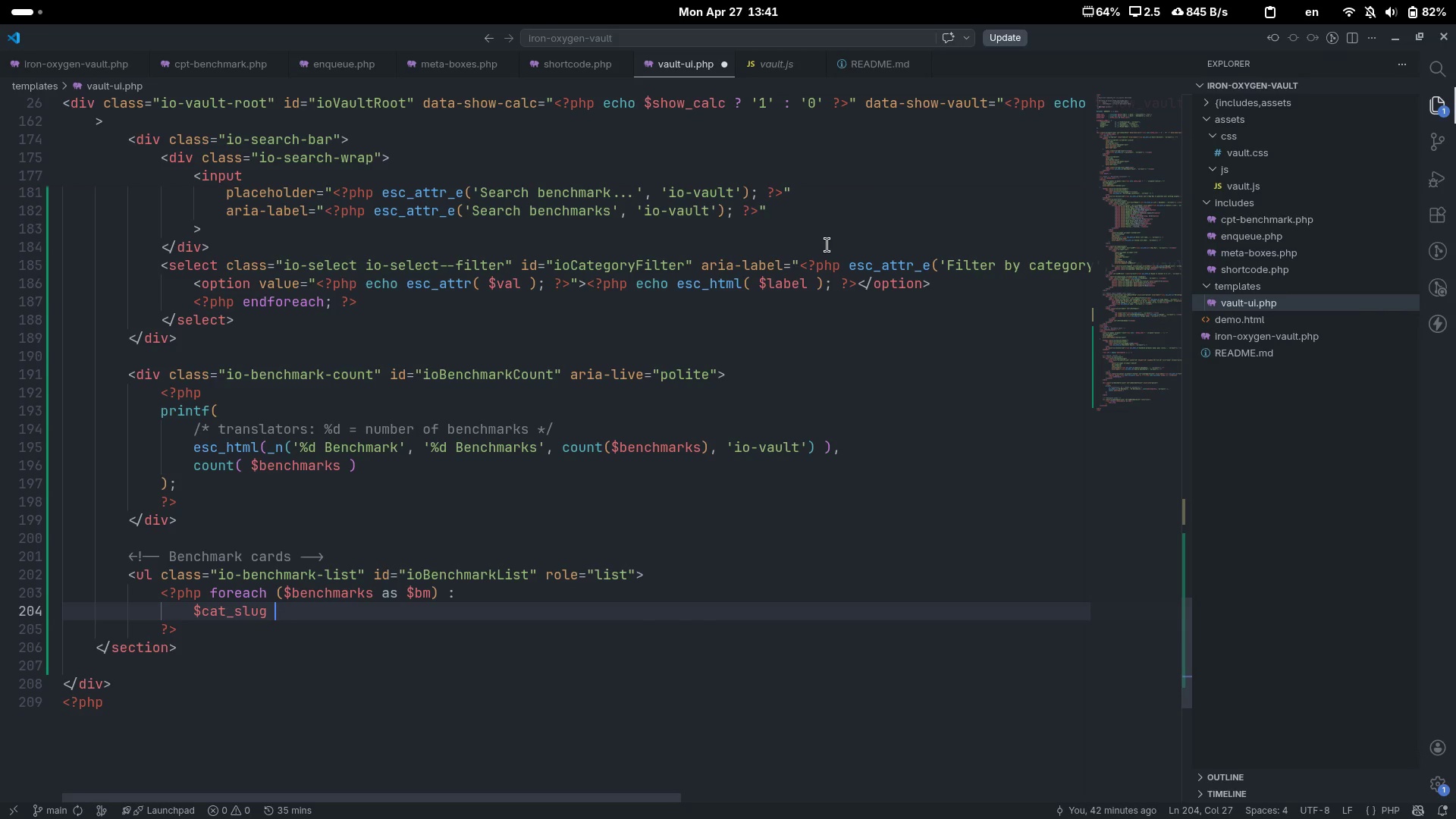 
key(Backspace)
key(Tab)
type(= esc_sttr)
key(Backspace)
key(Backspace)
key(Backspace)
key(Backspace)
type(attr($bm['cater)
key(Backspace)
type(gory)
 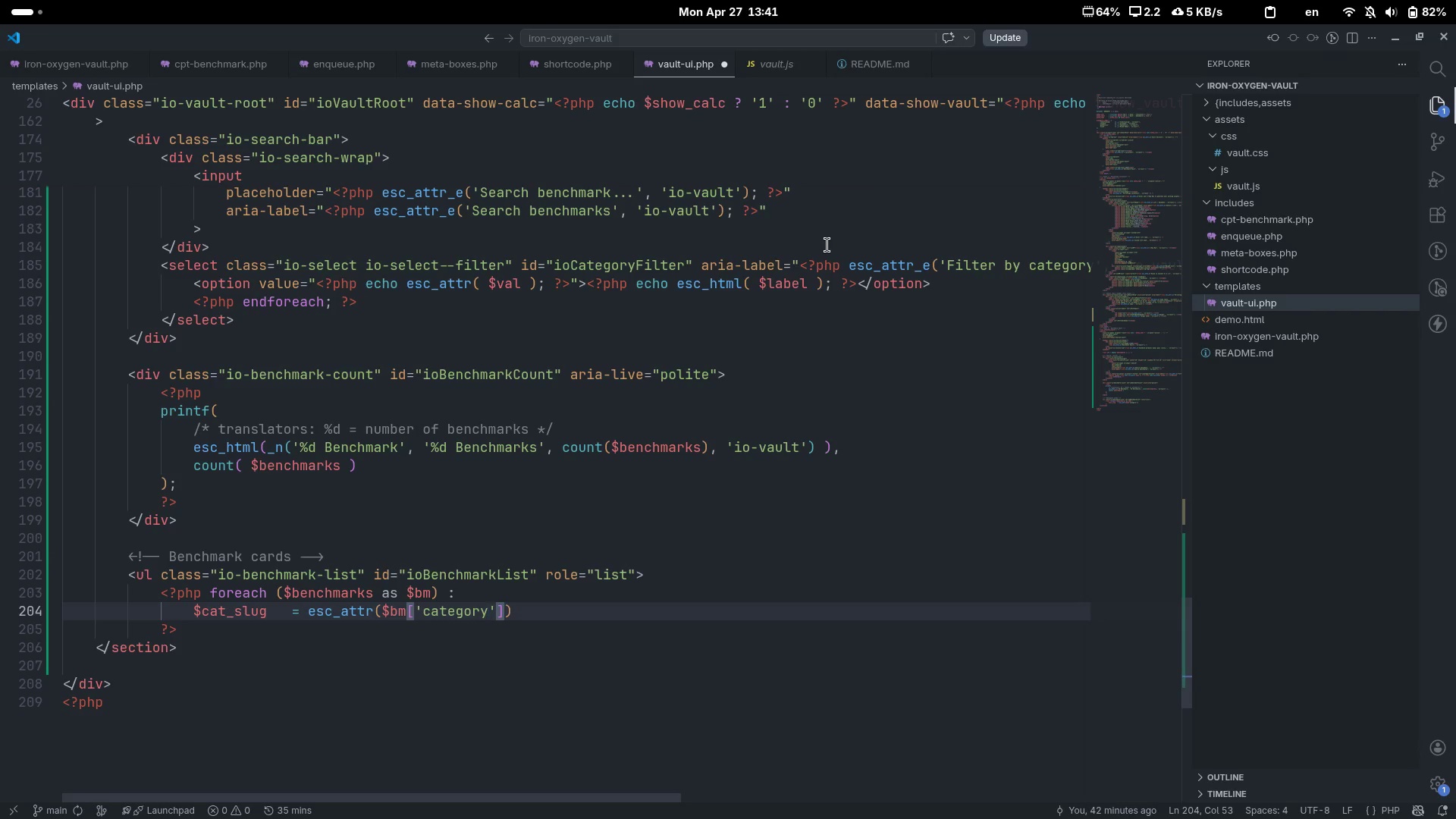 
key(Control+ControlLeft)
 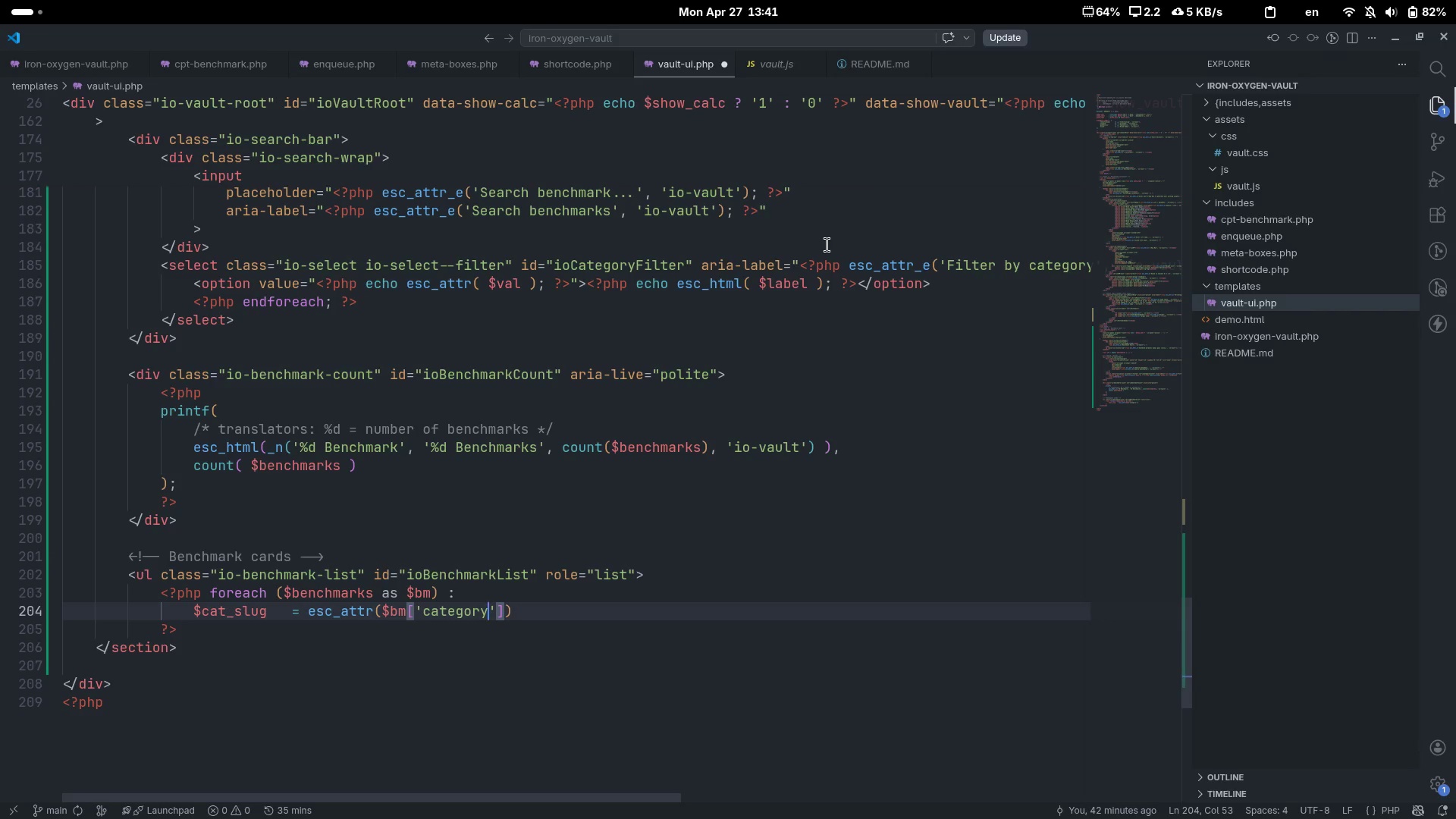 
key(Control+ArrowRight)
 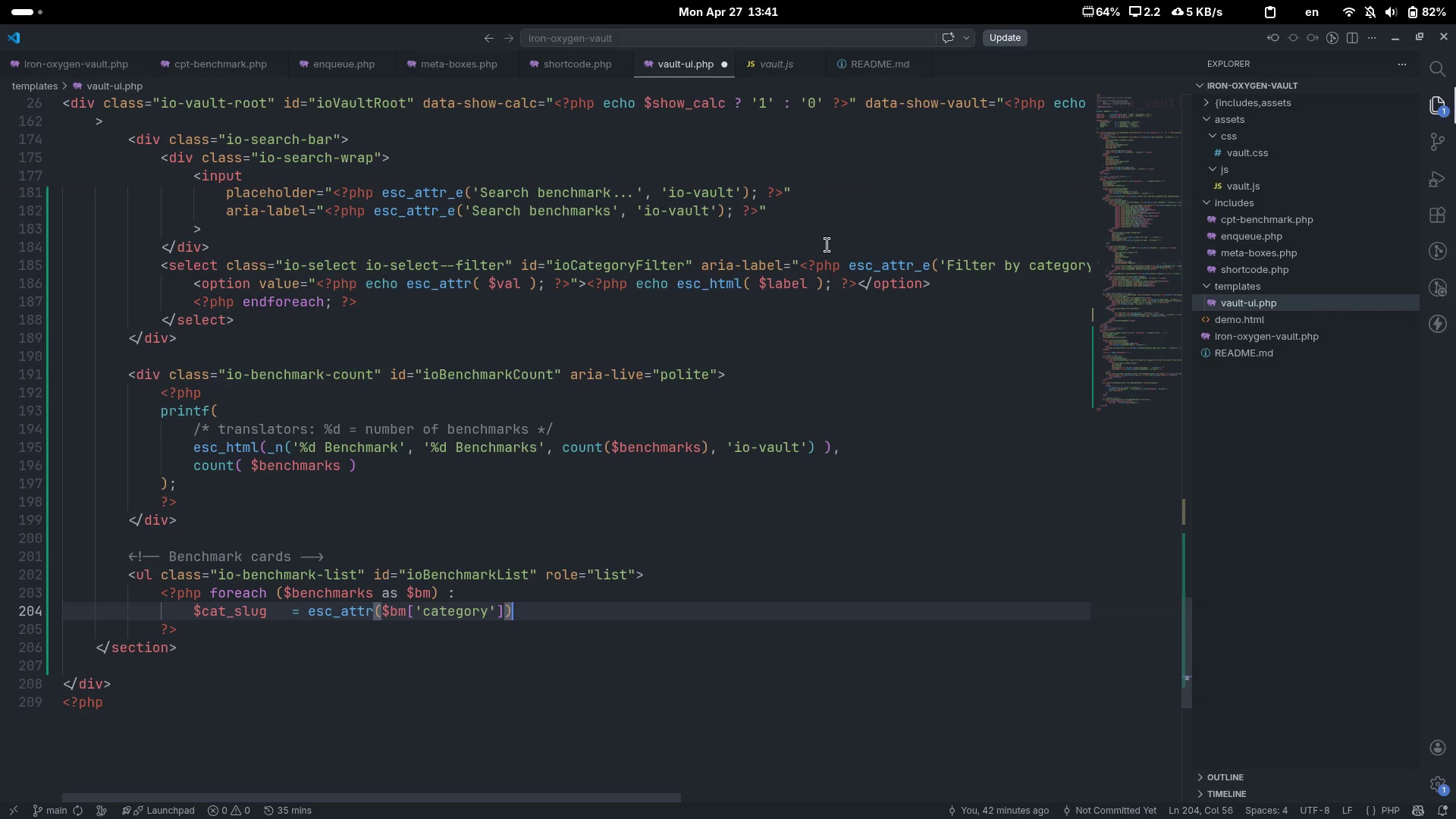 
key(Semicolon)
 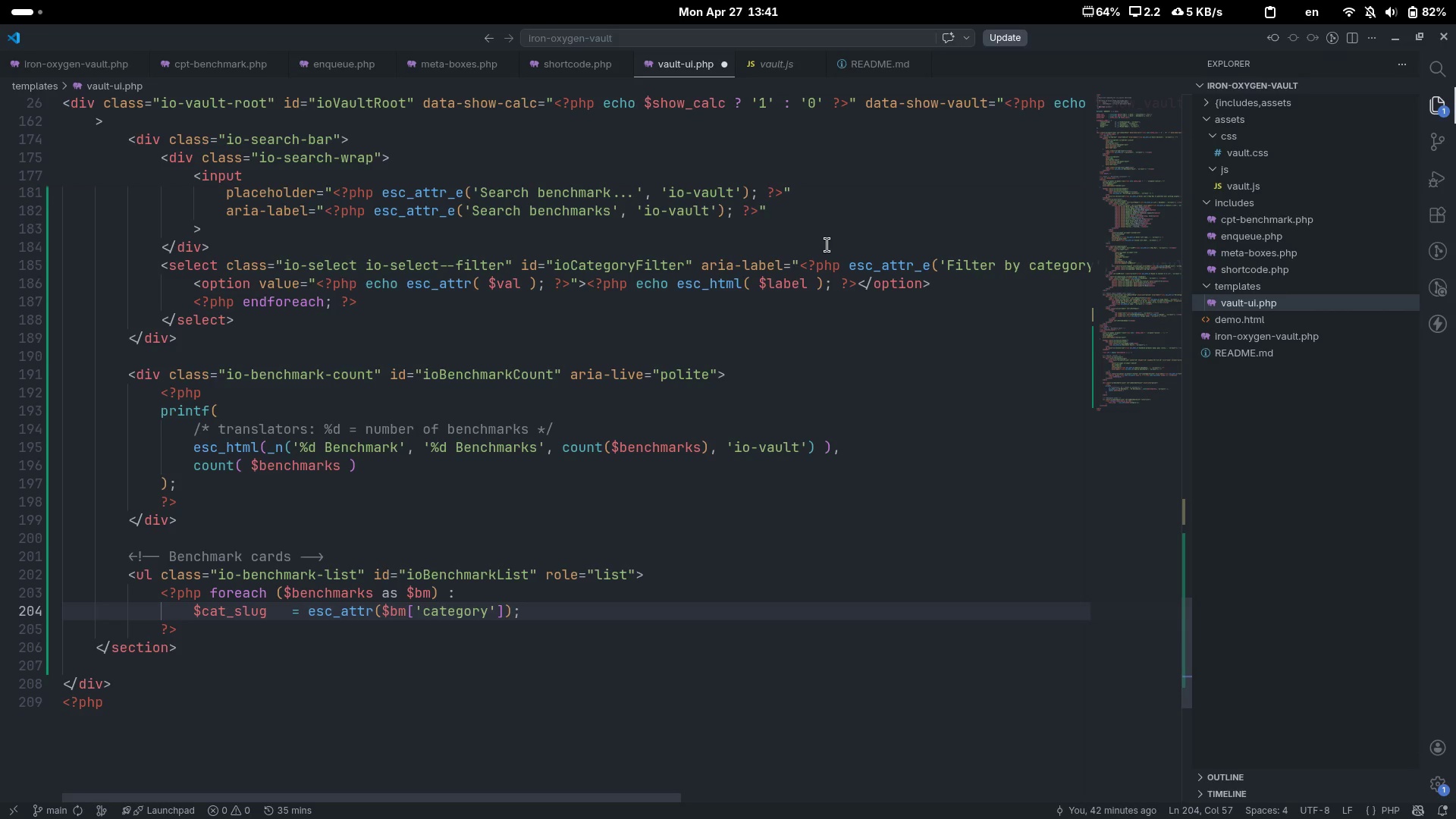 
key(Enter)
 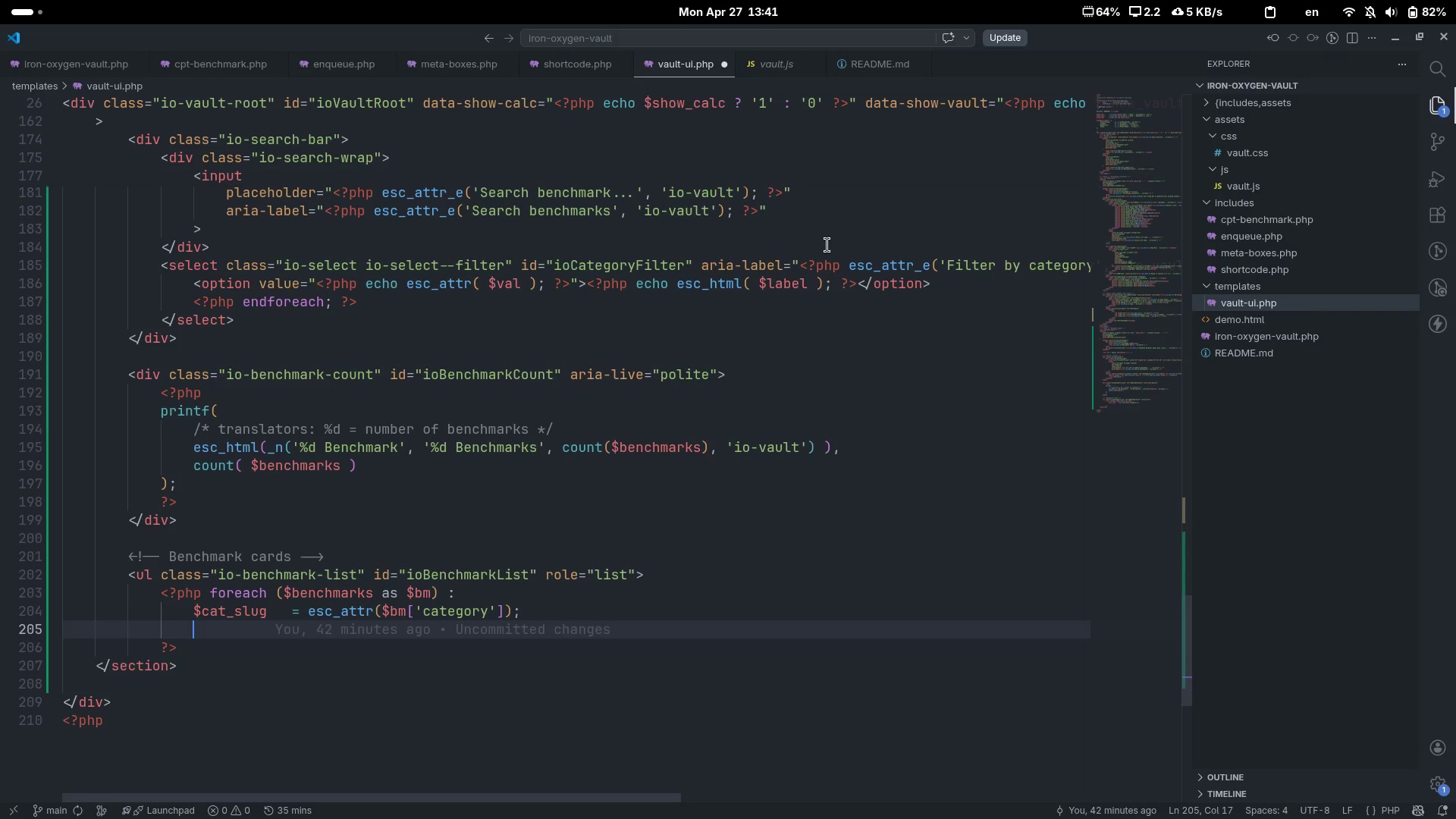 
type($car_la)
key(Backspace)
key(Backspace)
key(Backspace)
key(Backspace)
type(t))
key(Backspace)
type(_label)
key(Tab)
 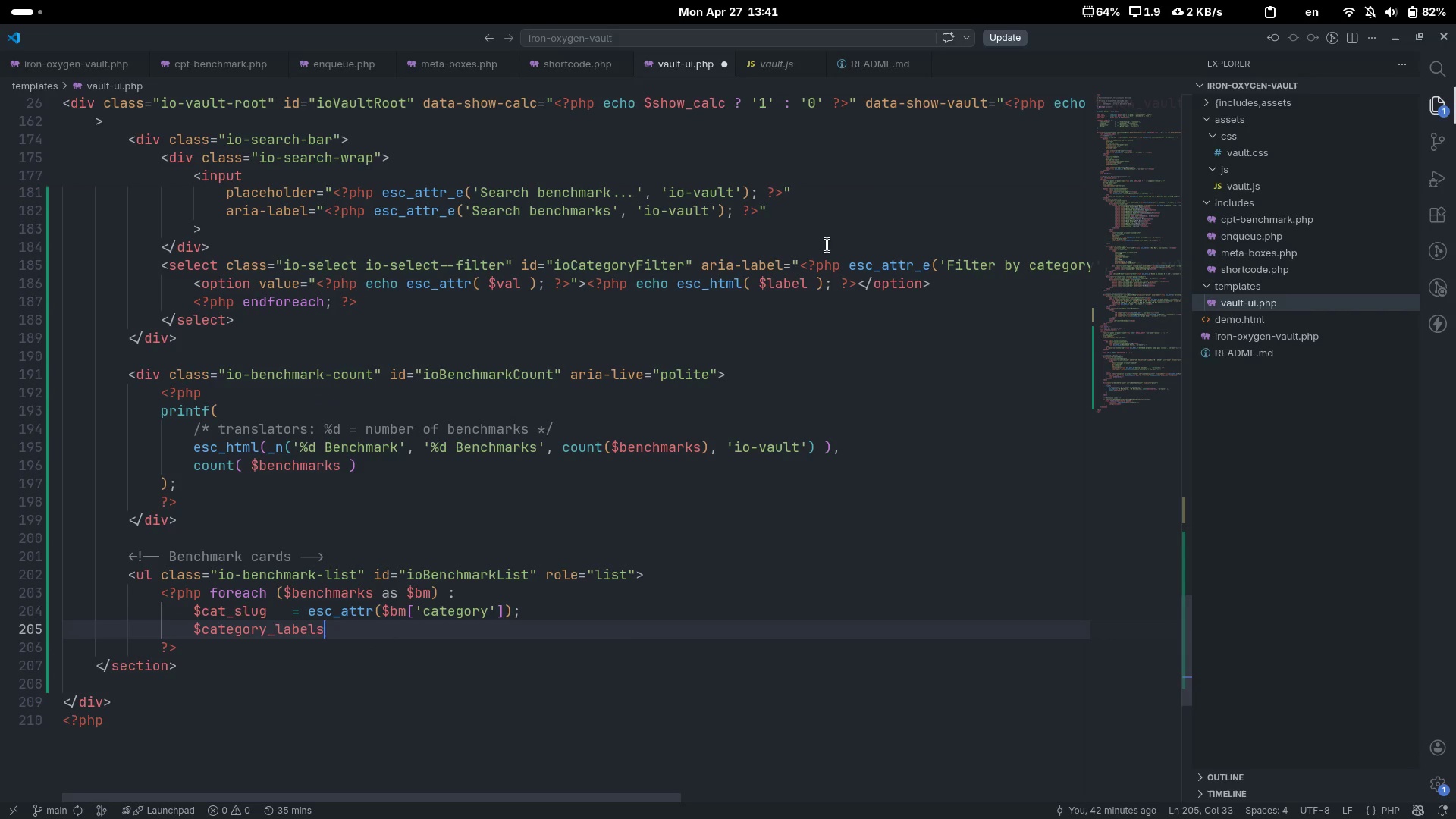 
key(Control+ControlLeft)
 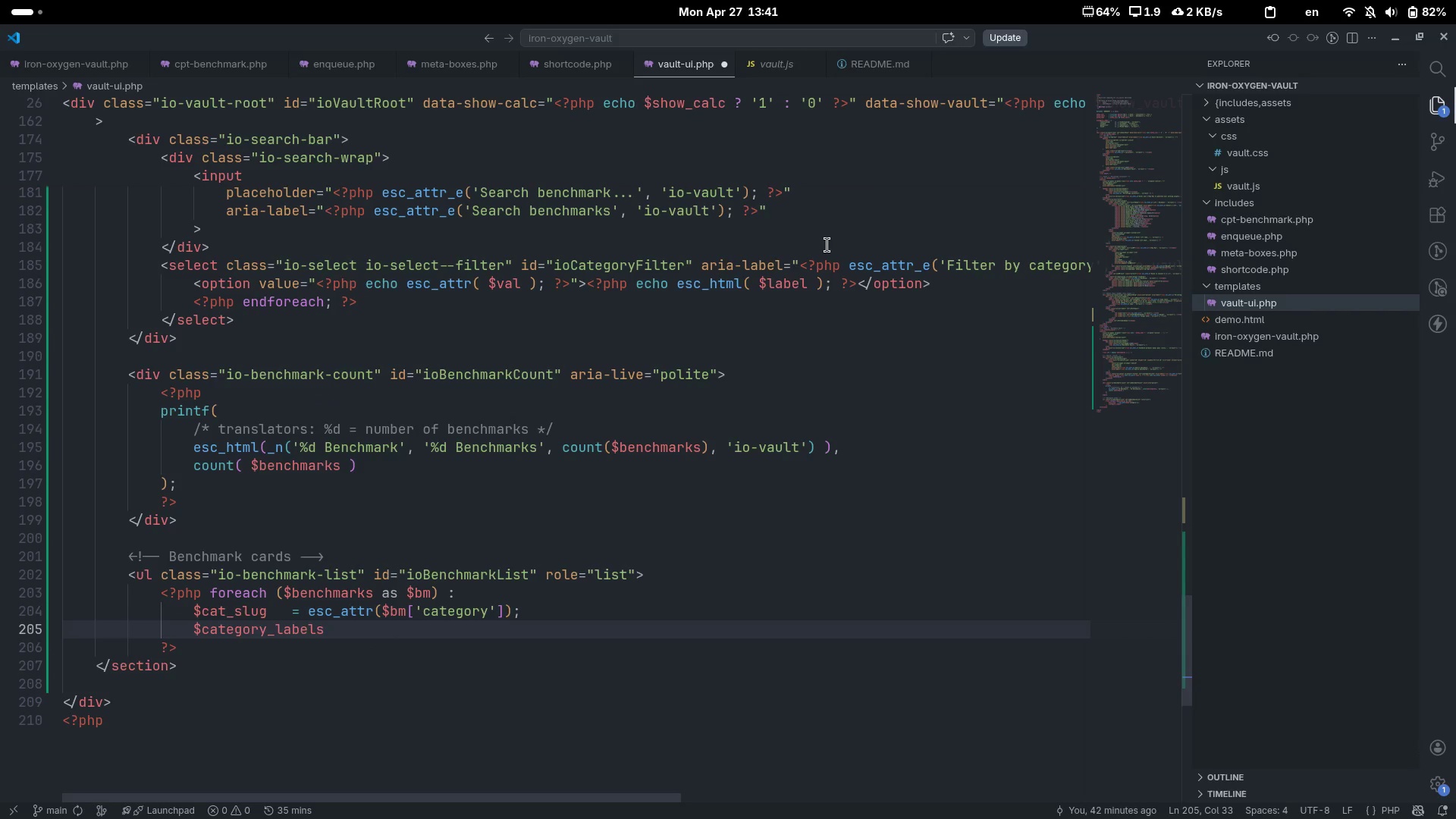 
key(Control+Z)
 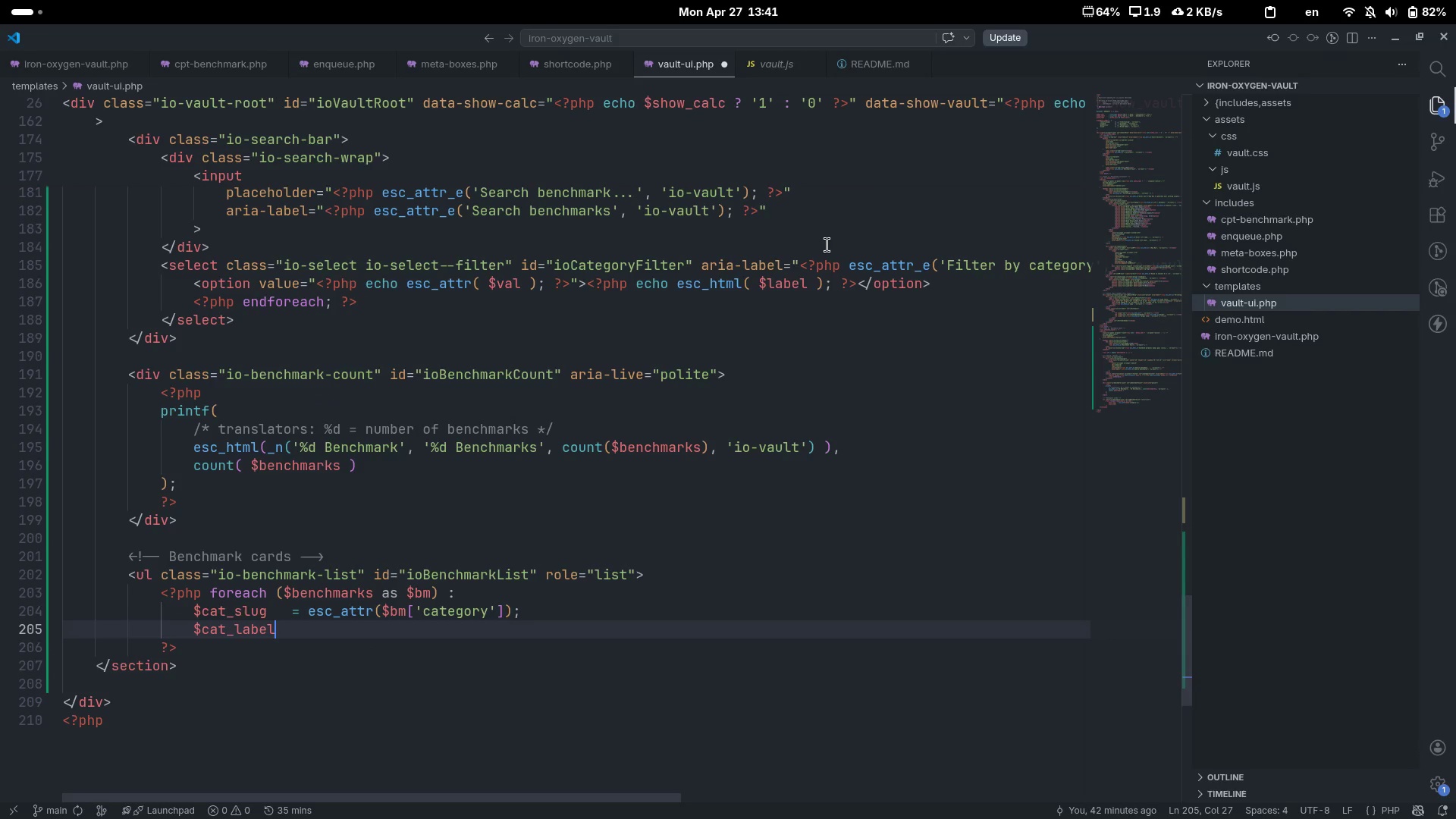 
key(Tab)
type(= $categ)
 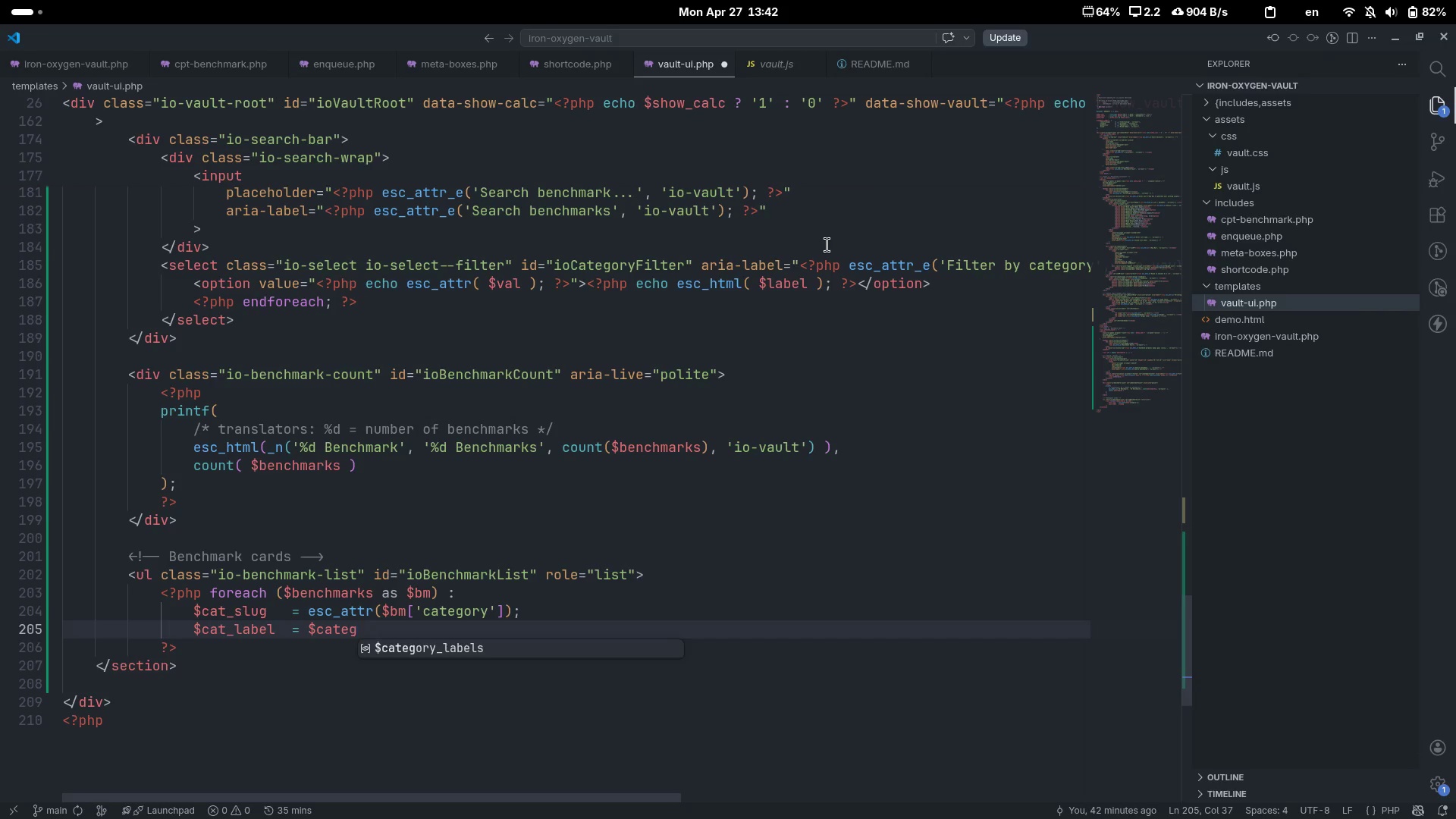 
key(Control+ControlLeft)
 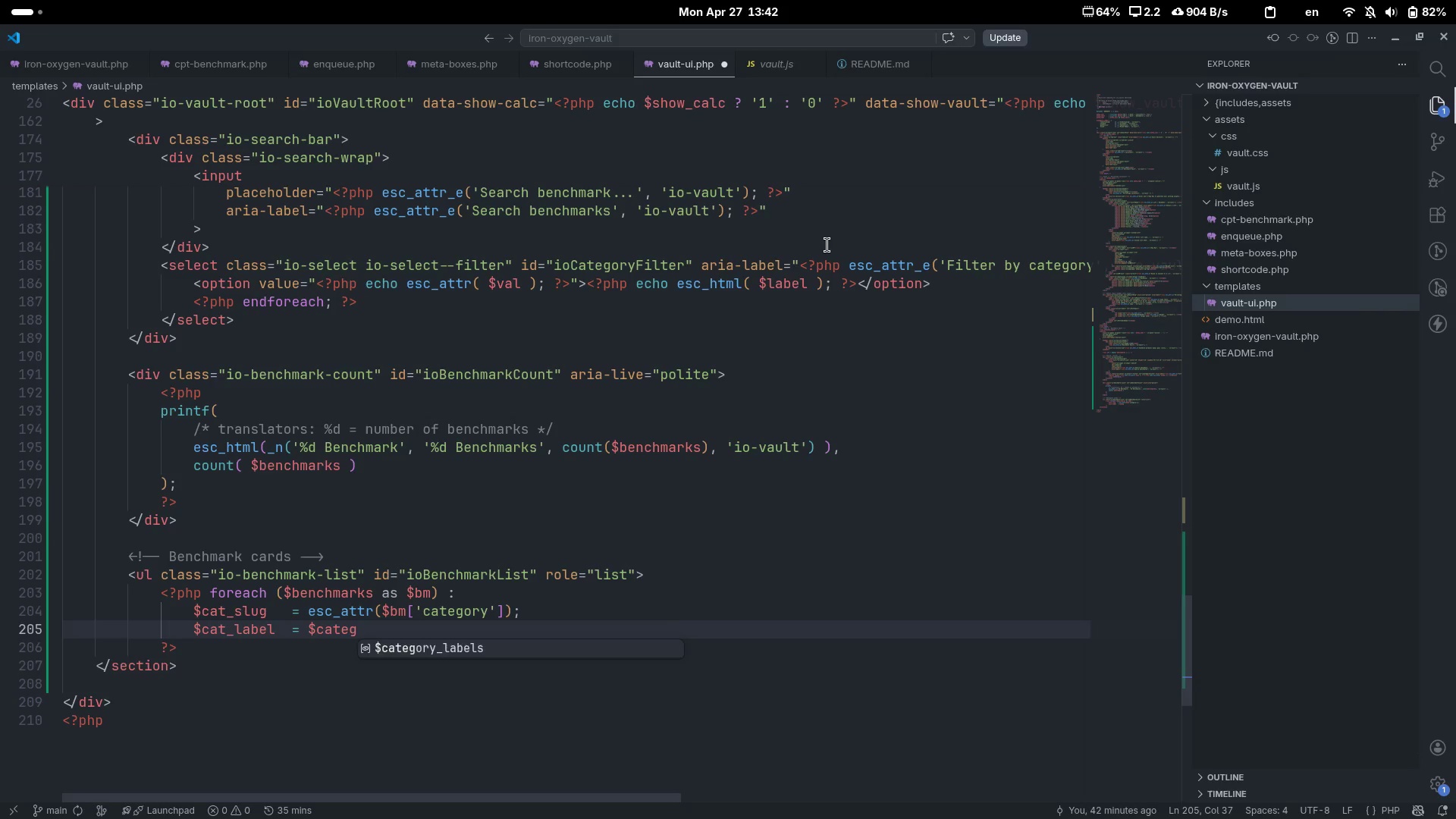 
key(Control+Backspace)
 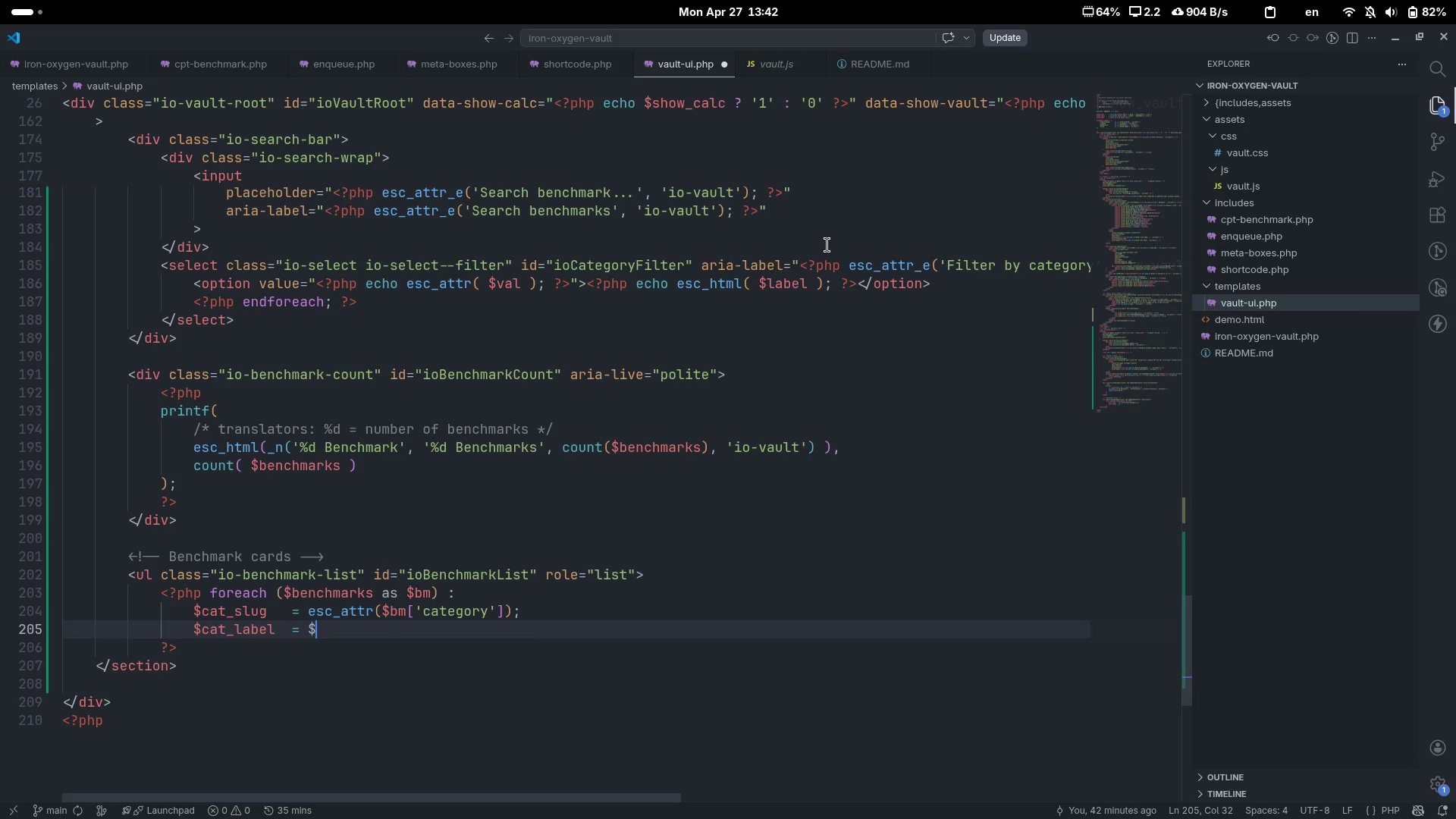 
type(categ)
key(Backspace)
 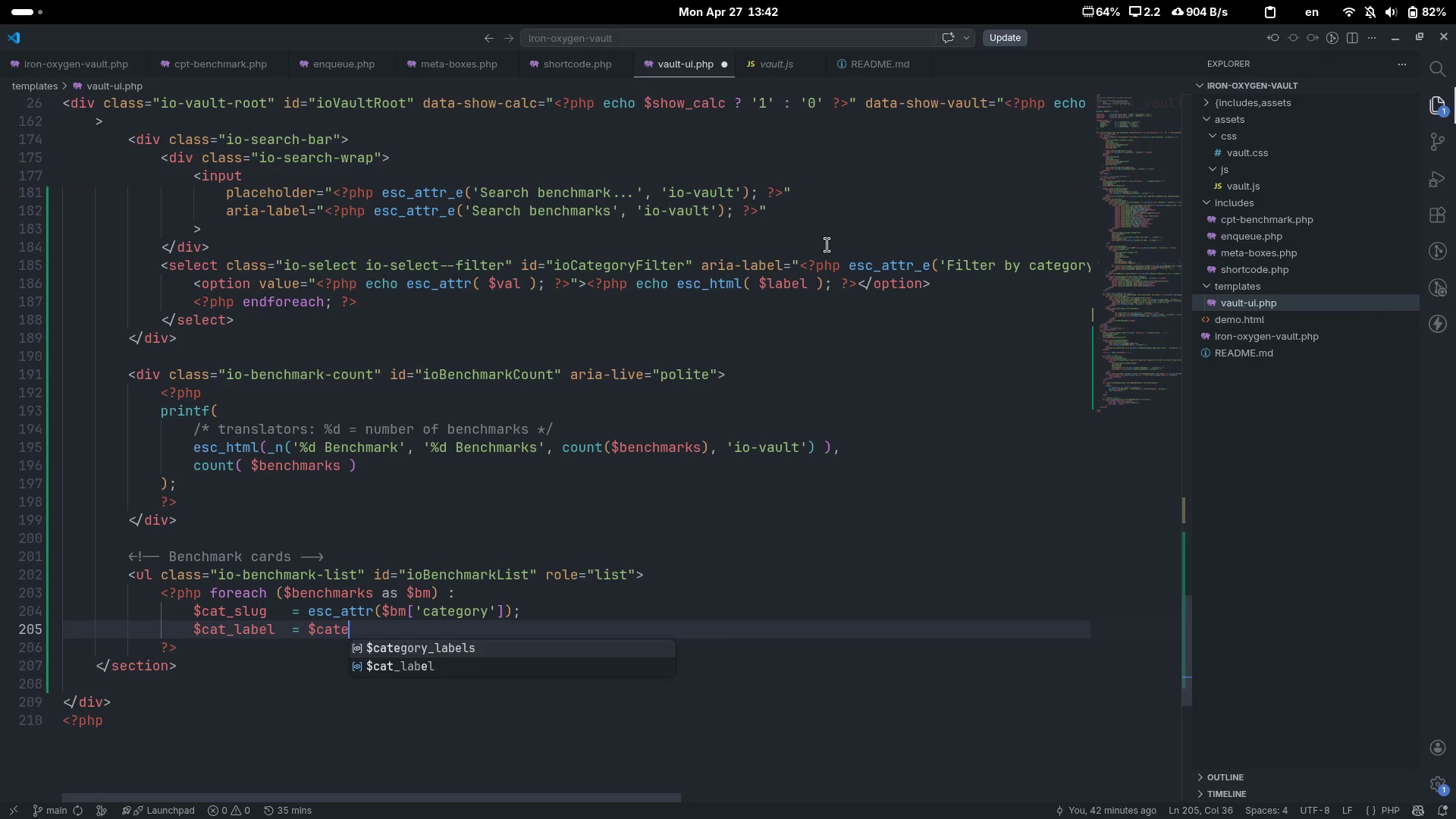 
key(ArrowDown)
 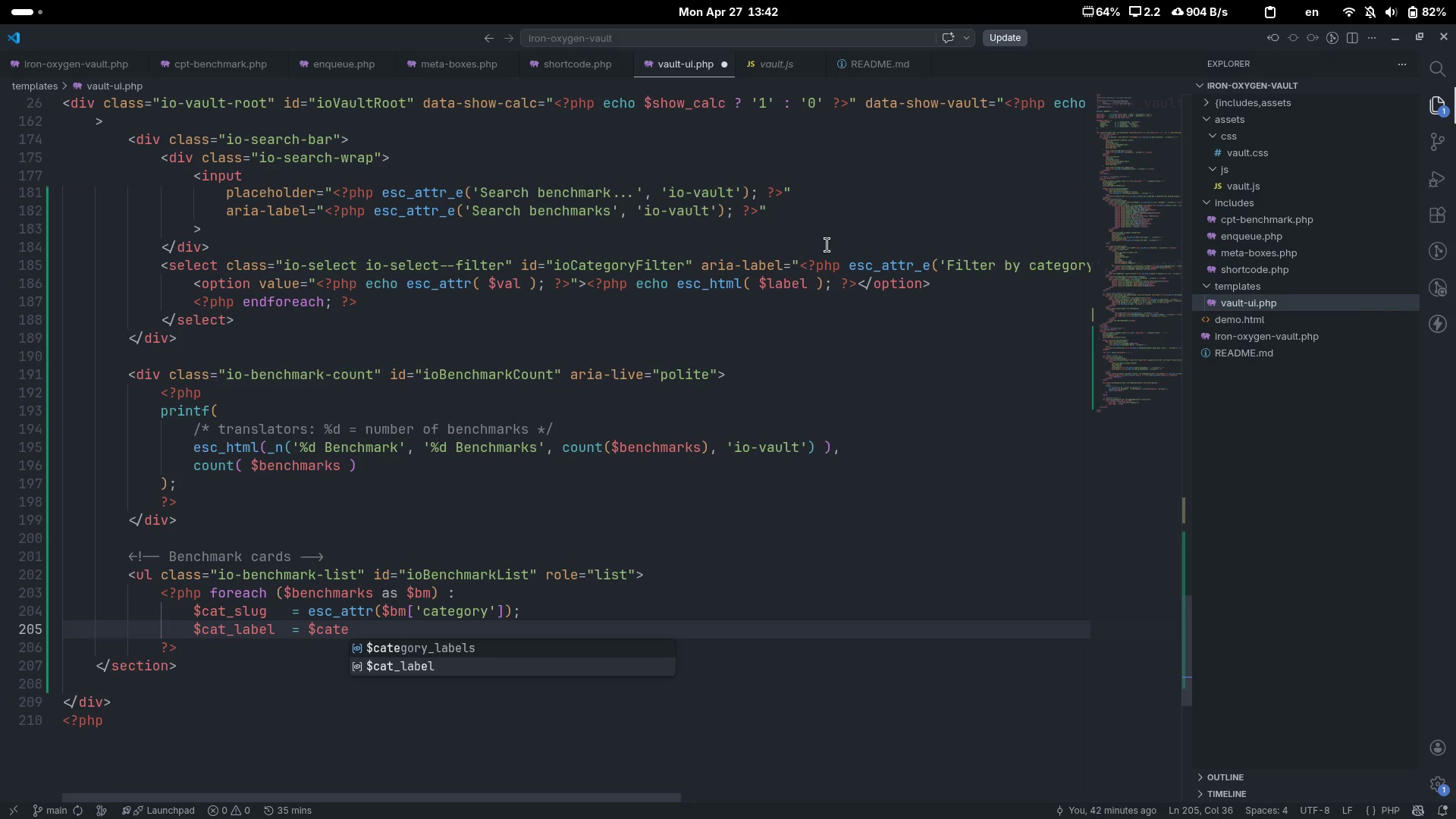 
key(ArrowUp)
 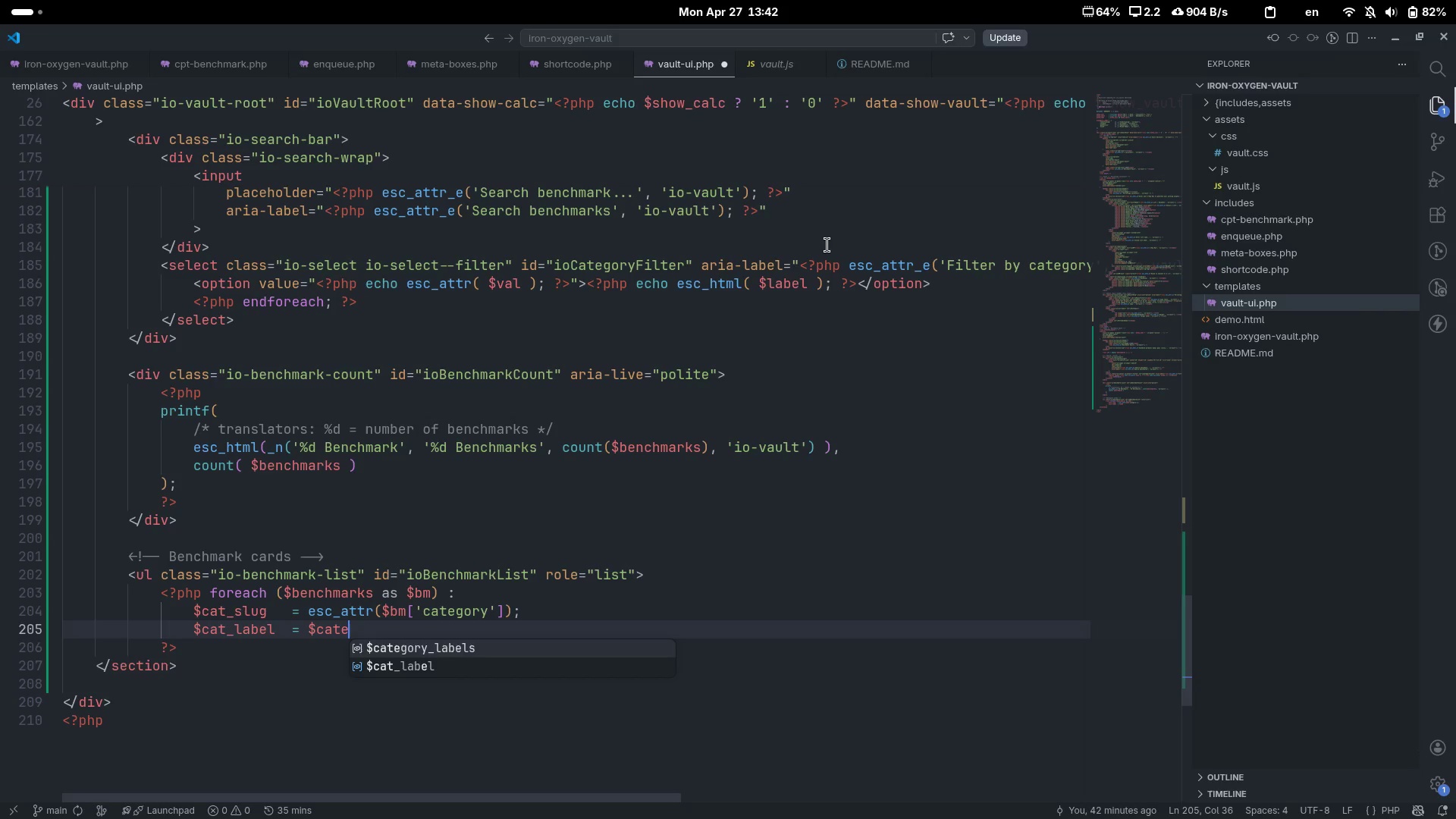 
type(gory_la)
key(Tab)
type([ )
 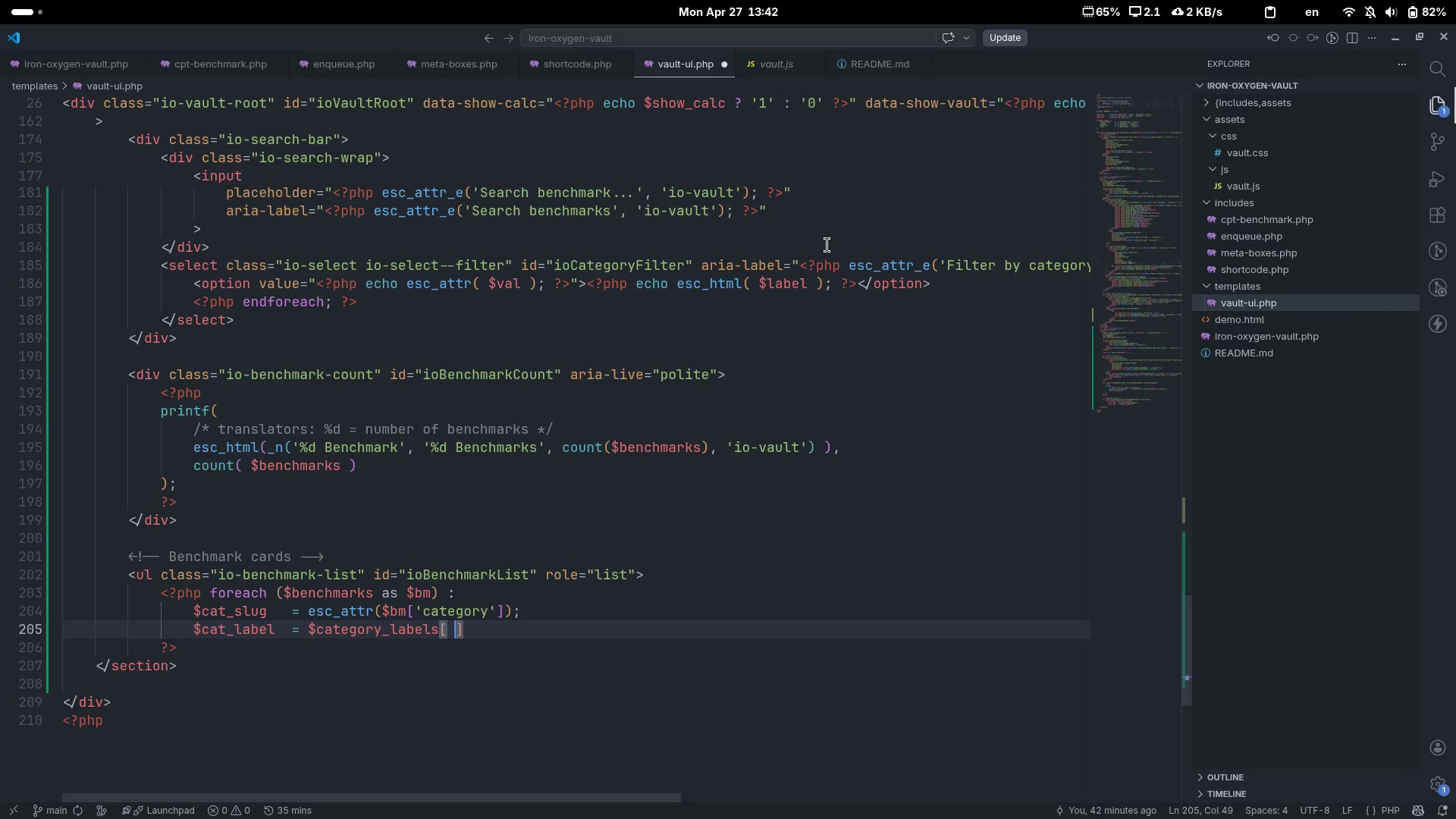 
key(ArrowLeft)
 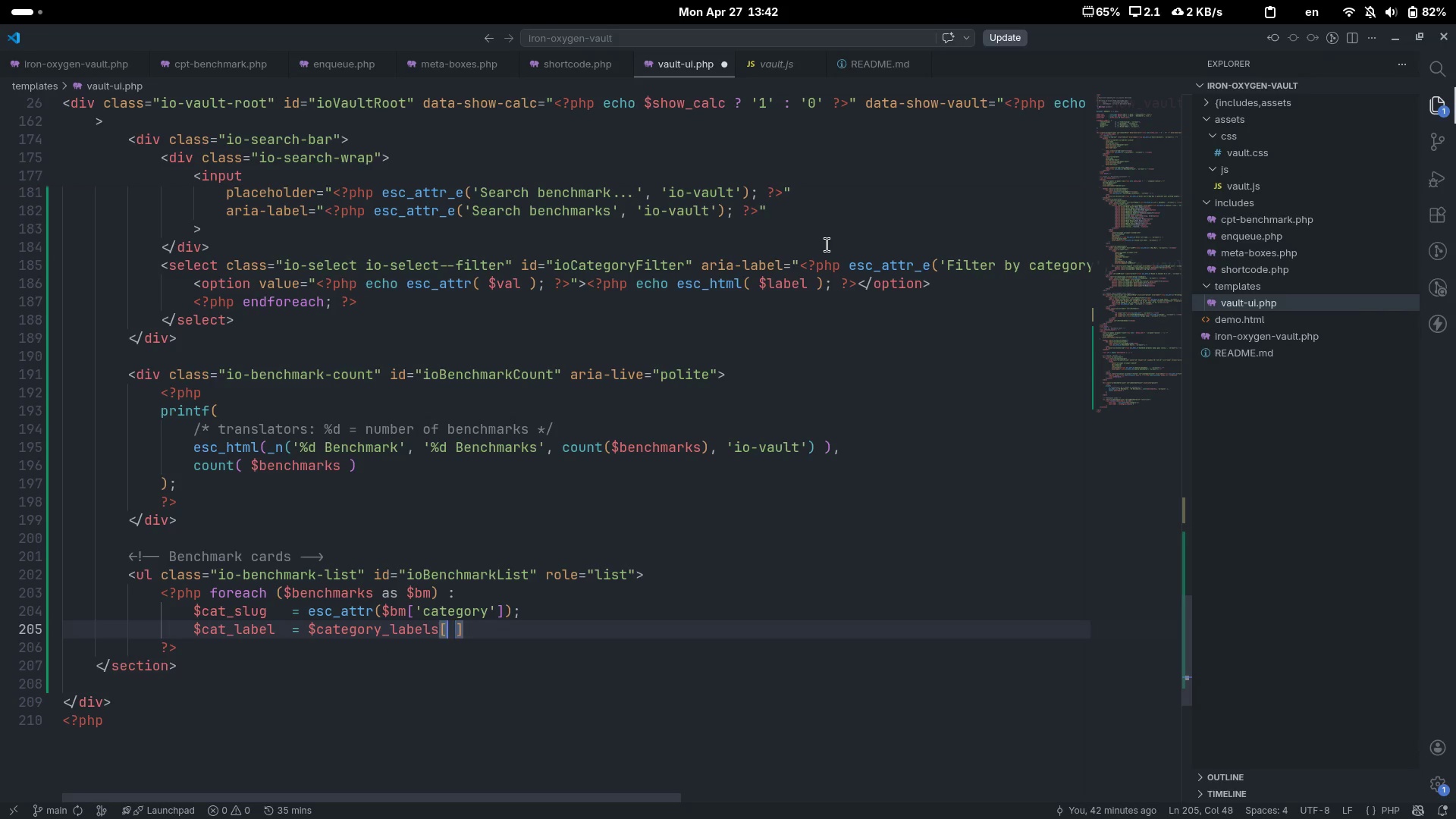 
type( $bm['category)
 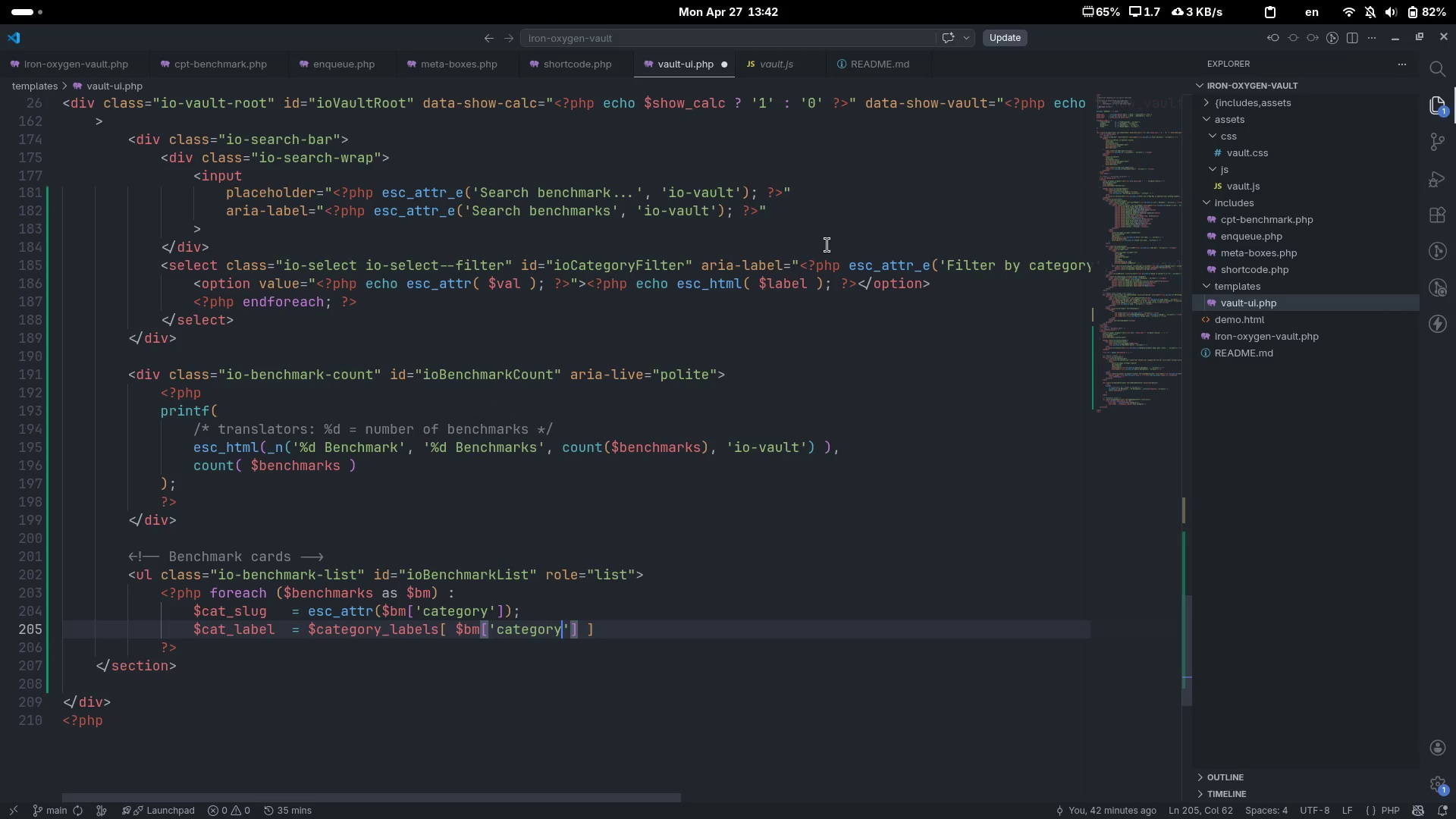 
key(ArrowRight)
 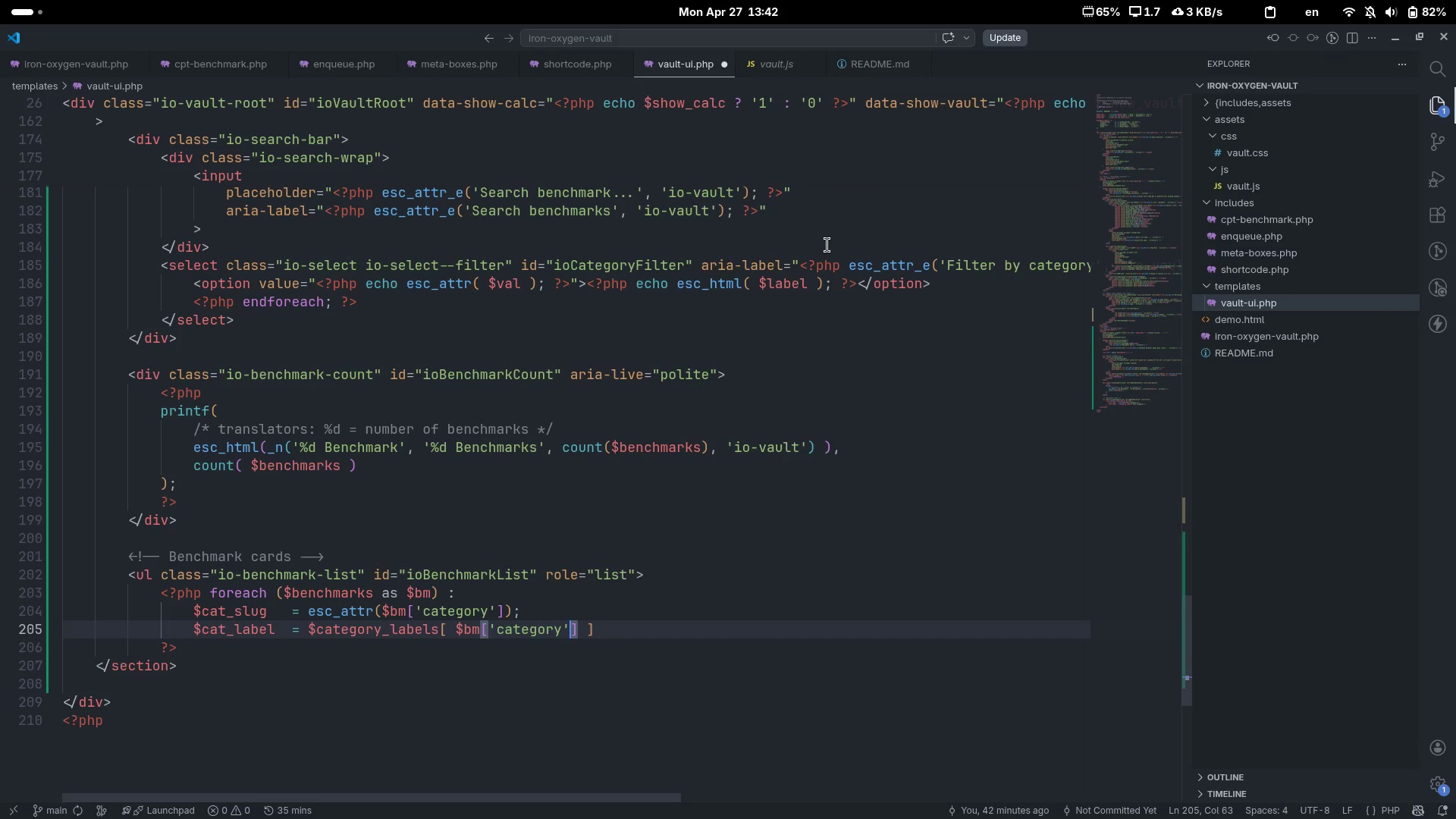 
key(ArrowRight)
 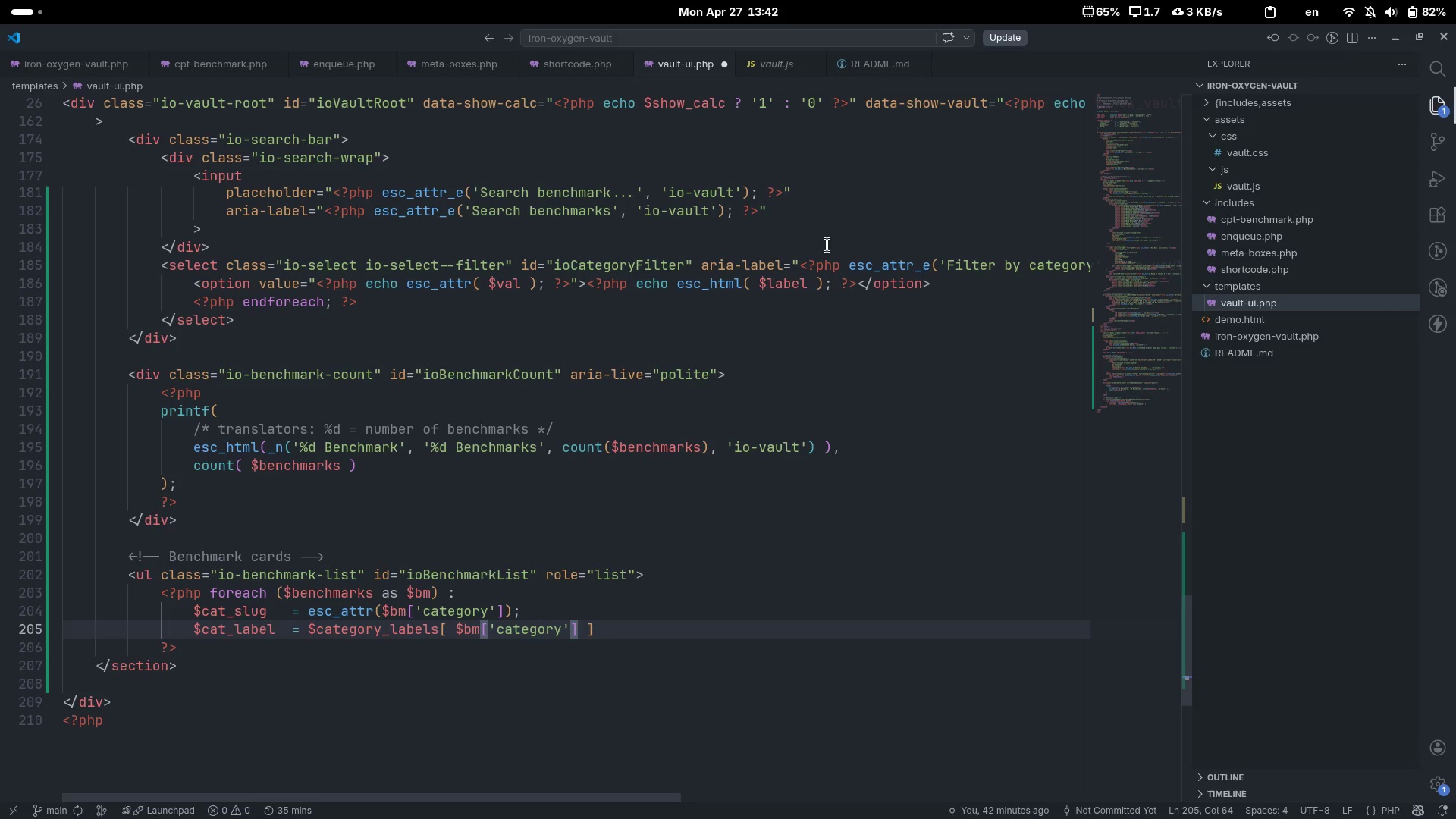 
key(ArrowRight)
 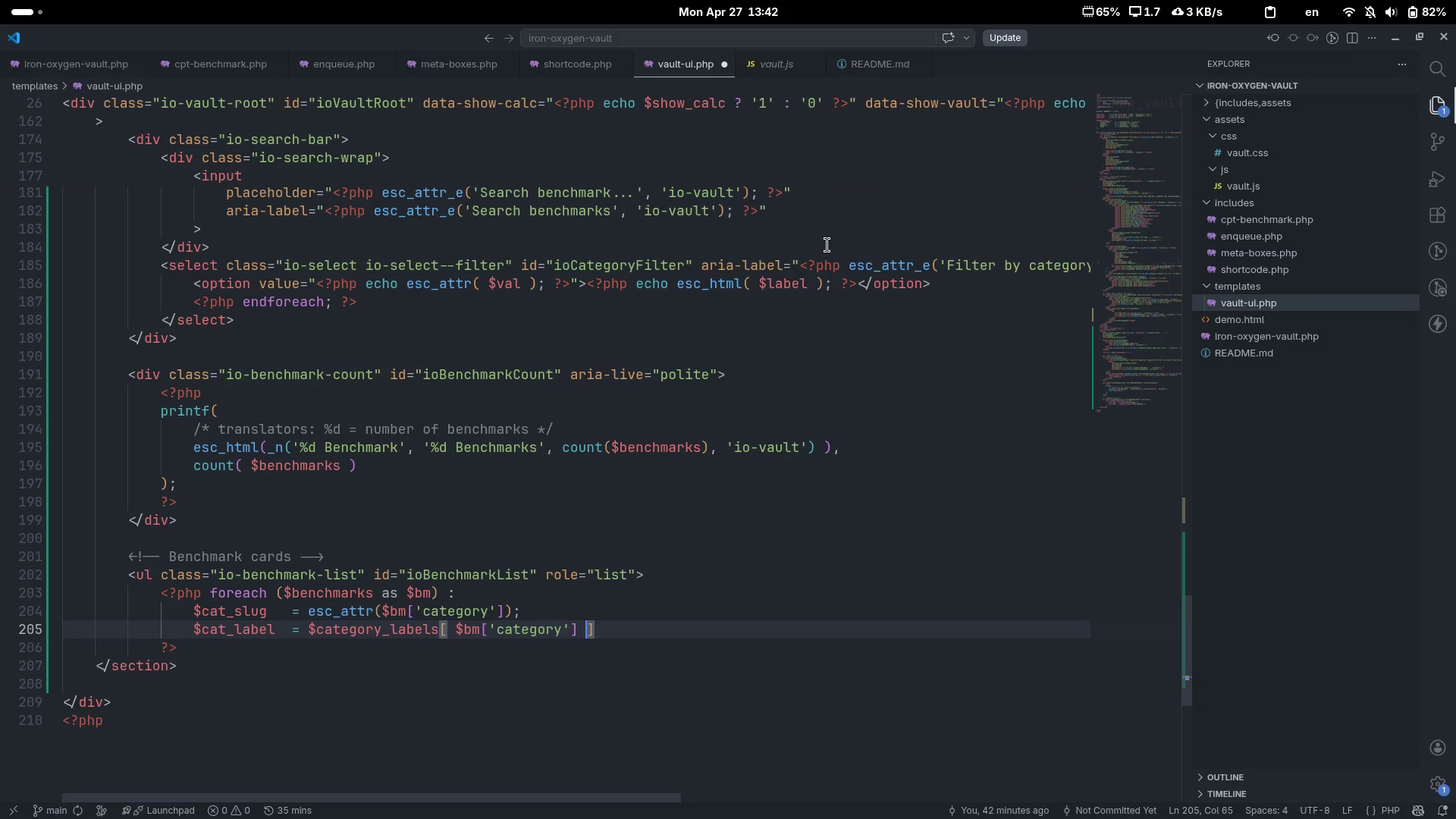 
key(ArrowRight)
 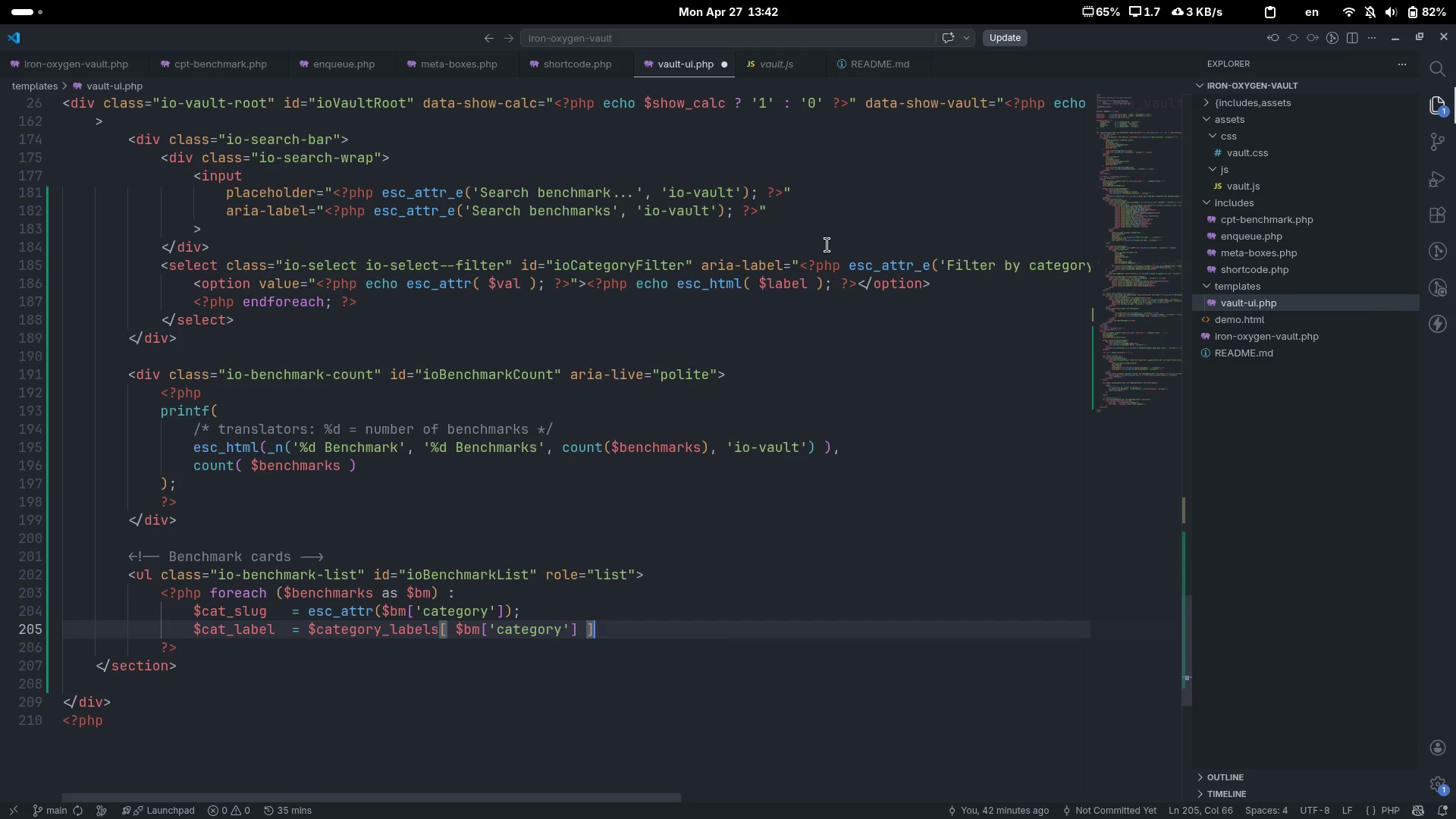 
key(Space)
 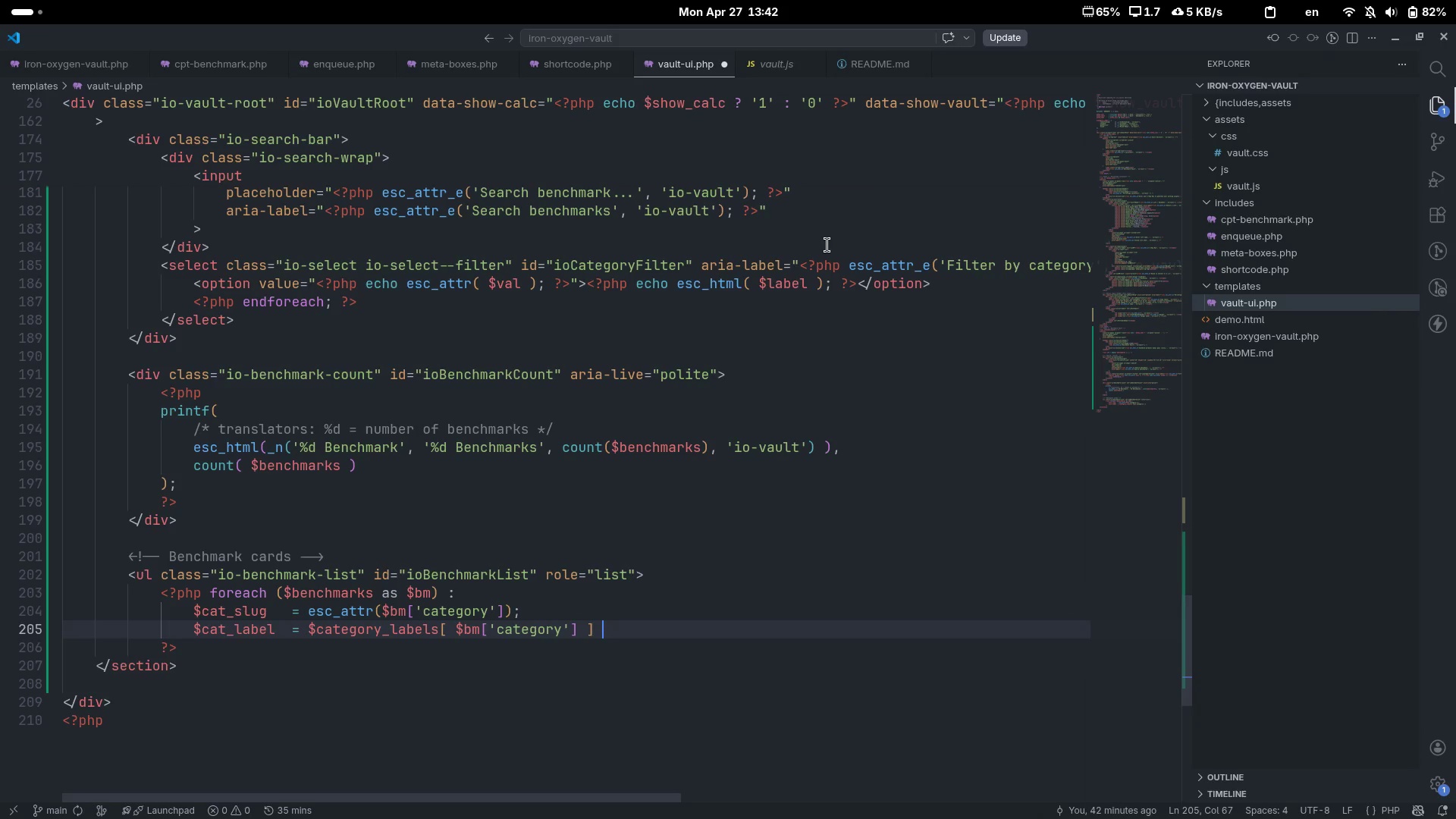 
key(Shift+Slash)
 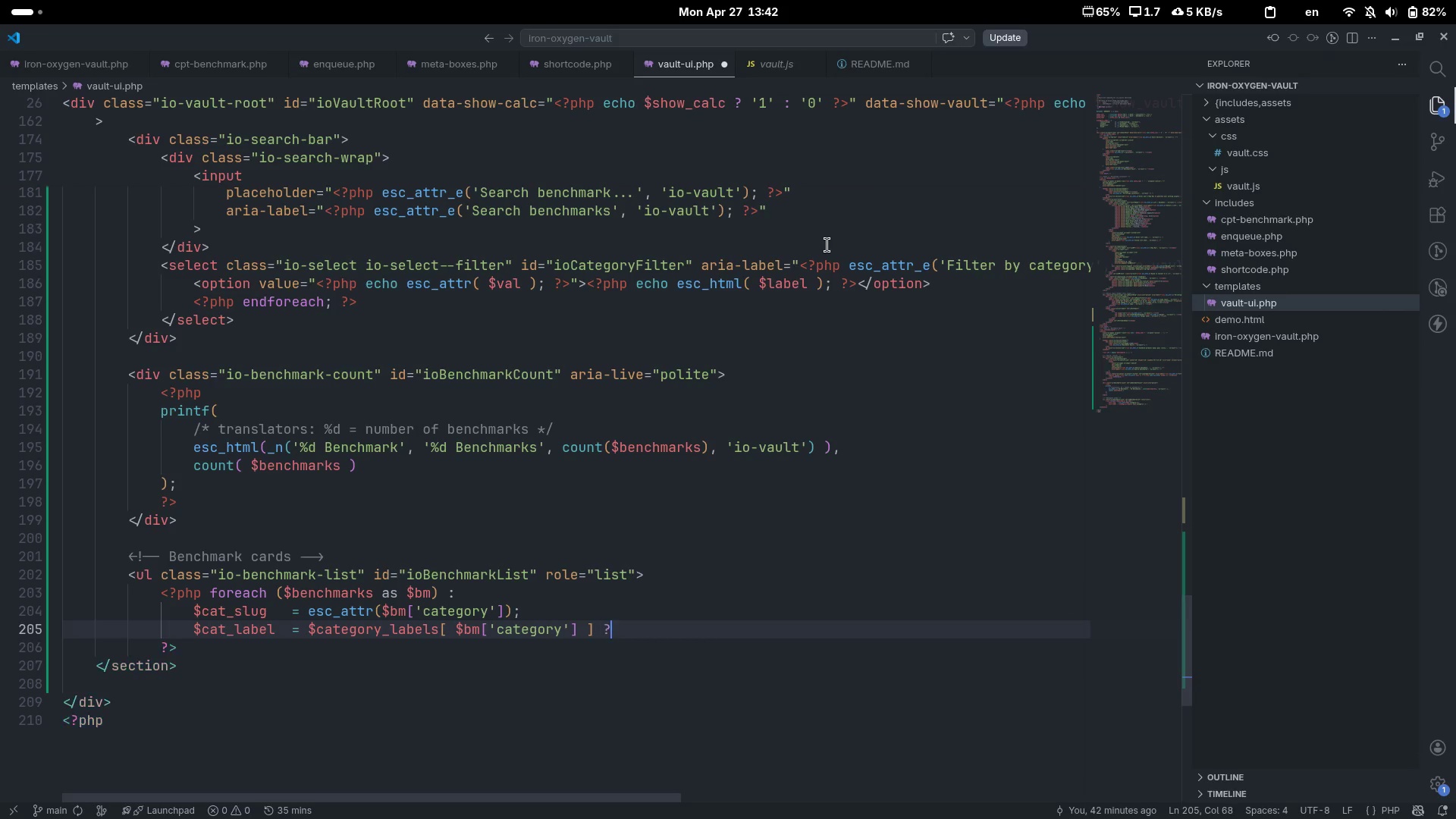 
key(Shift+Slash)
 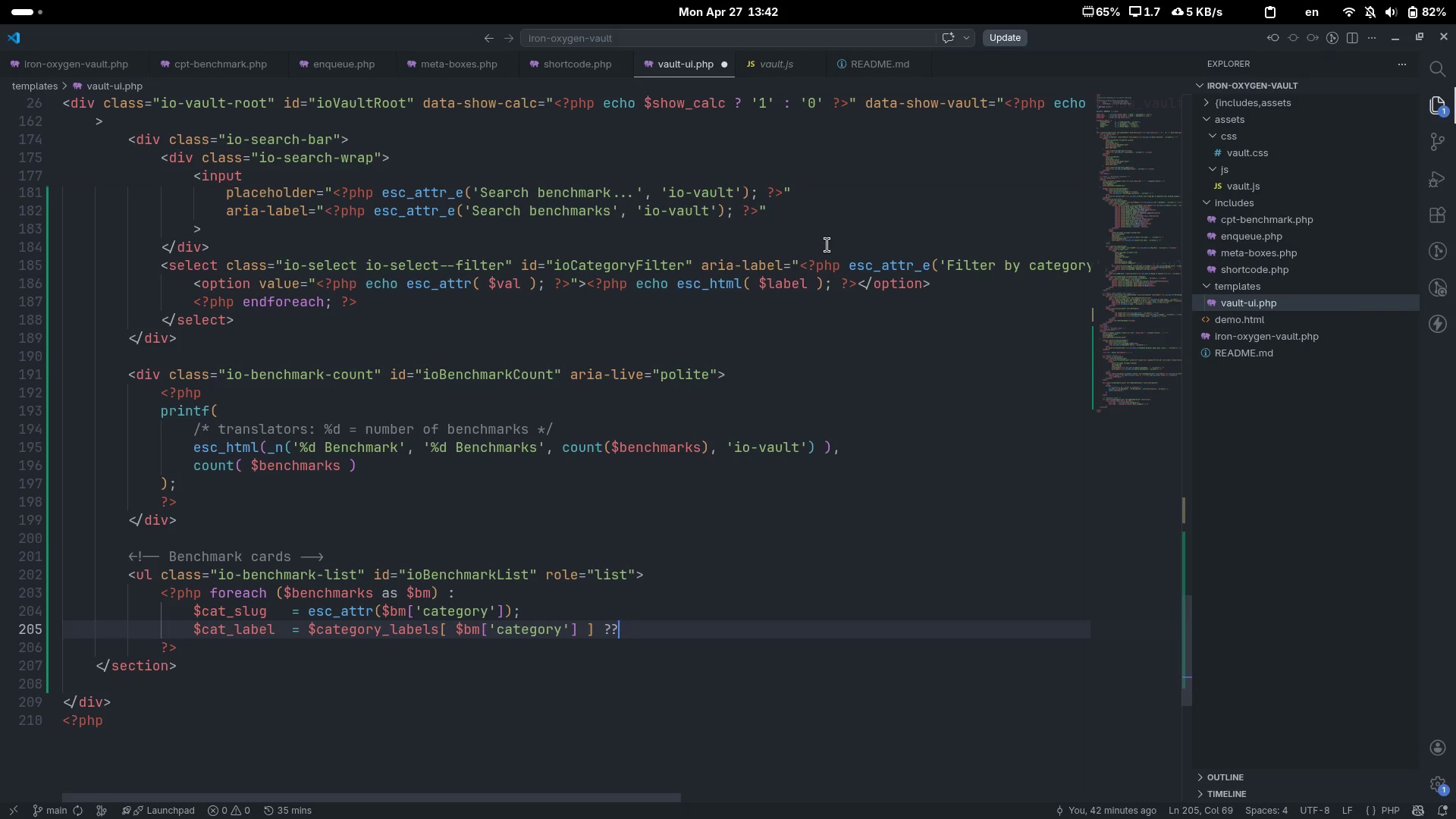 
key(Space)
 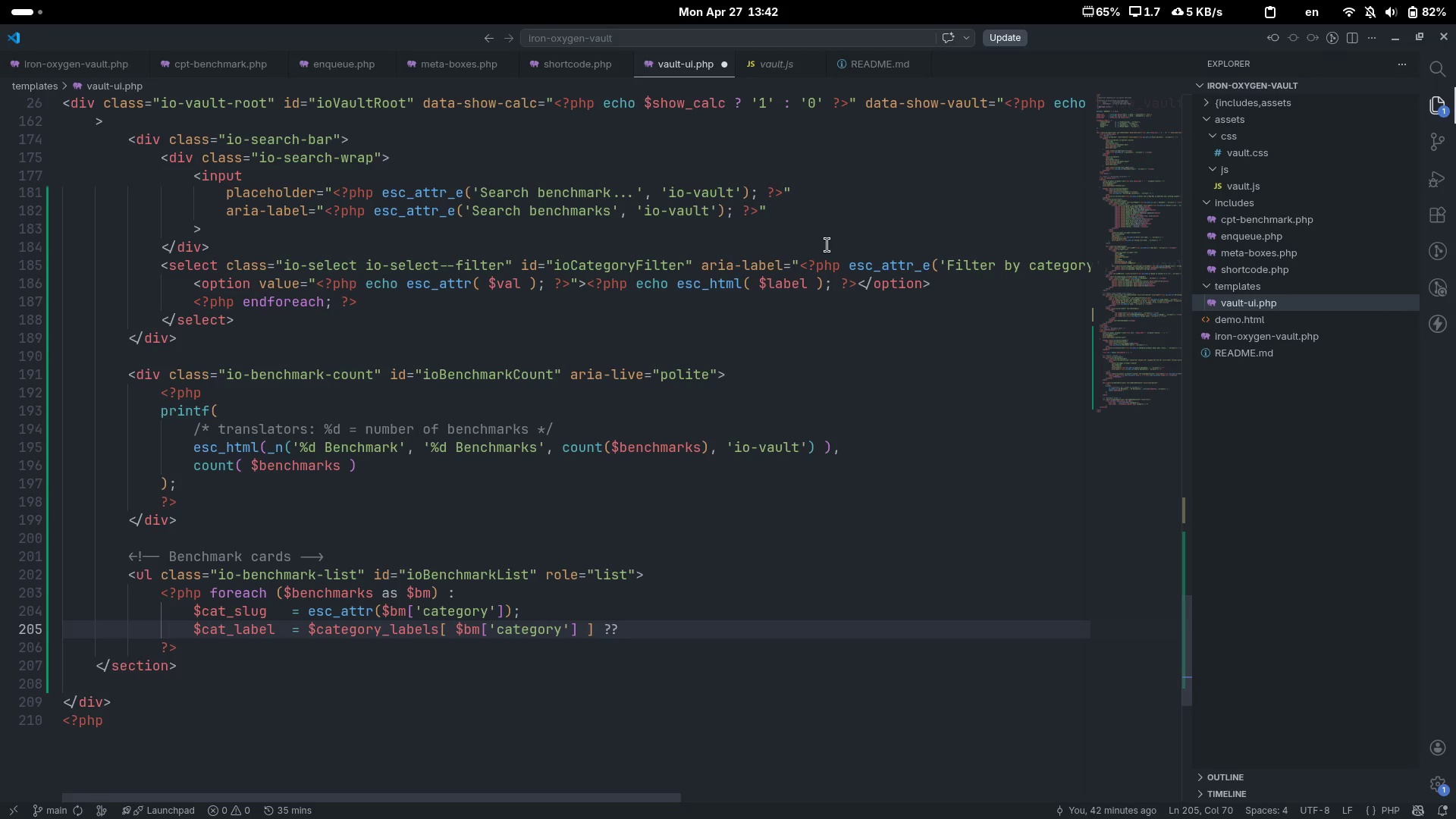 
key(Quote)
 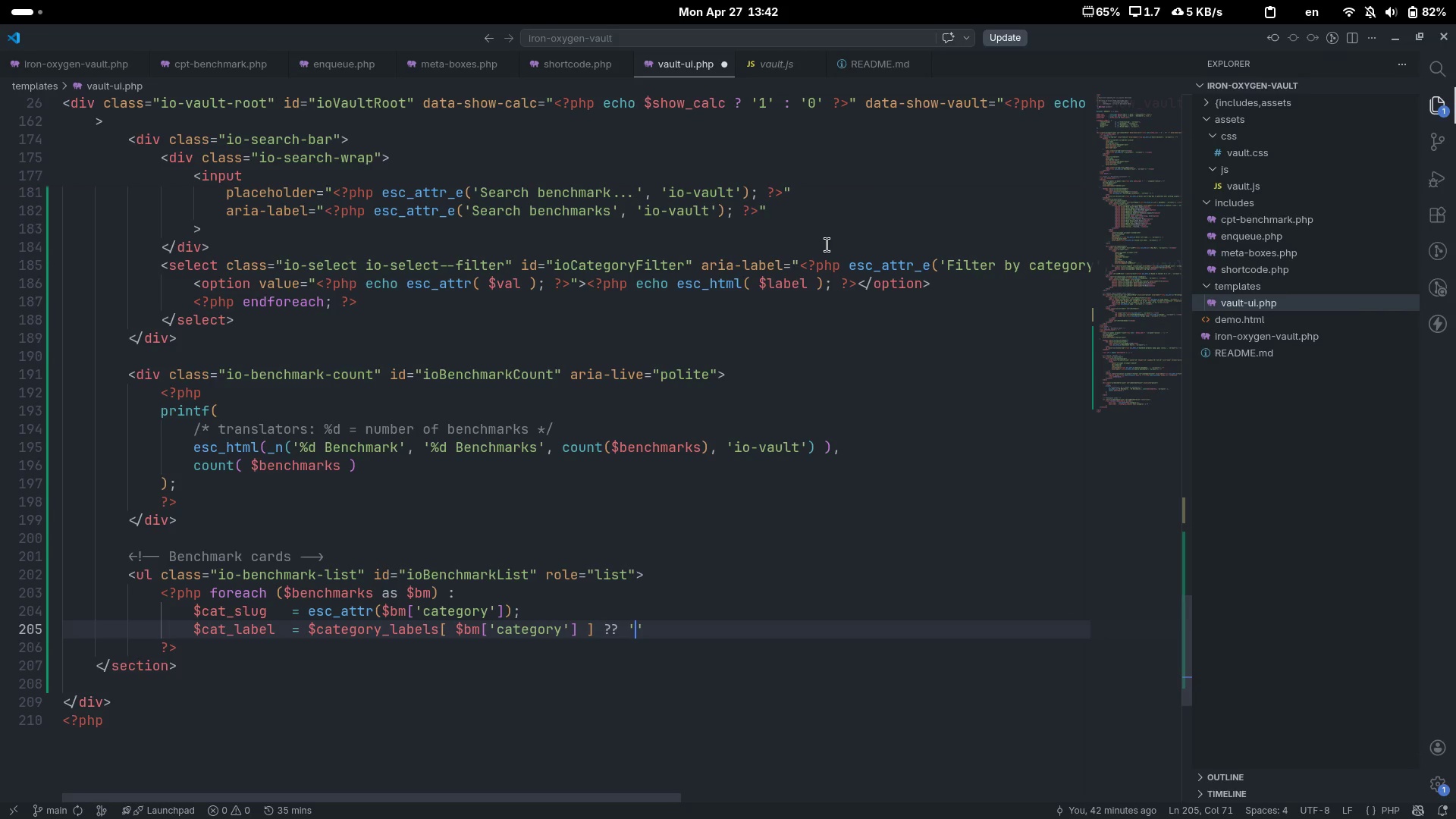 
key(ArrowRight)
 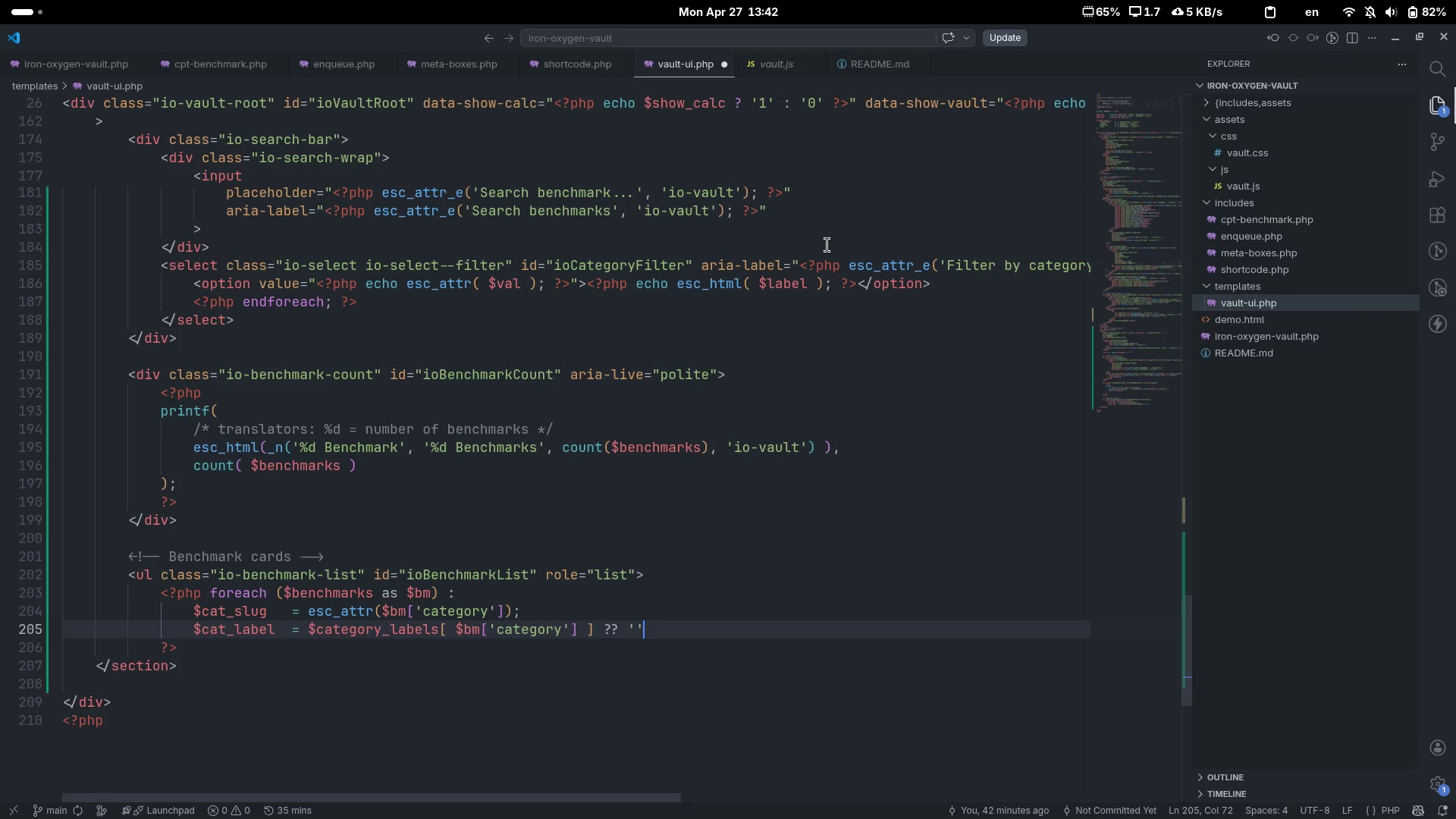 
key(Semicolon)
 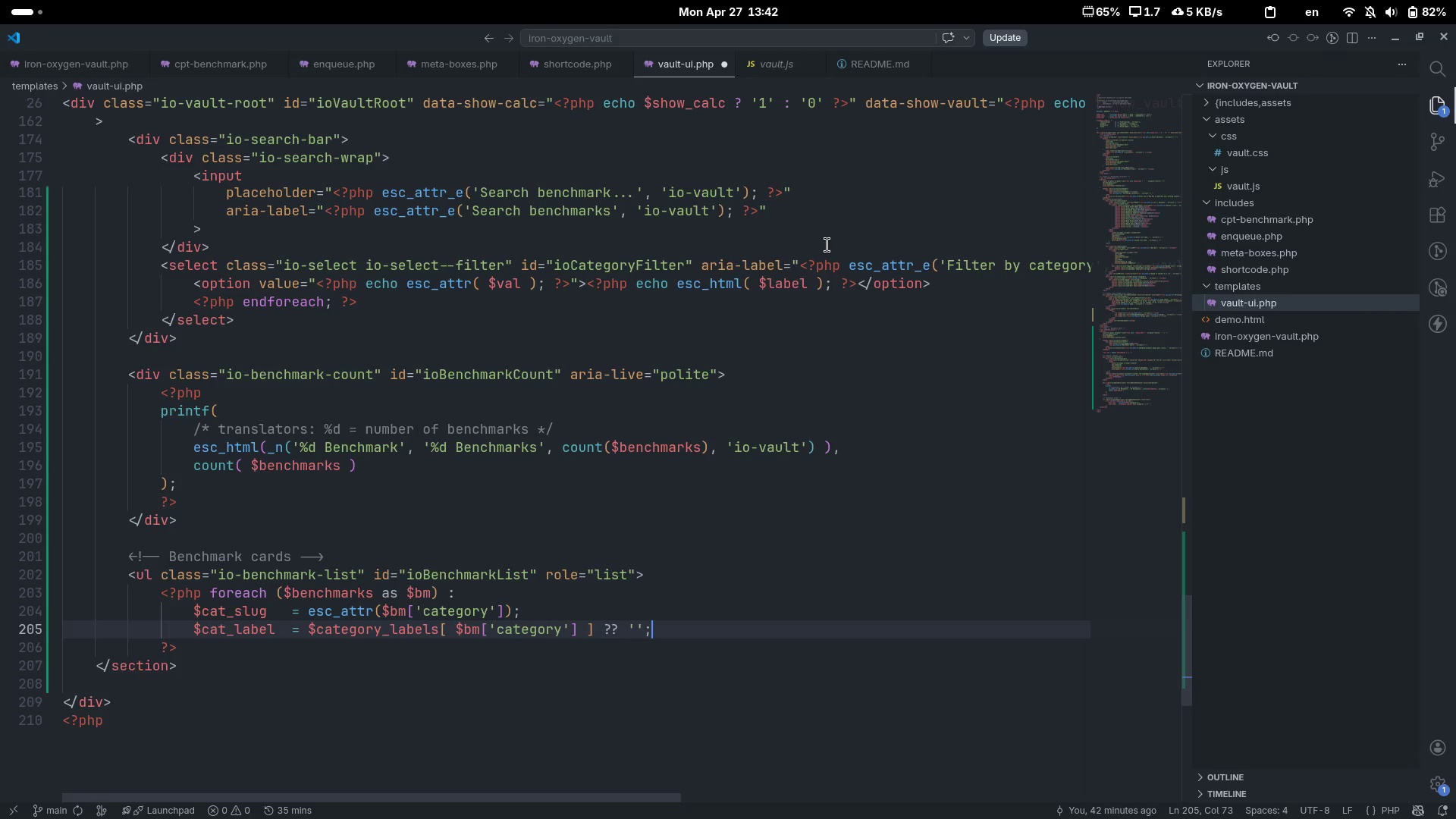 
key(Backspace)
 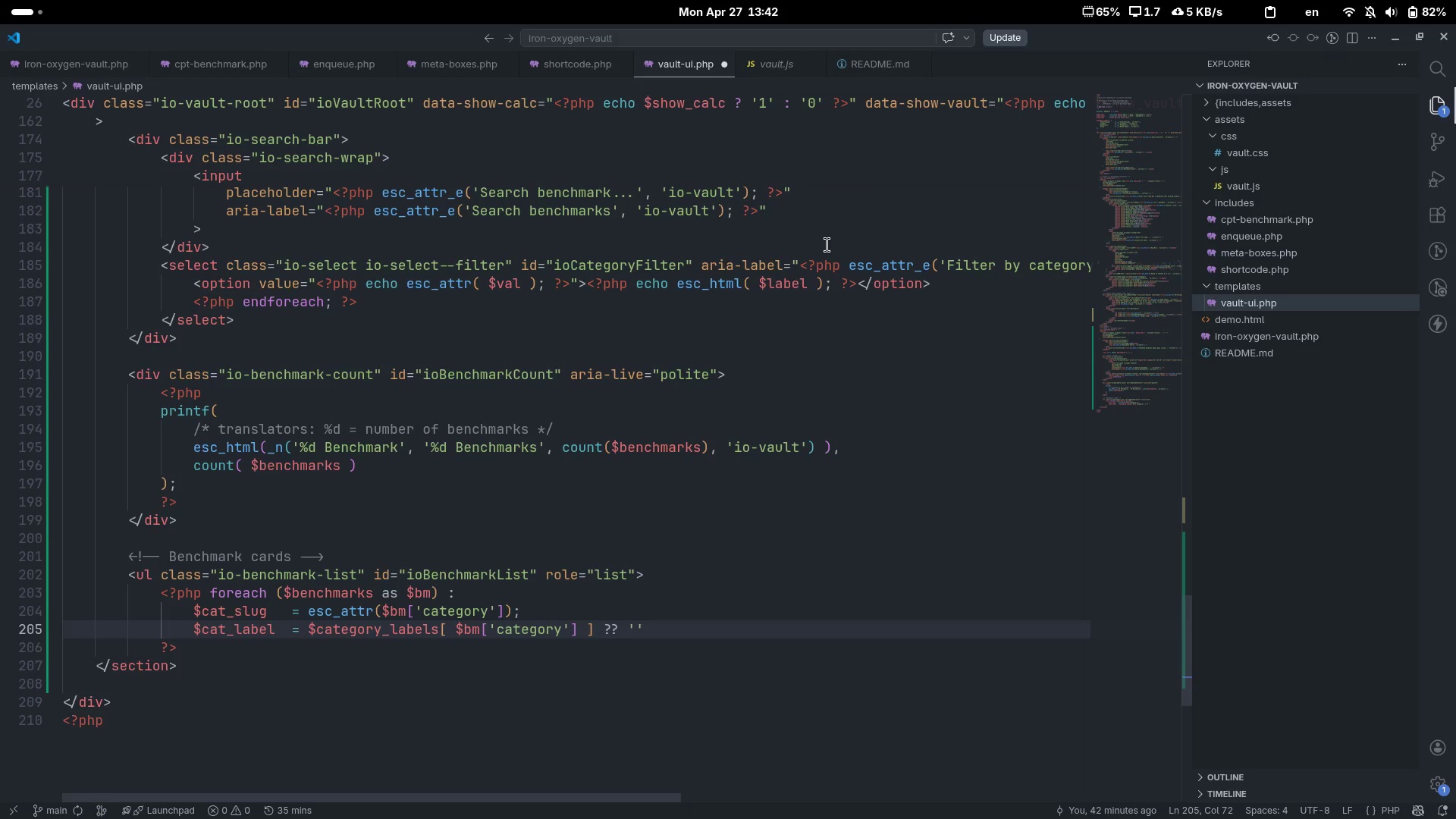 
key(Semicolon)
 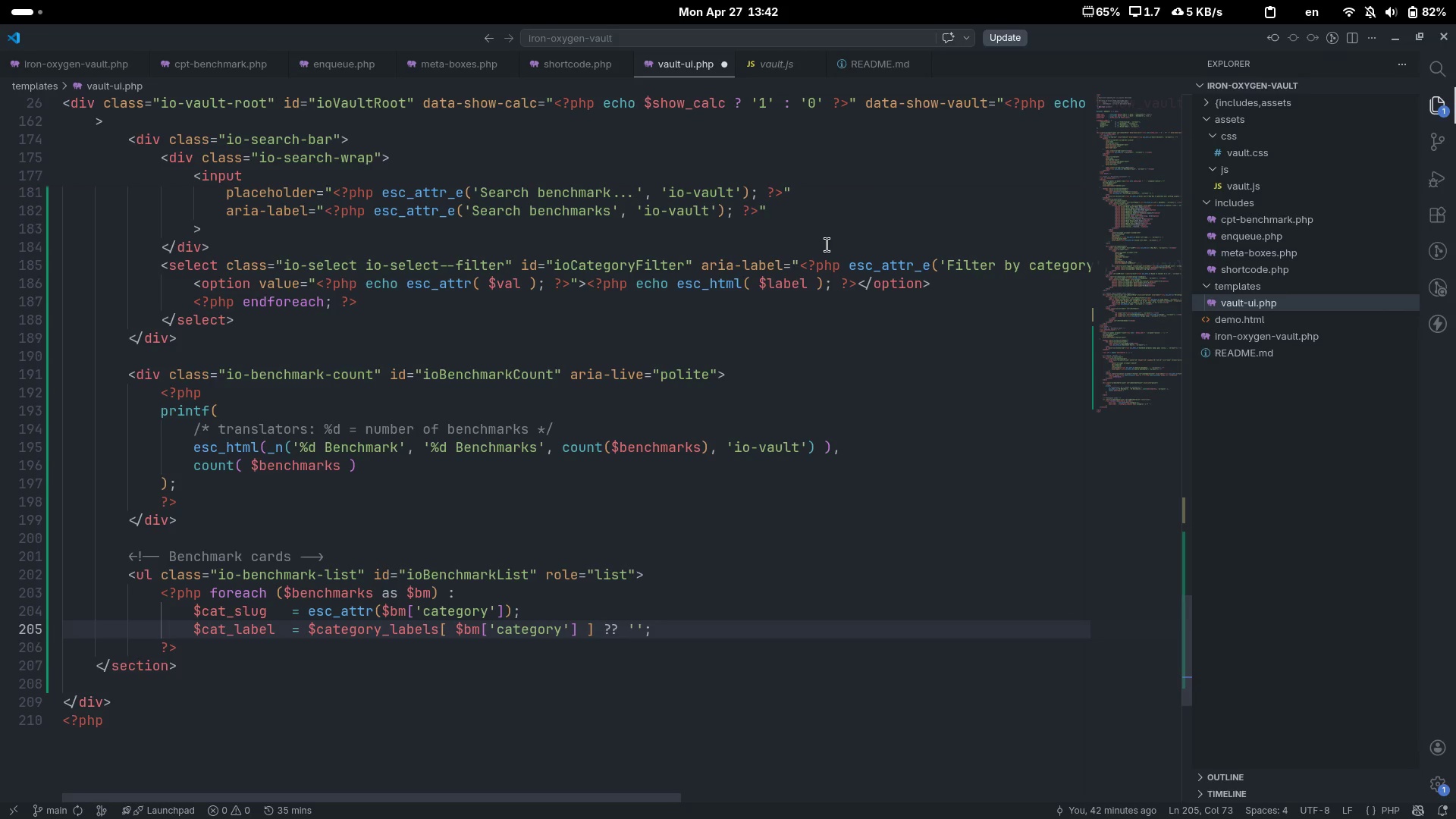 
key(Enter)
 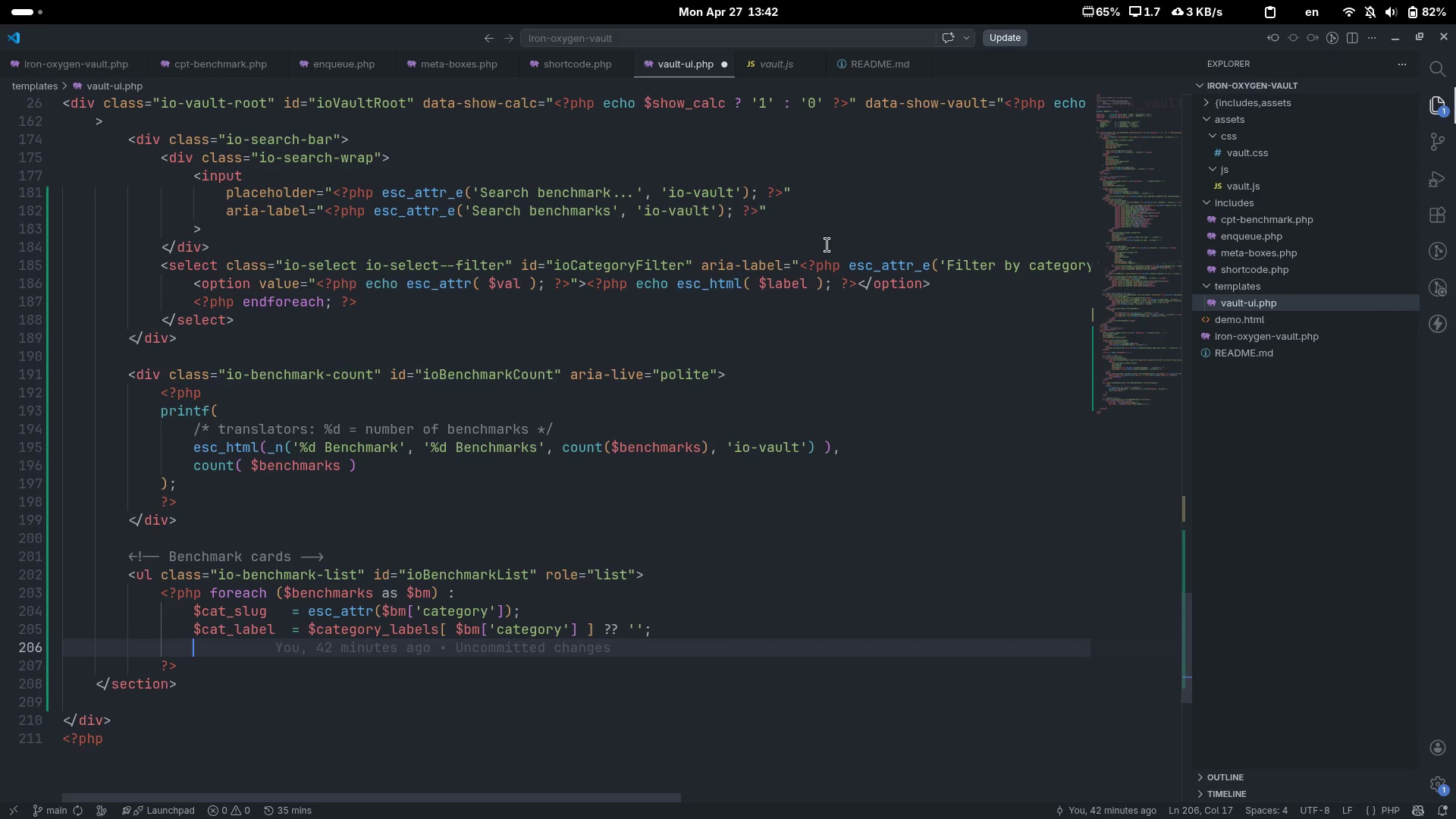 
type($equip)
key(Tab)
key(Tab)
key(Tab)
type(= $bm['equipment)
 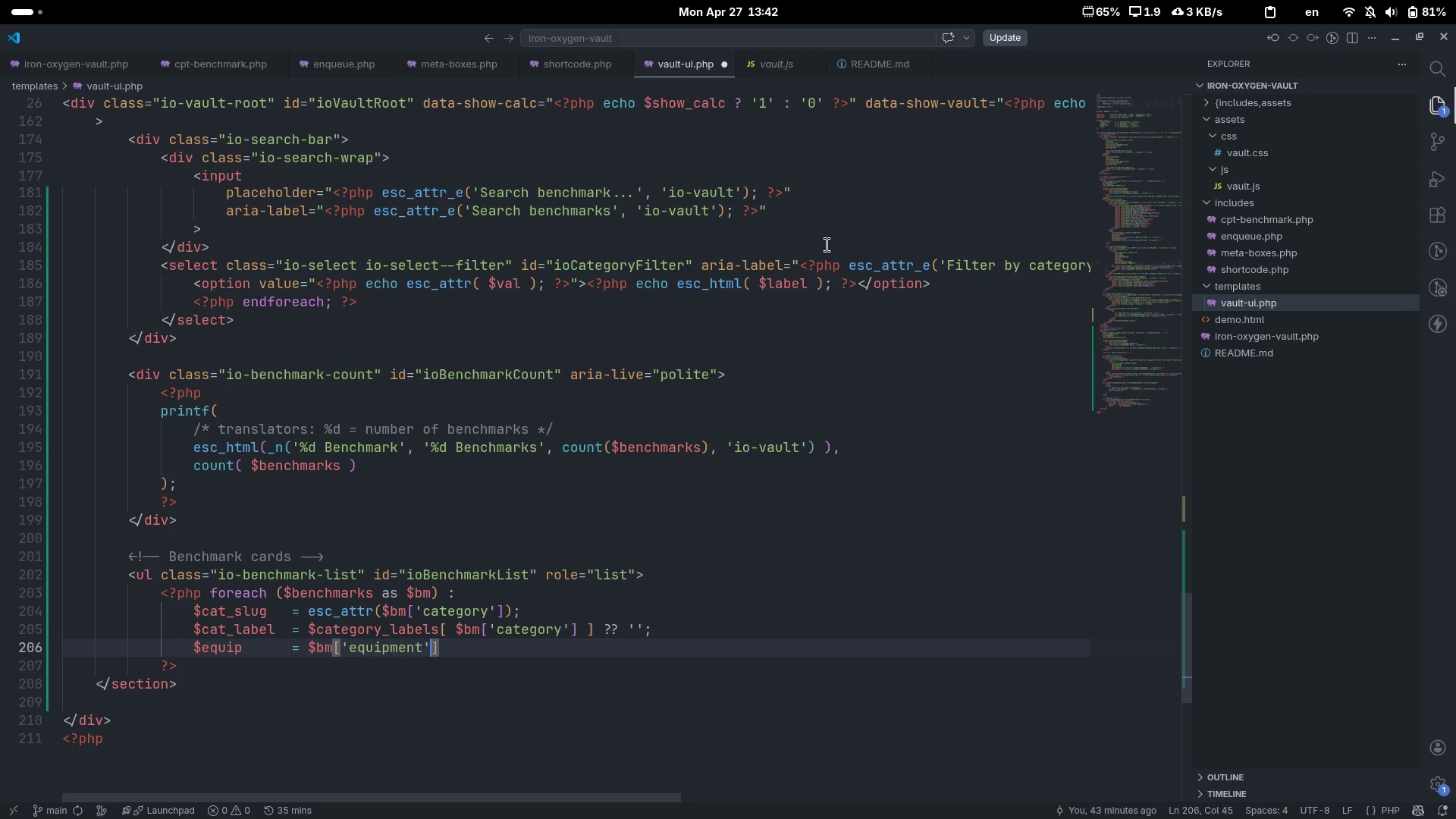 
 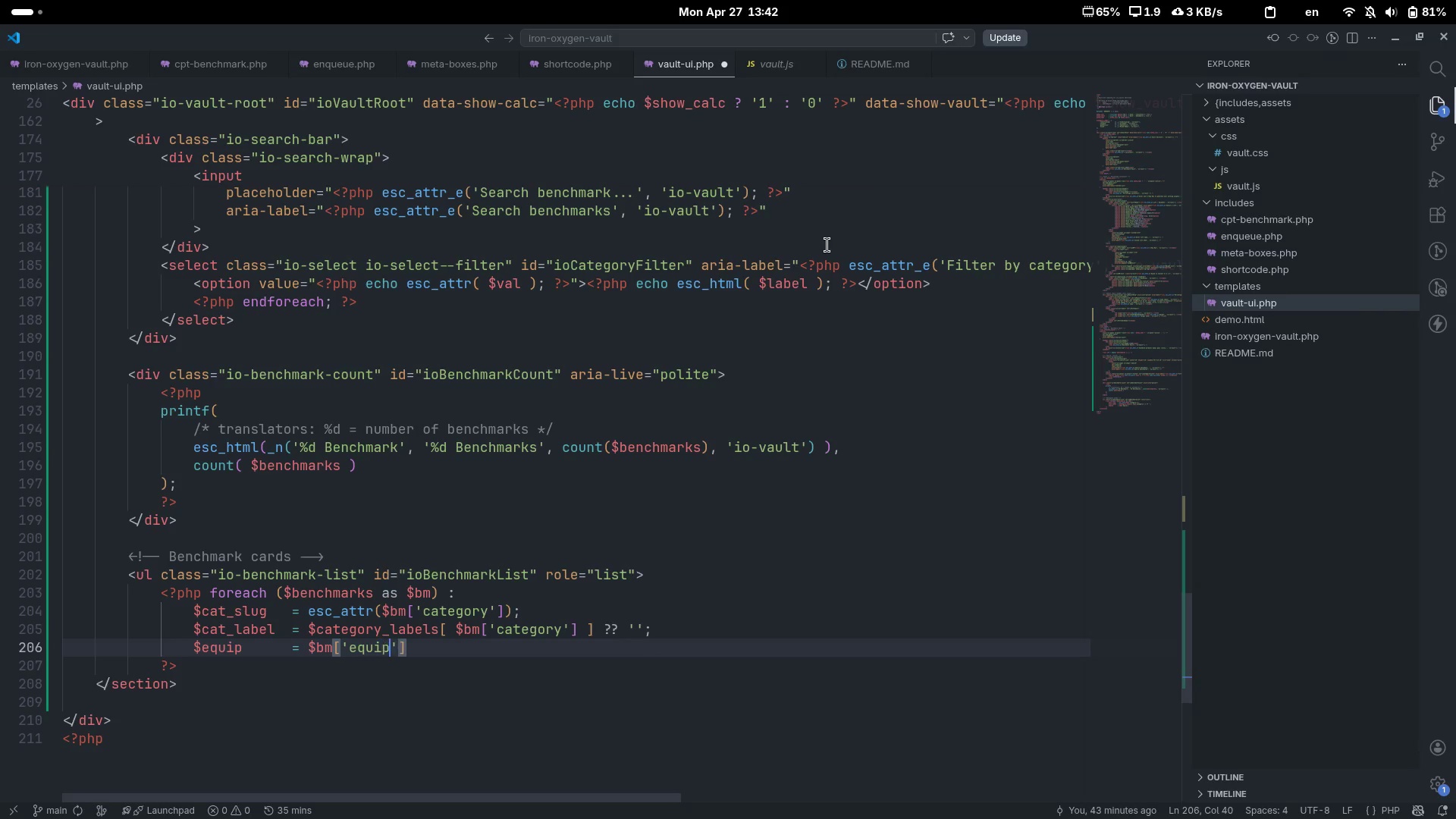 
key(ArrowRight)
 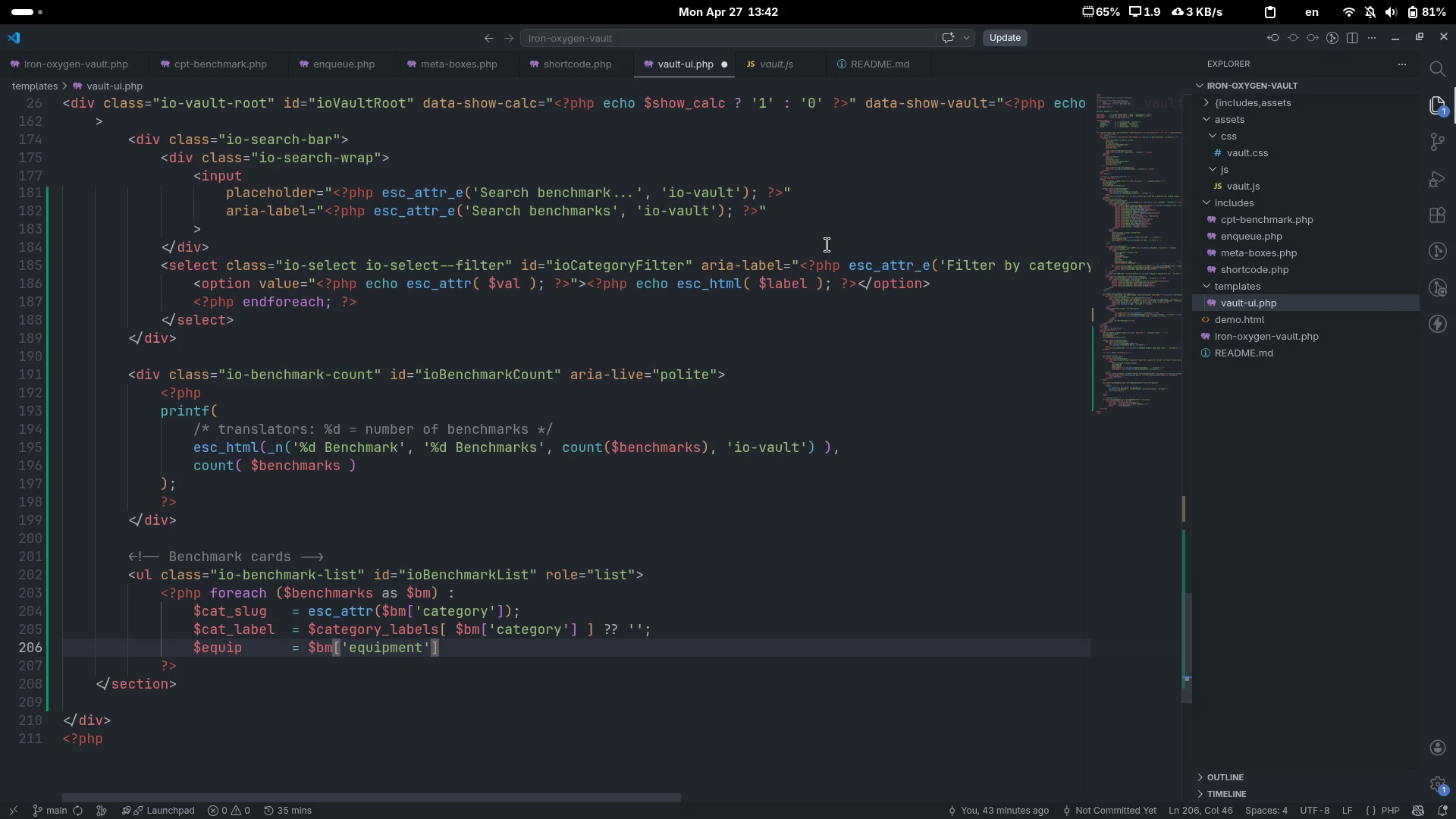 
key(ArrowRight)
 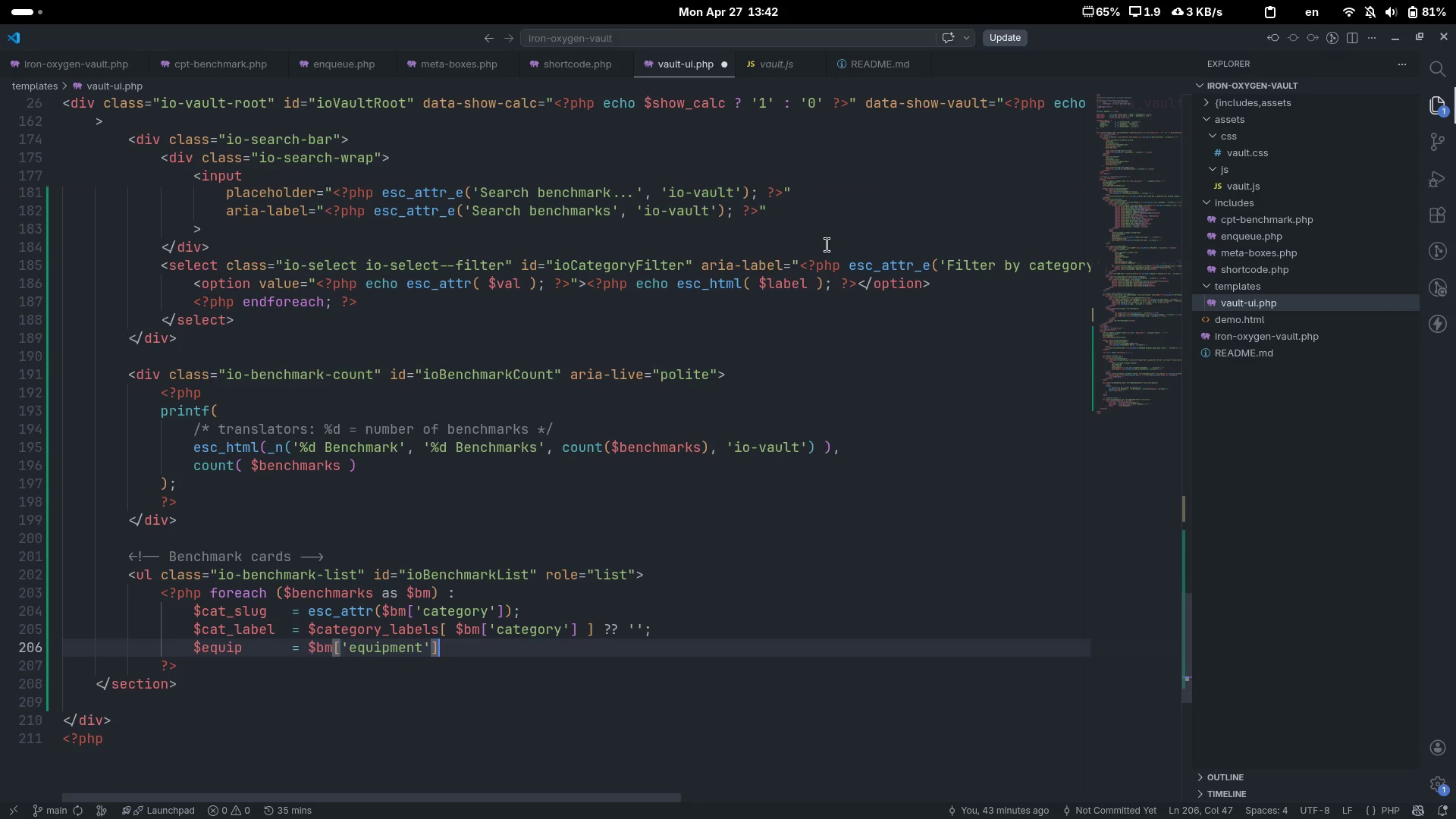 
type( ? array_map('trim)
 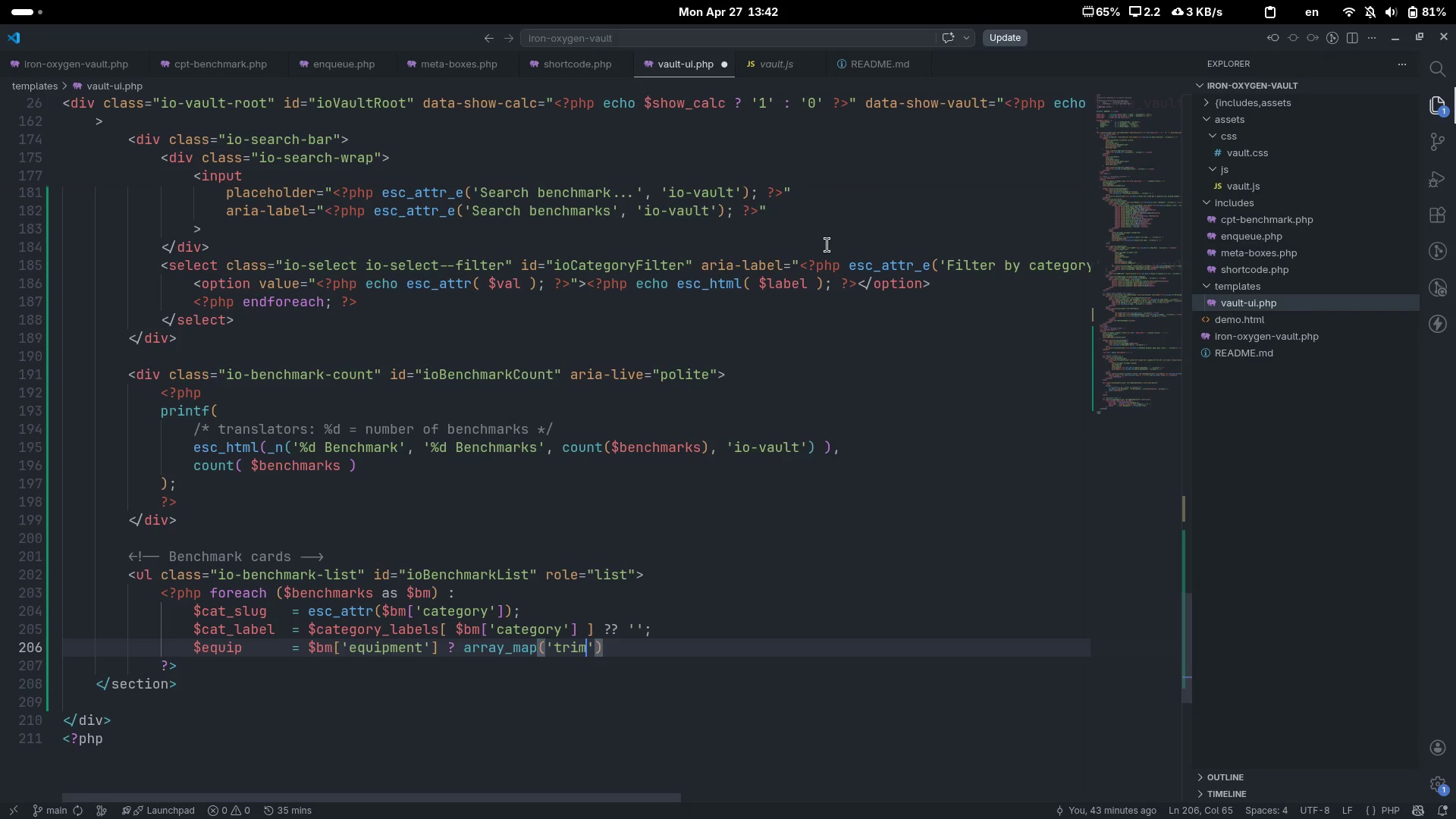 
key(ArrowRight)
 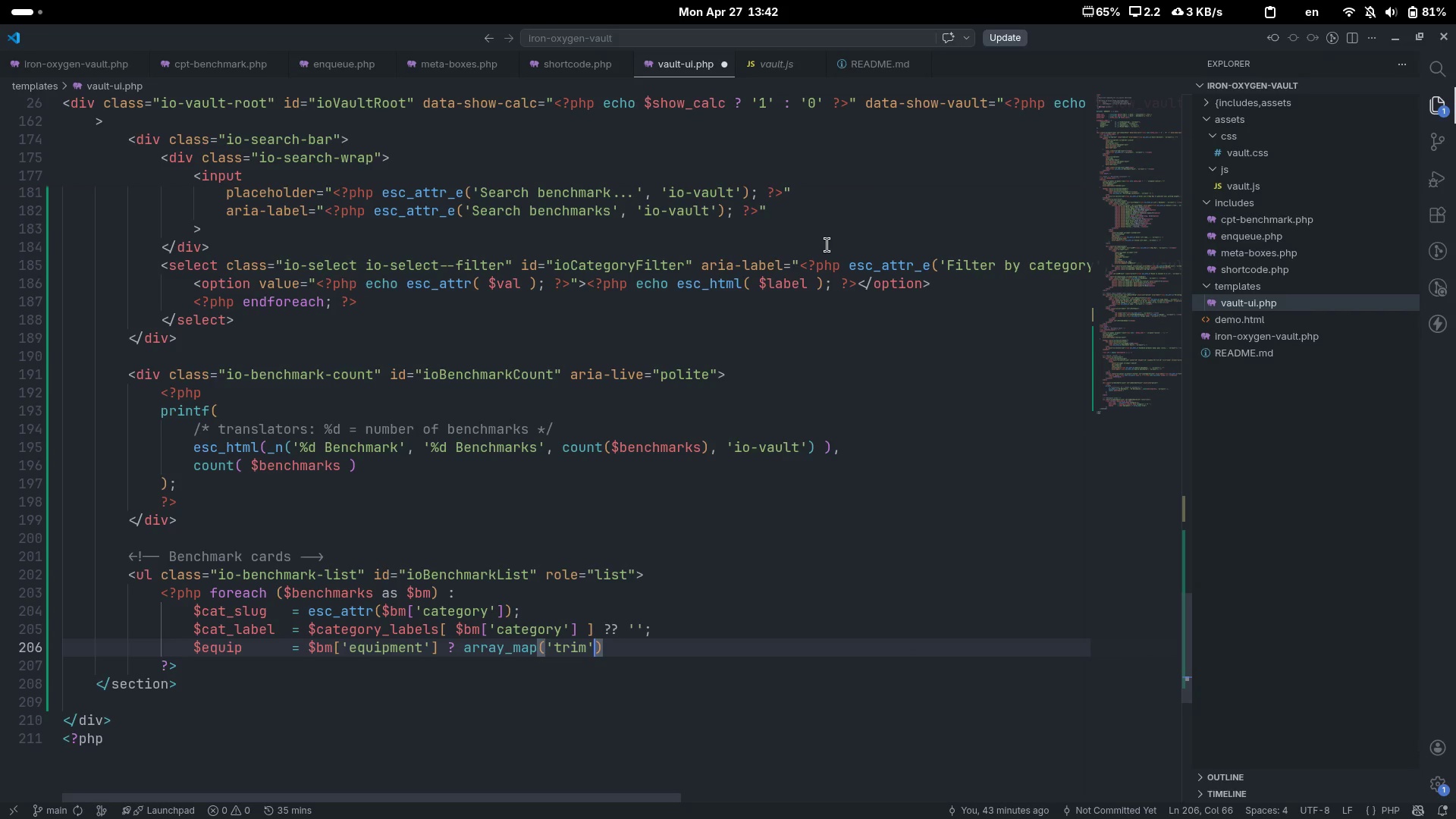 
type(m )
key(Backspace)
key(Backspace)
type(, explo)
key(Tab)
type(()
 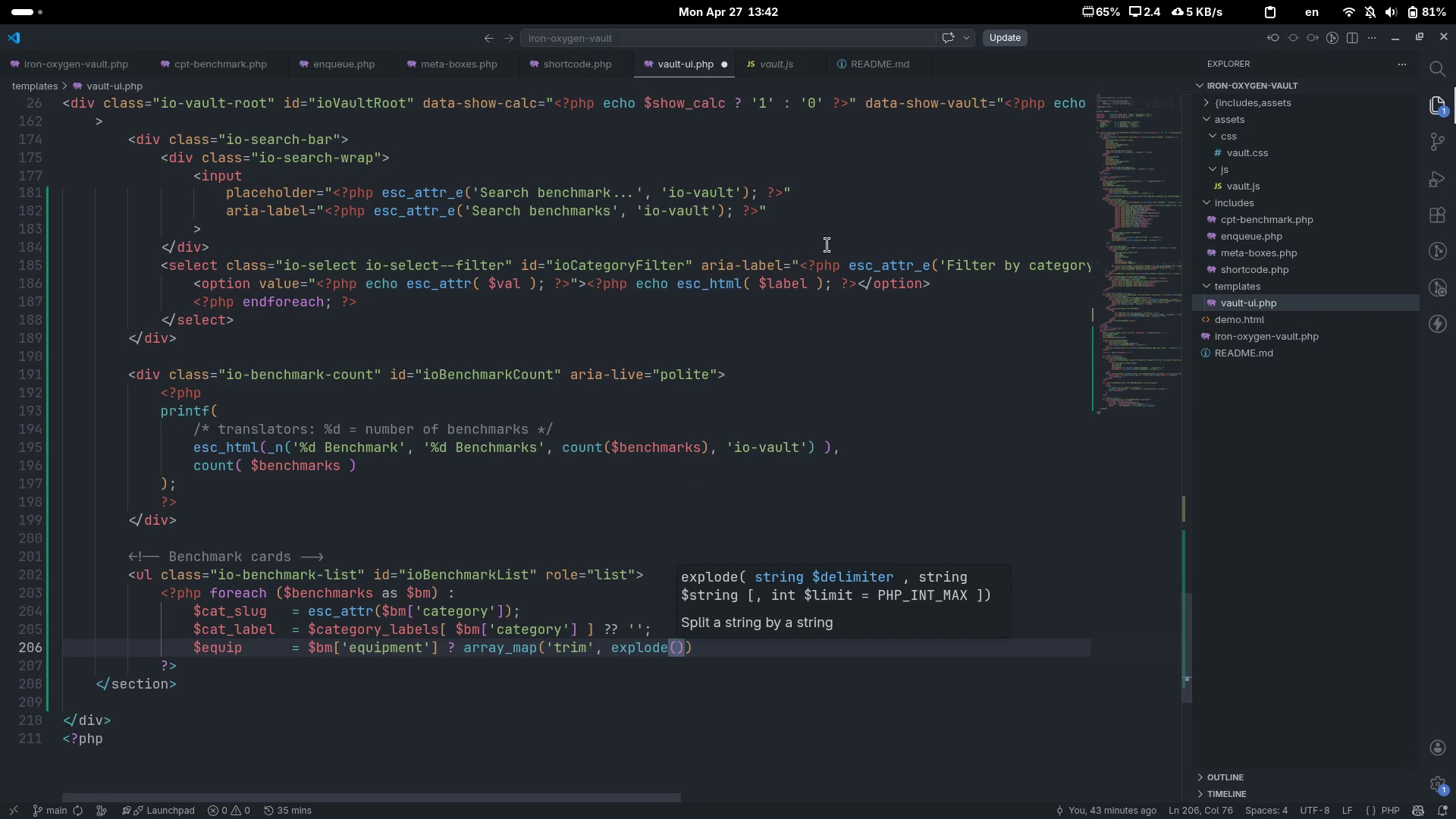 
wait(5.94)
 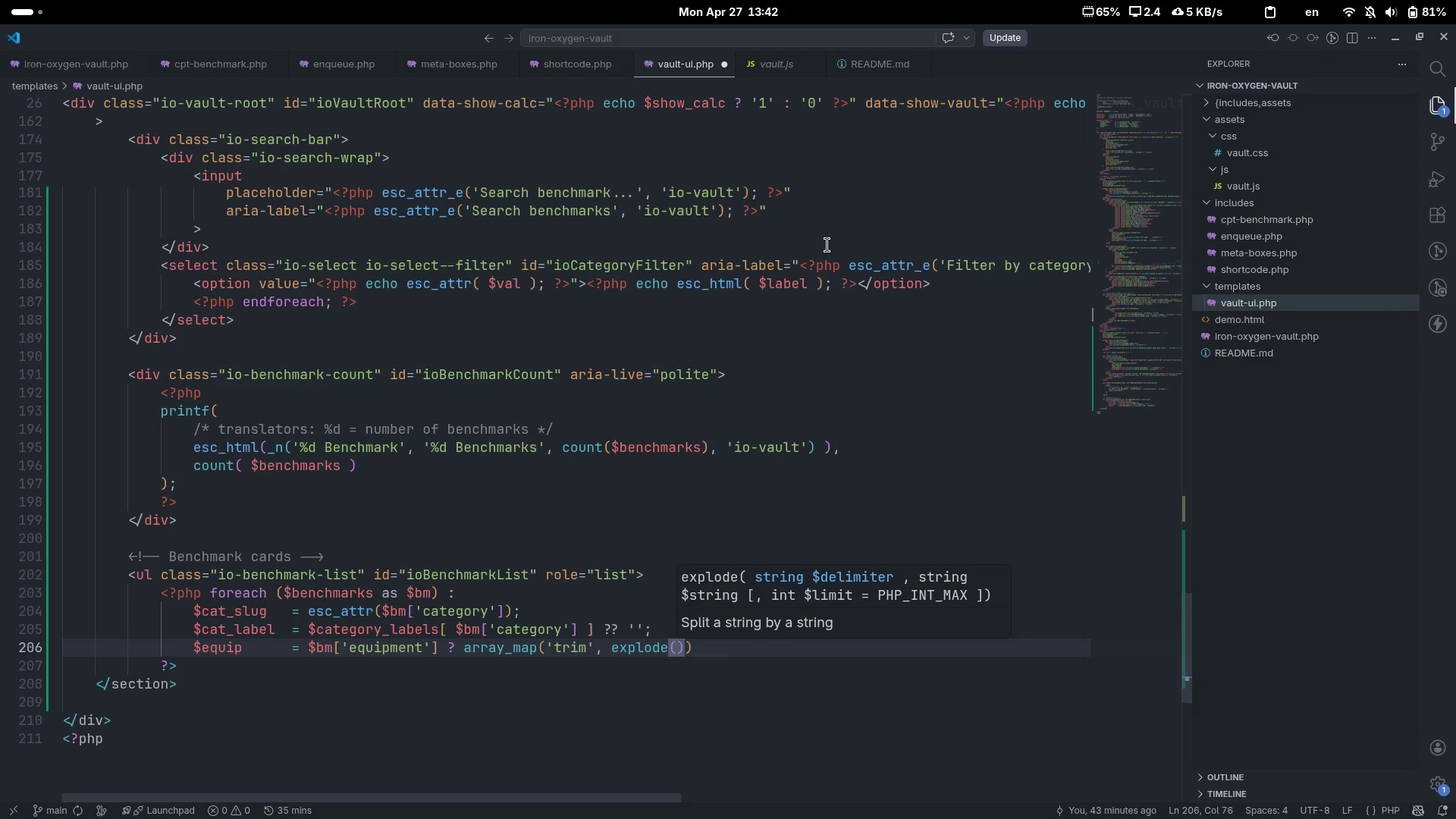 
key(Quote)
 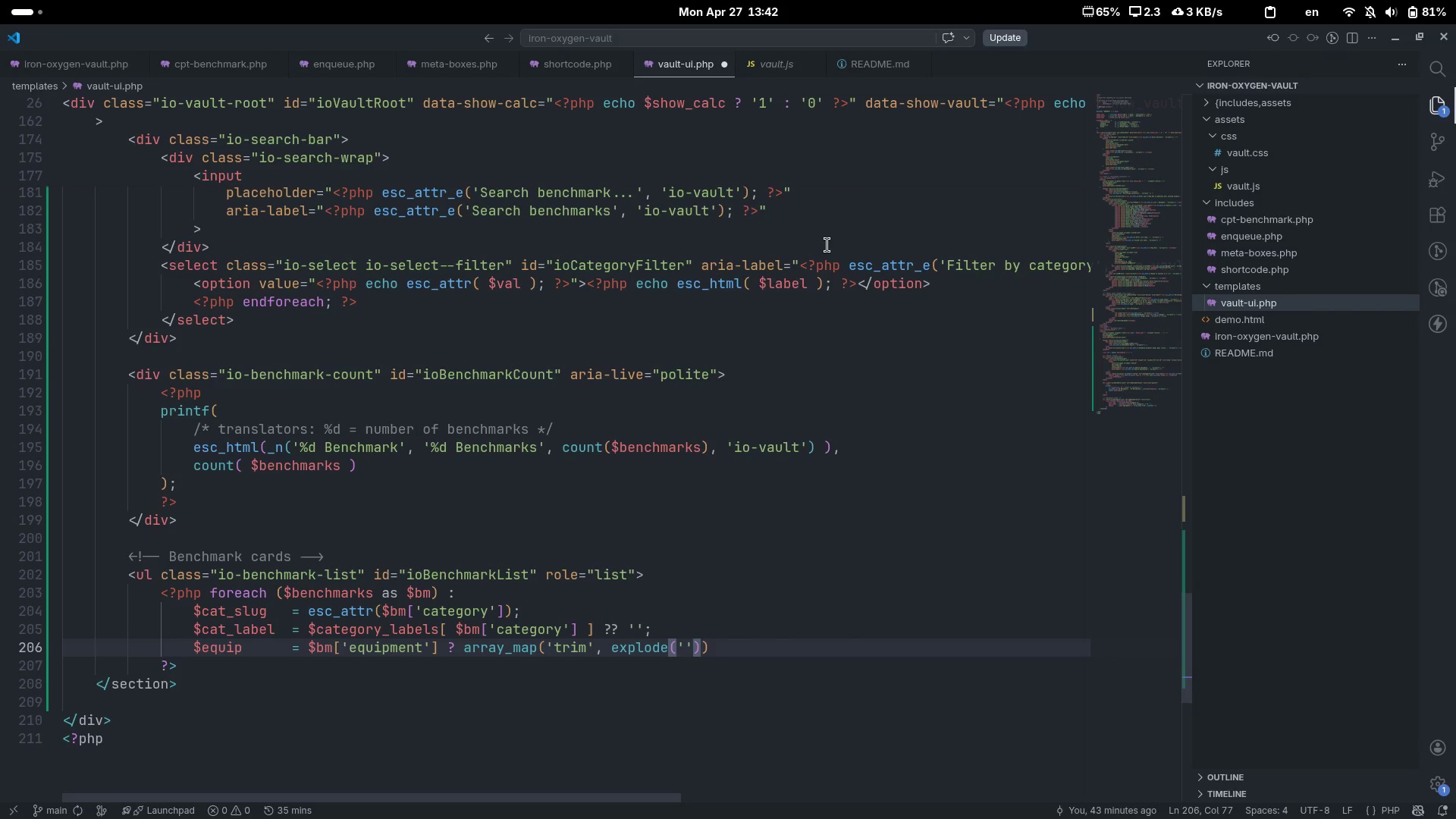 
key(Comma)
 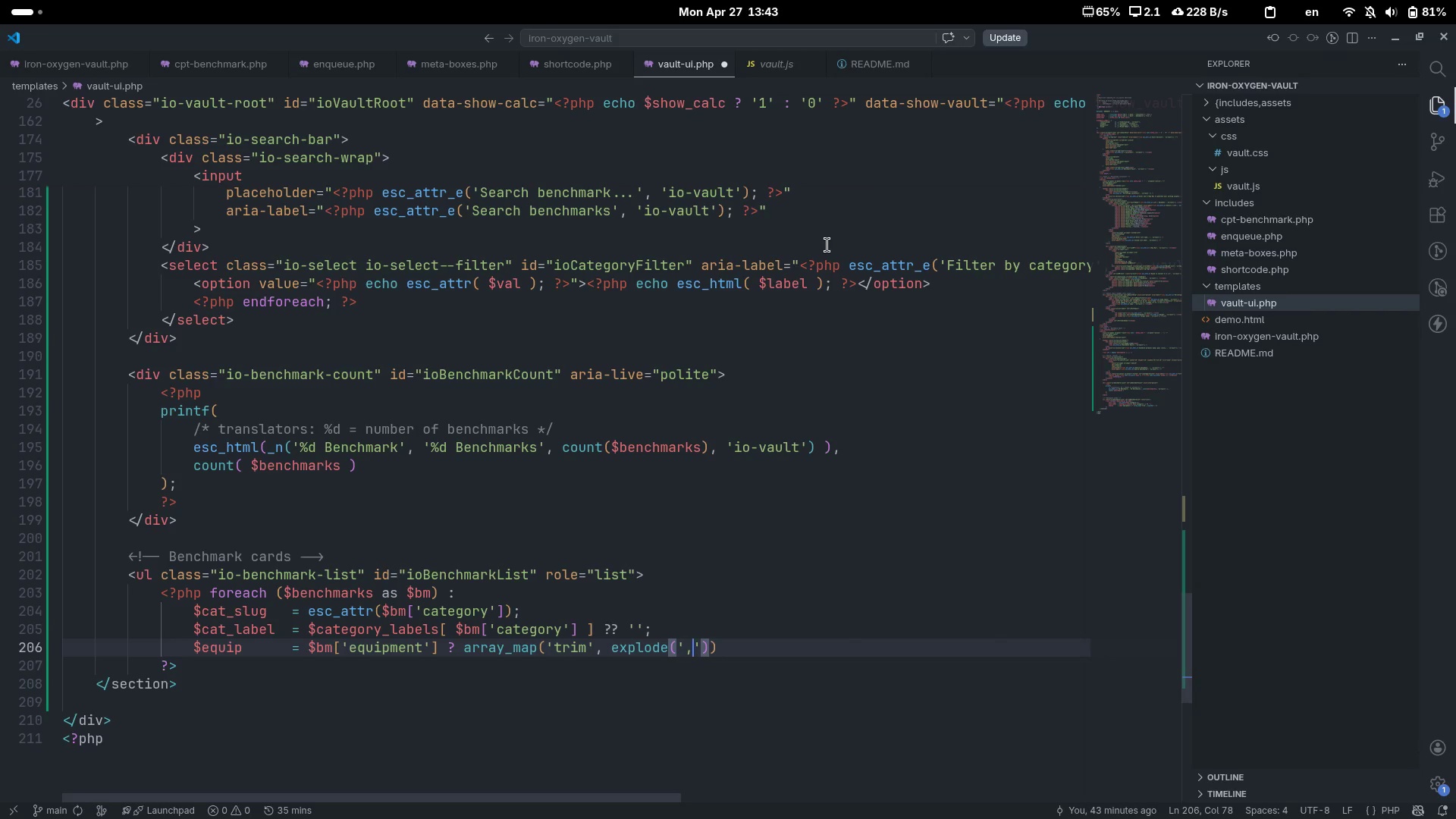 
key(ArrowRight)
 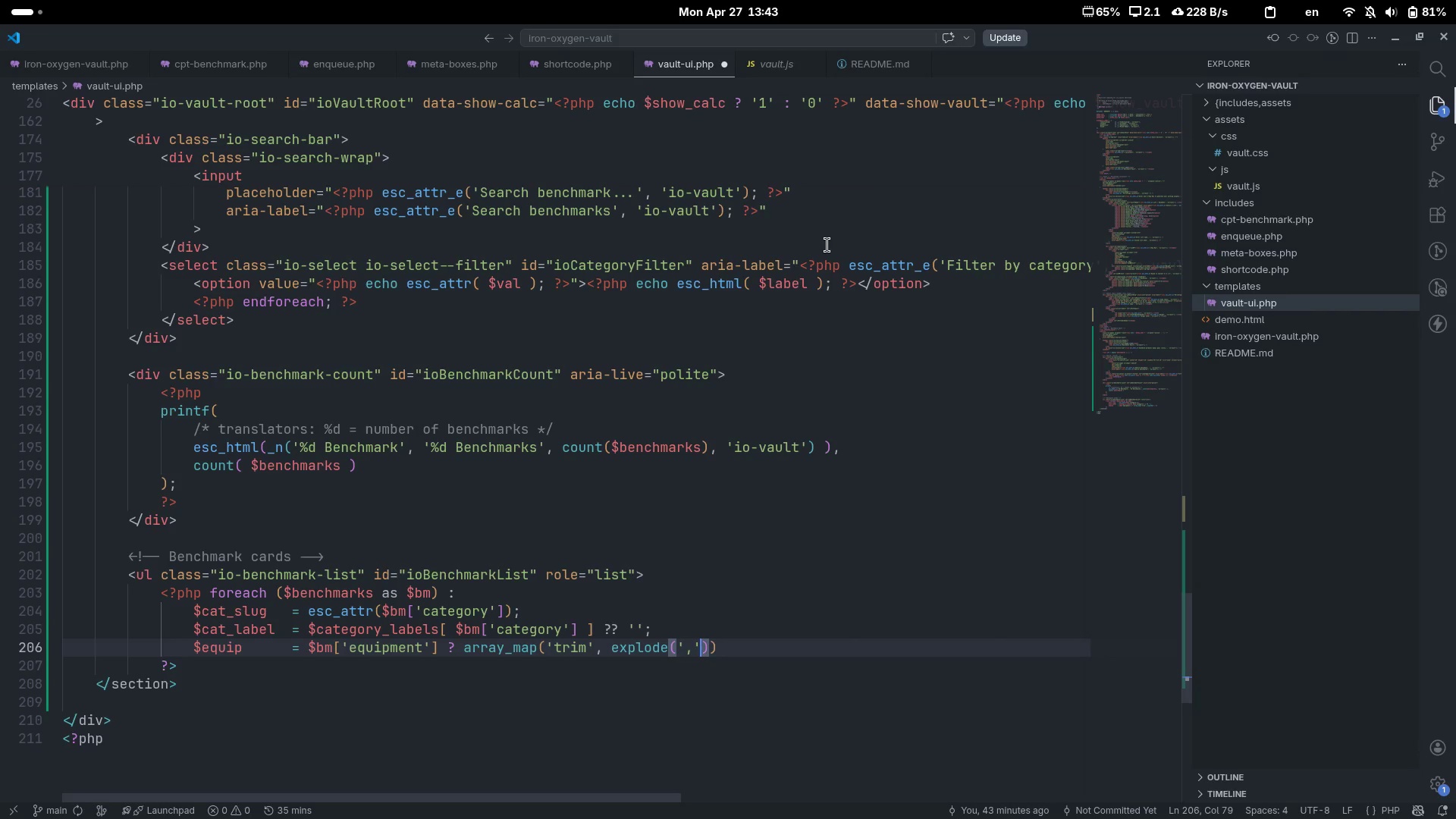 
key(Comma)
 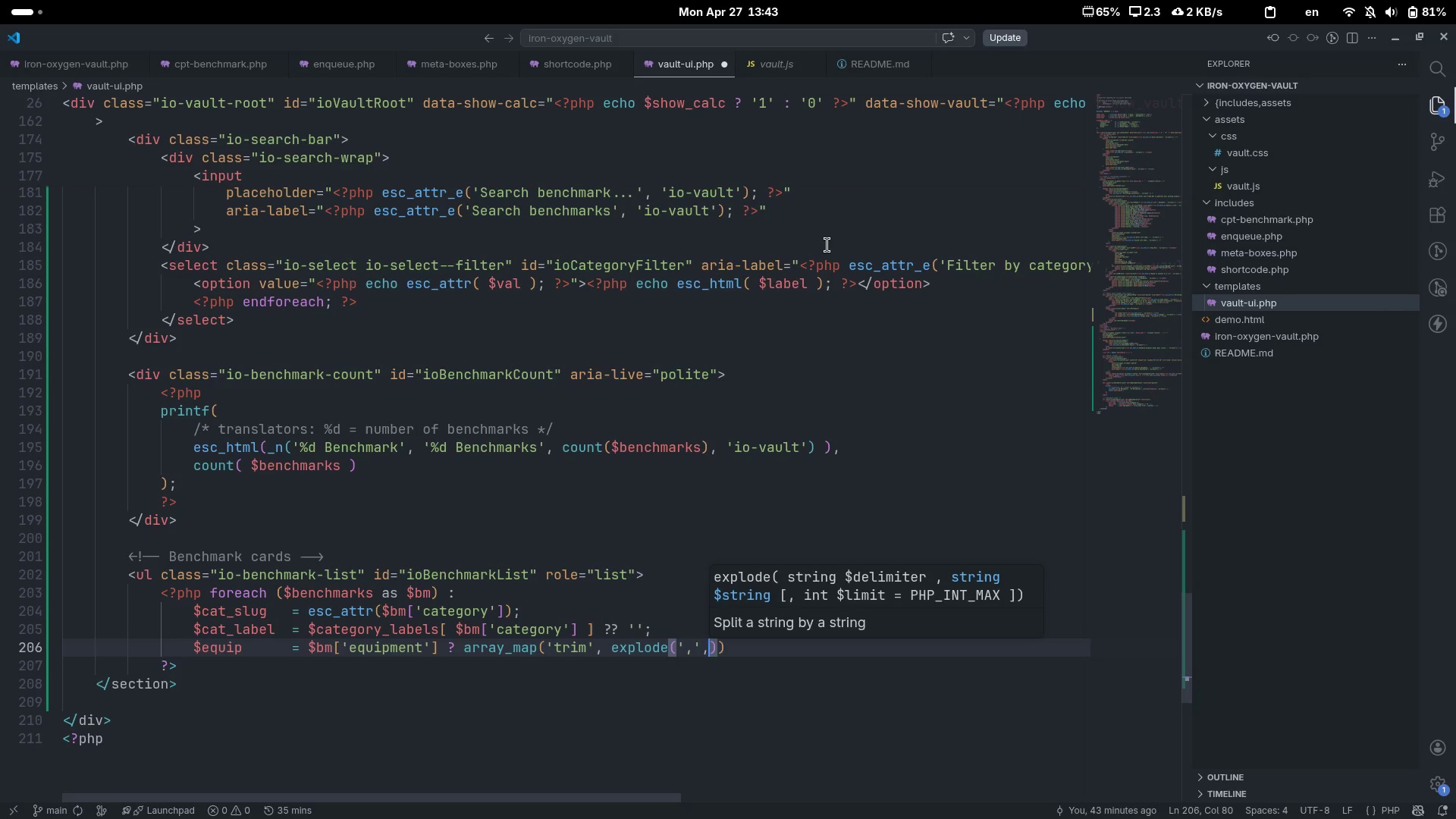 
type( $bm['equipment)
 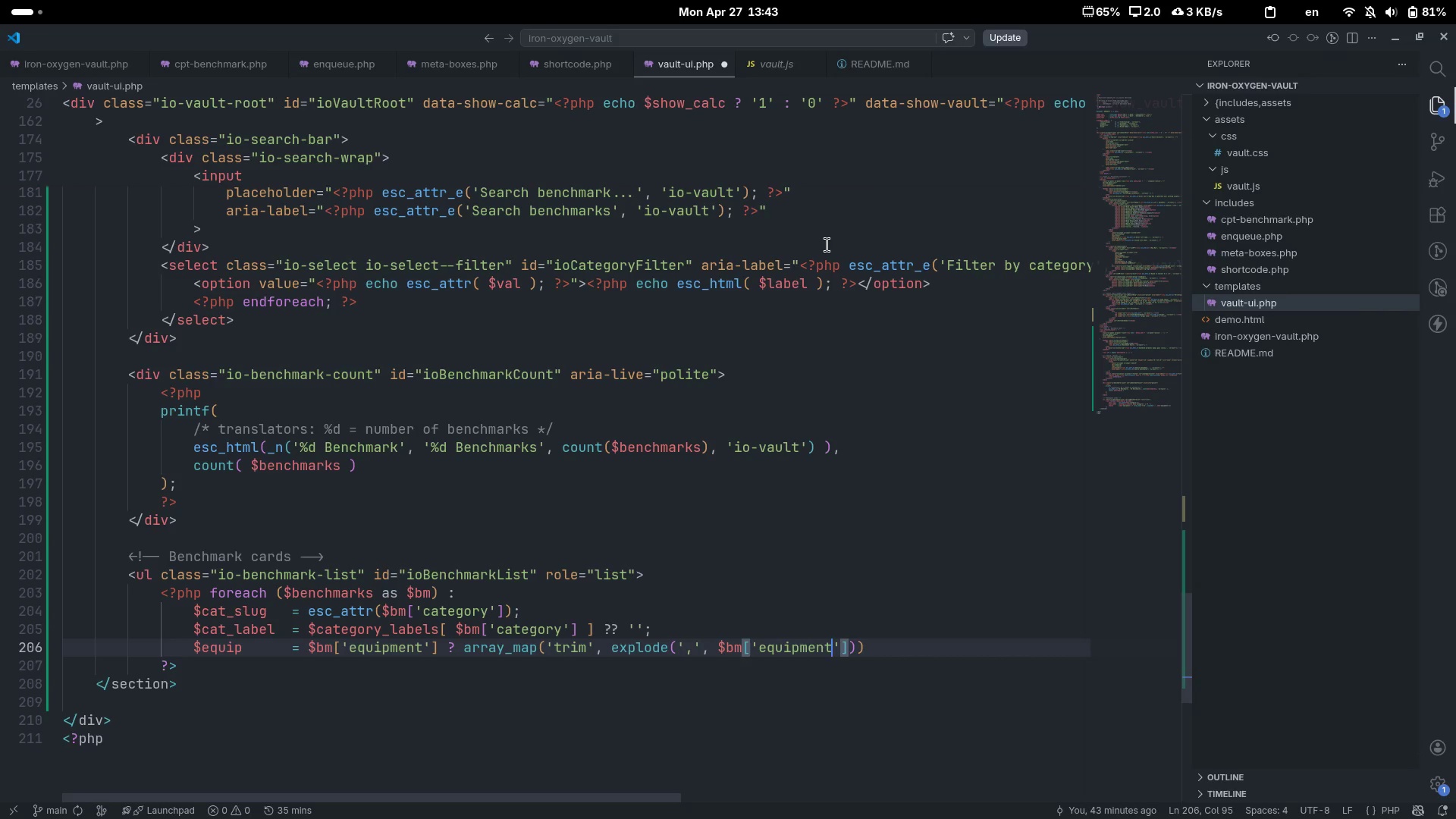 
key(ArrowRight)
 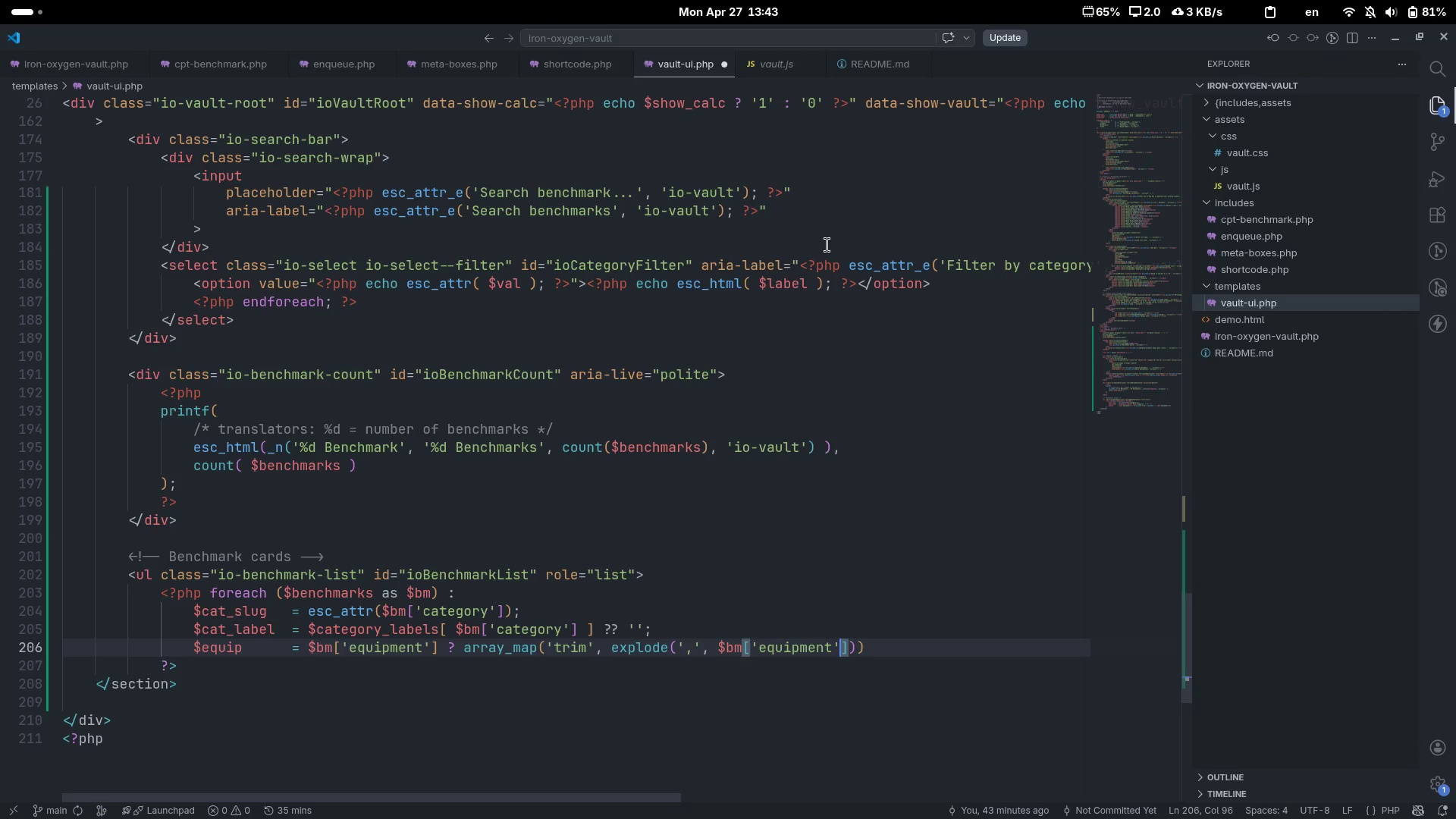 
key(ArrowRight)
 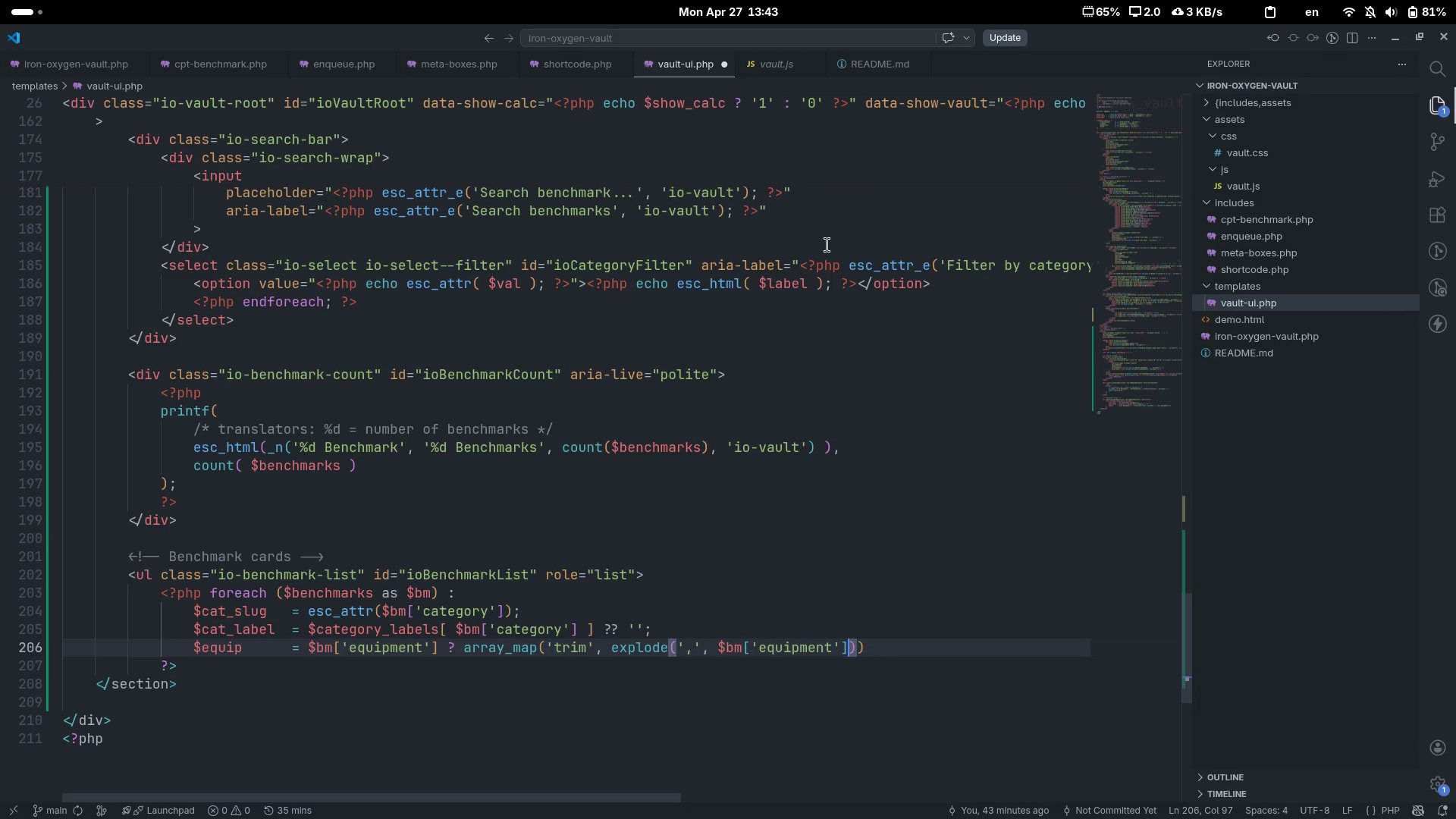 
key(ArrowRight)
 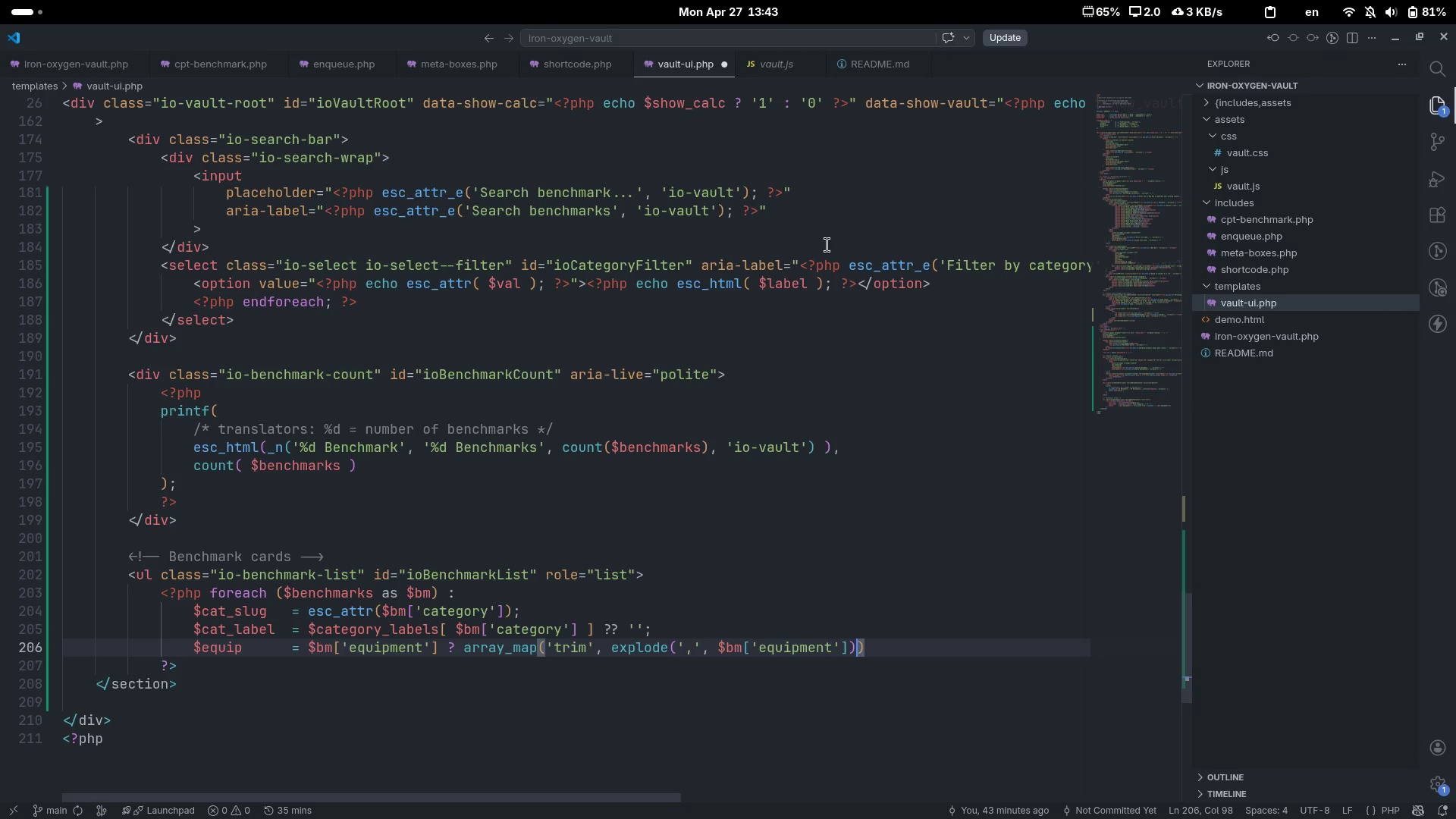 
key(ArrowRight)
 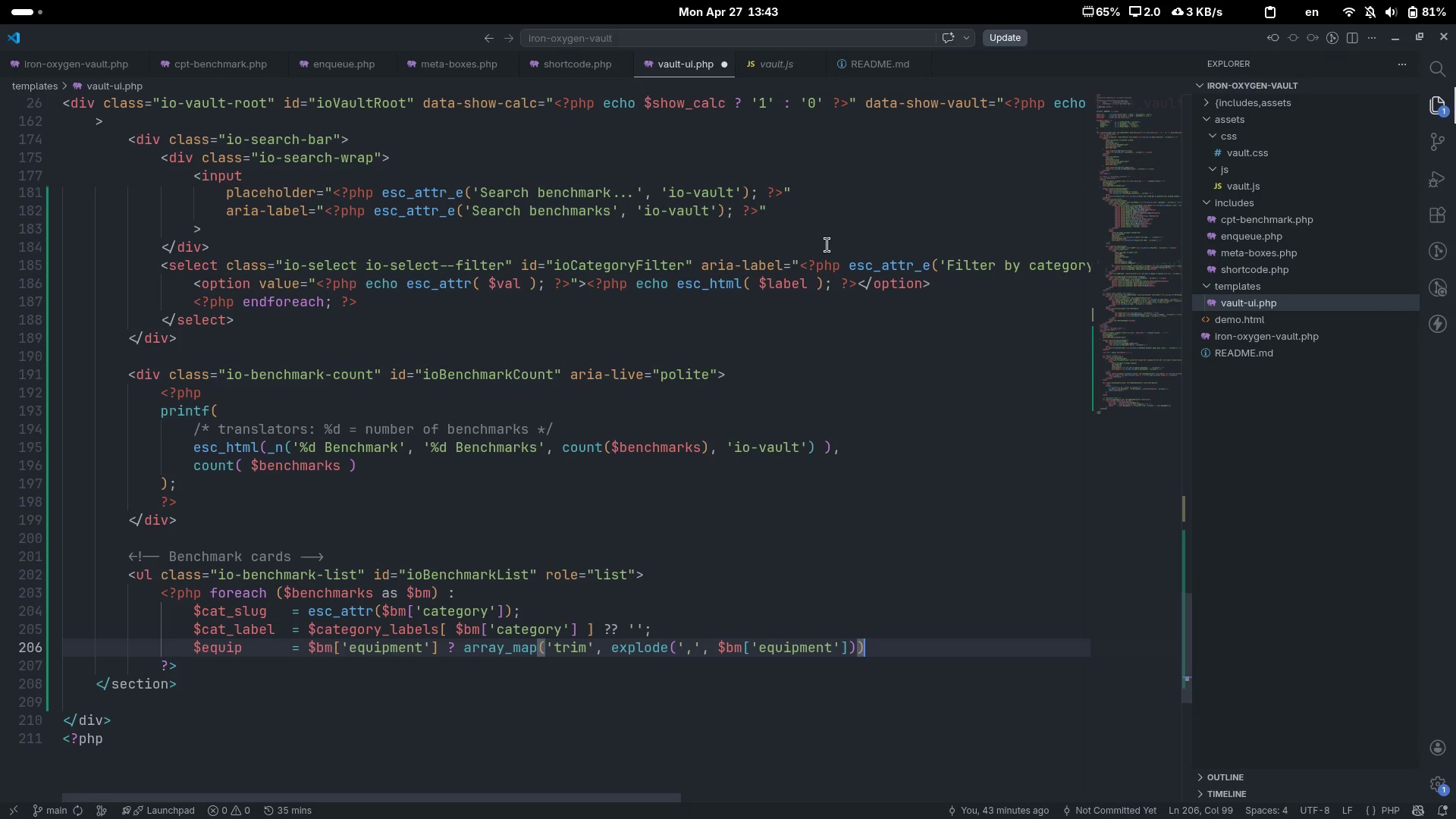 
key(Space)
 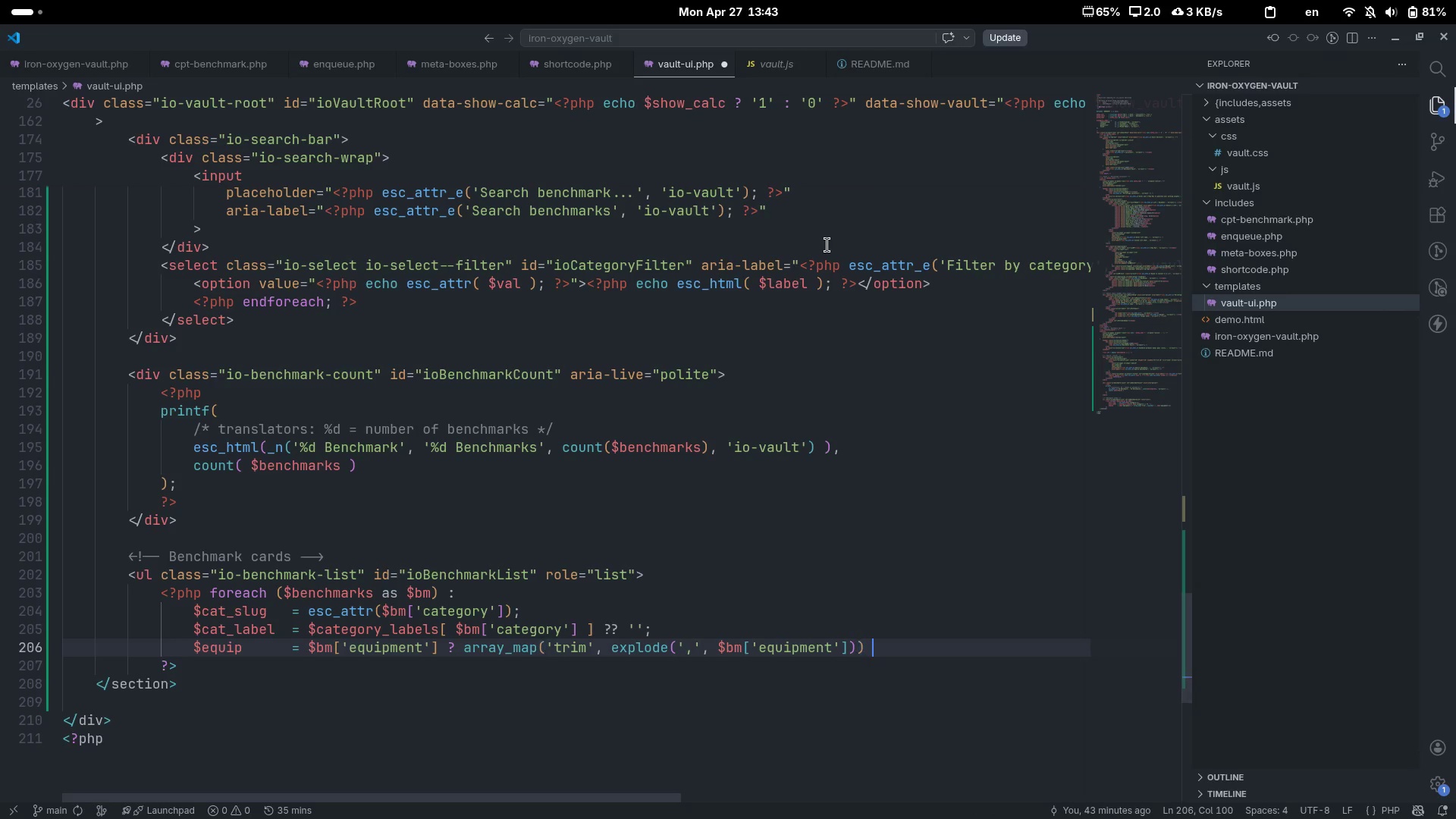 
key(Shift+ShiftLeft)
 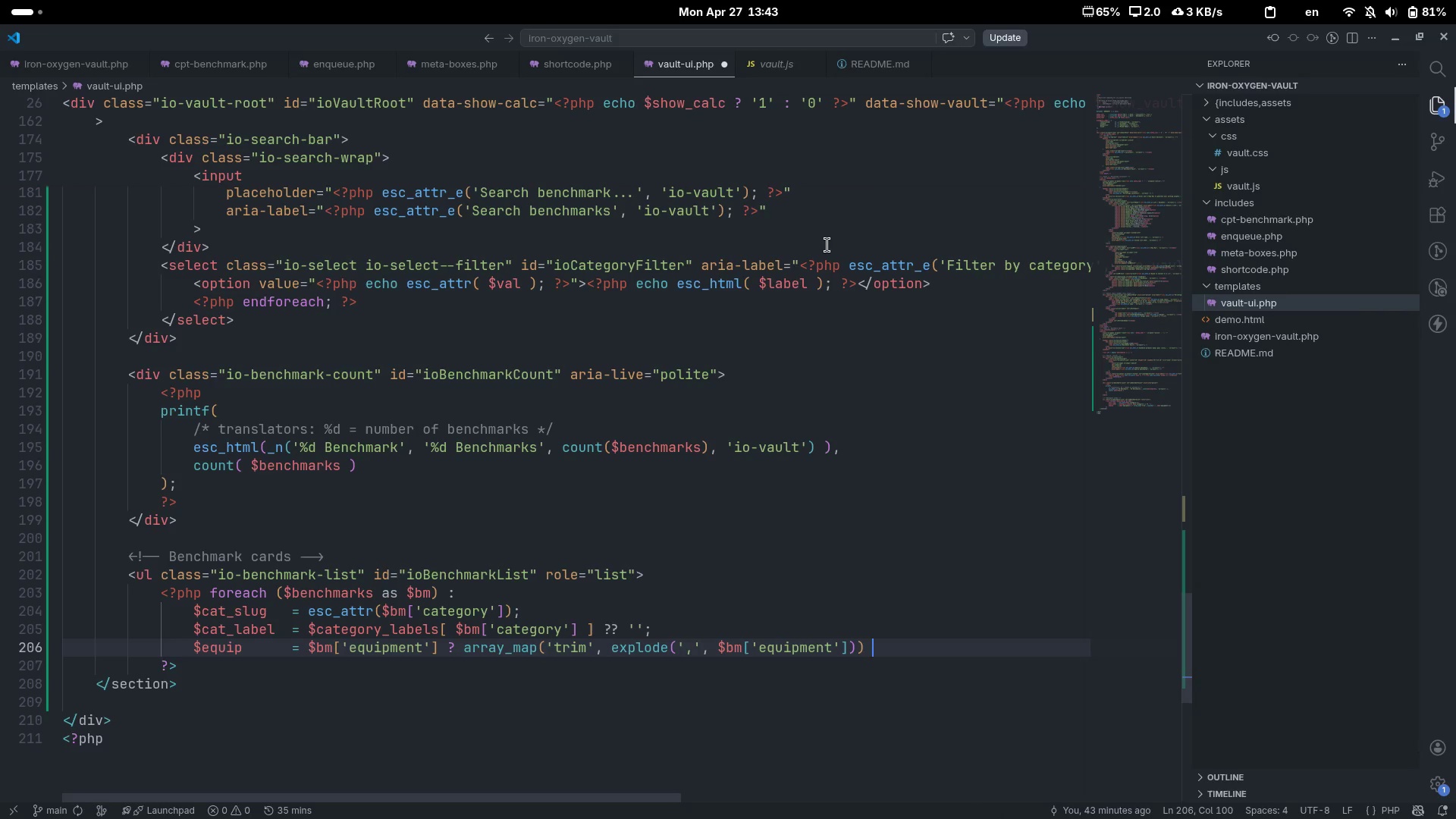 
key(Shift+Semicolon)
 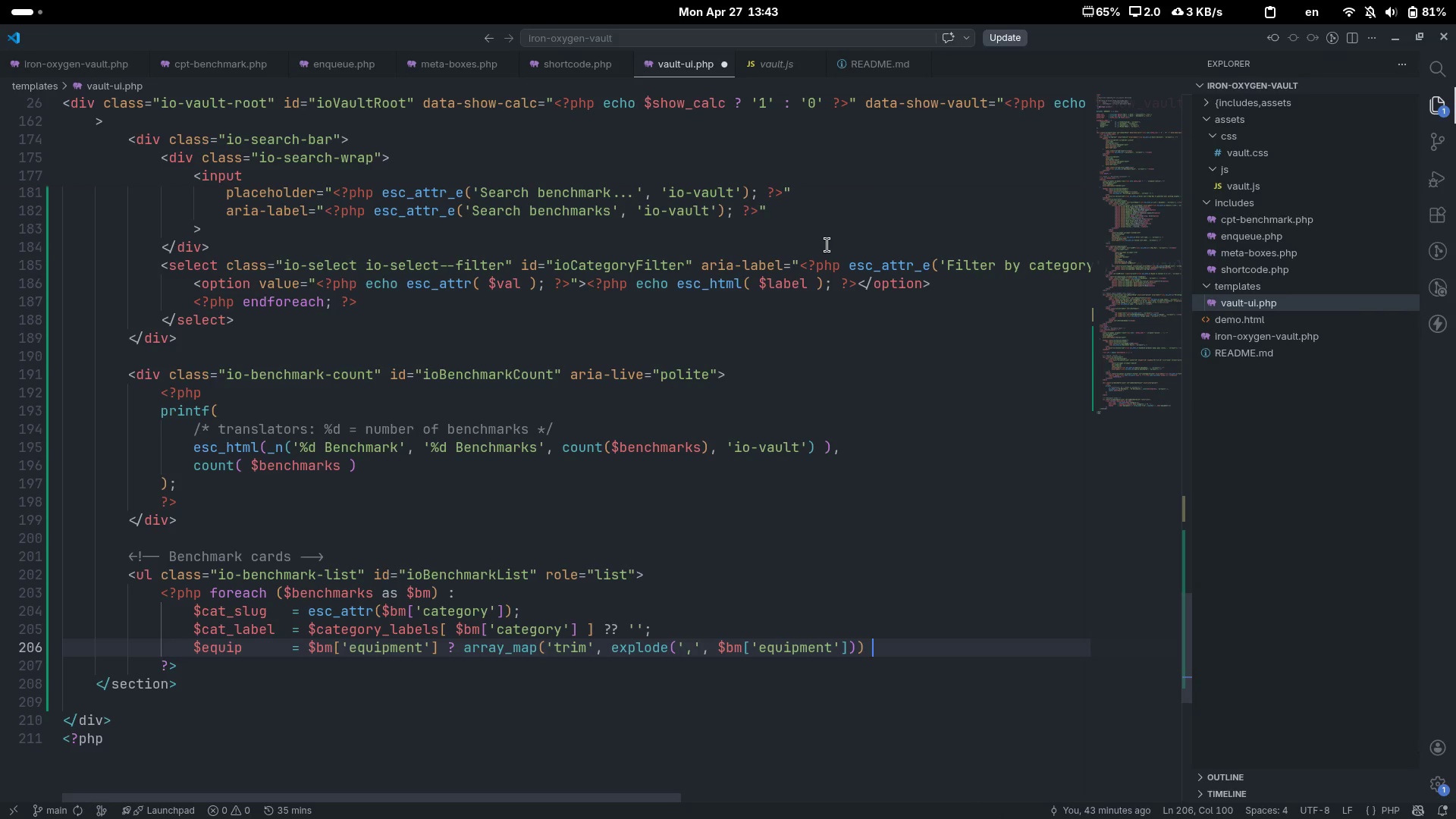 
key(Shift+Space)
 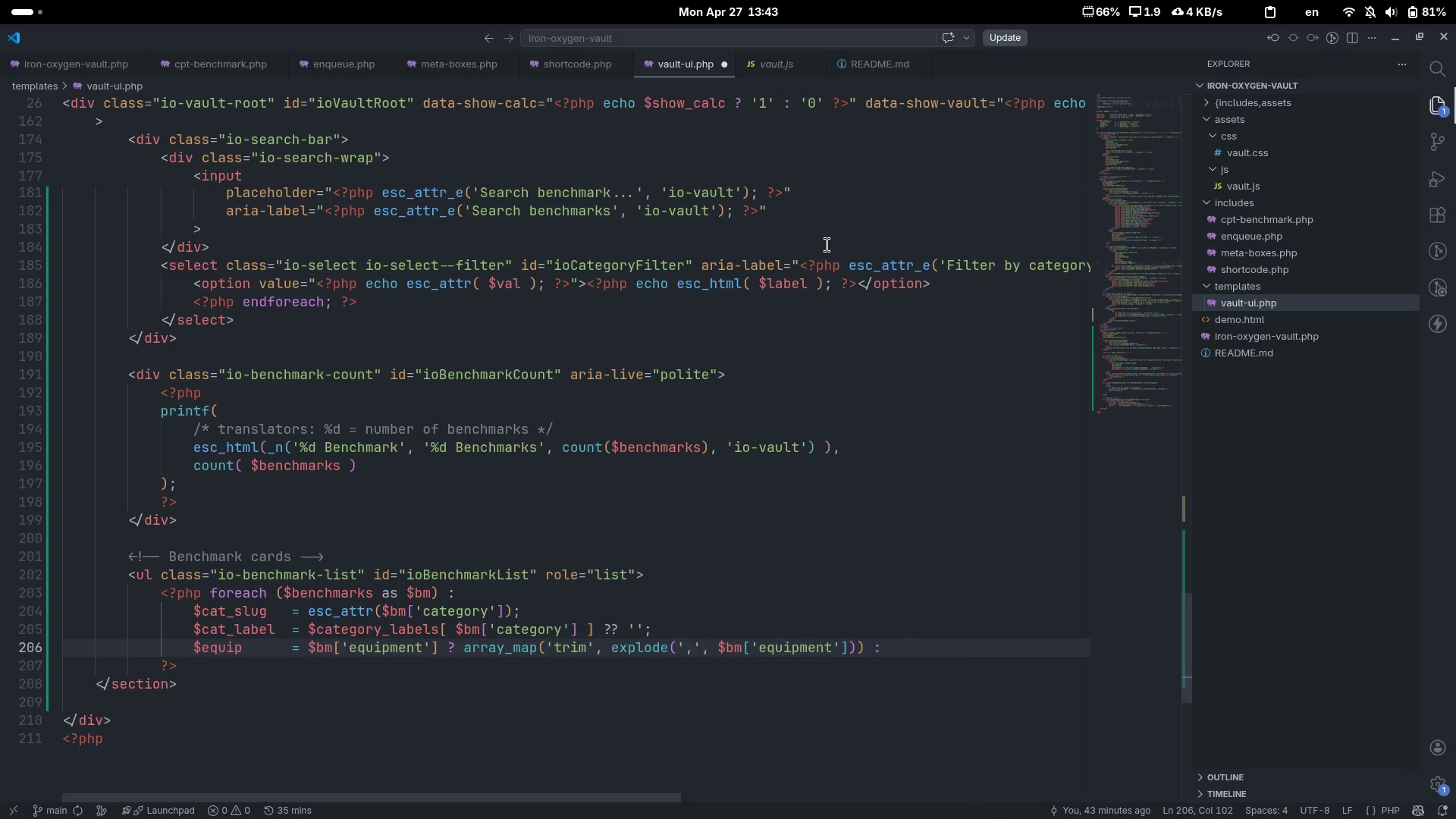 
key(BracketLeft)
 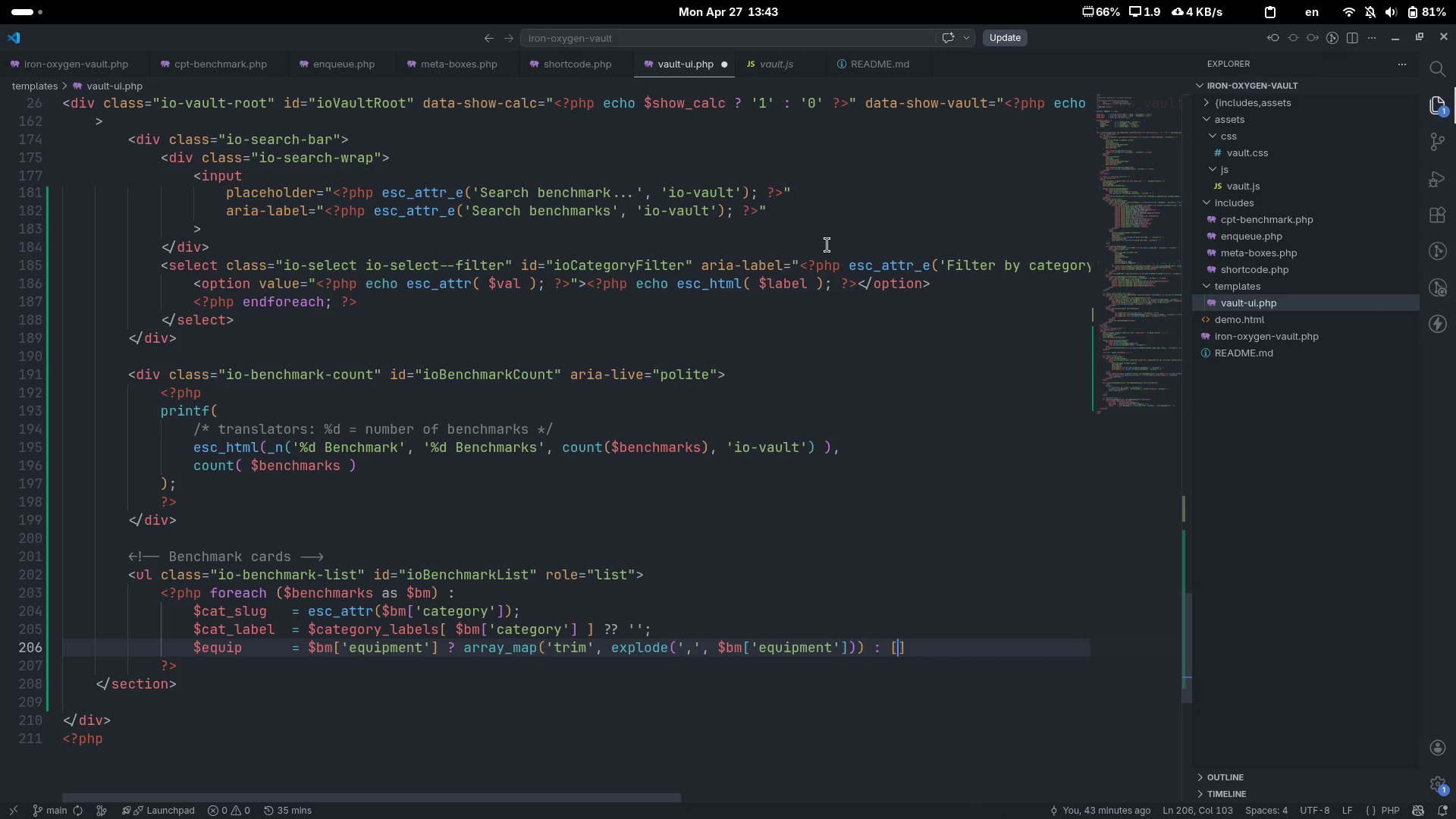 
key(BracketRight)
 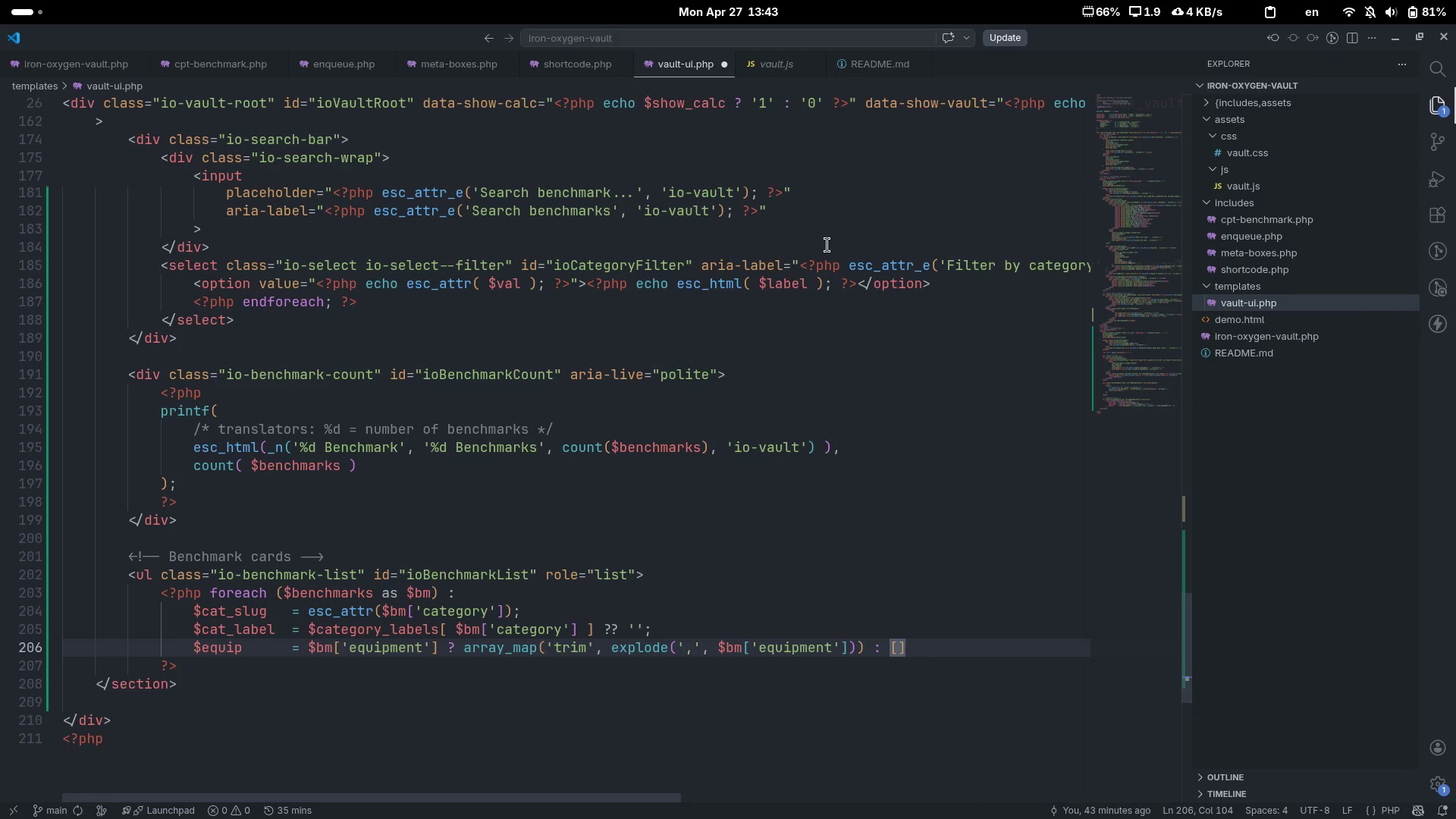 
key(Semicolon)
 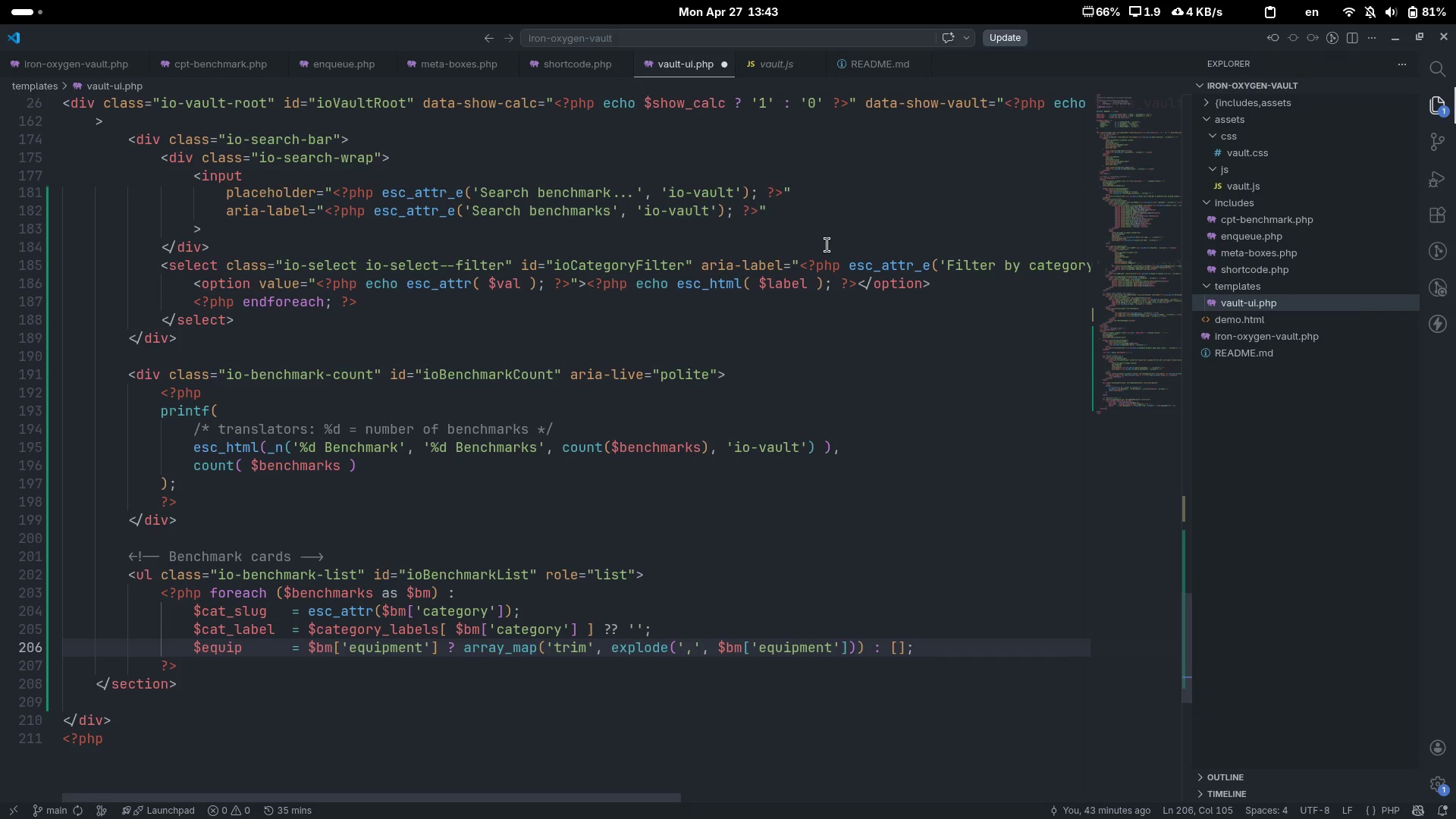 
key(ArrowDown)
 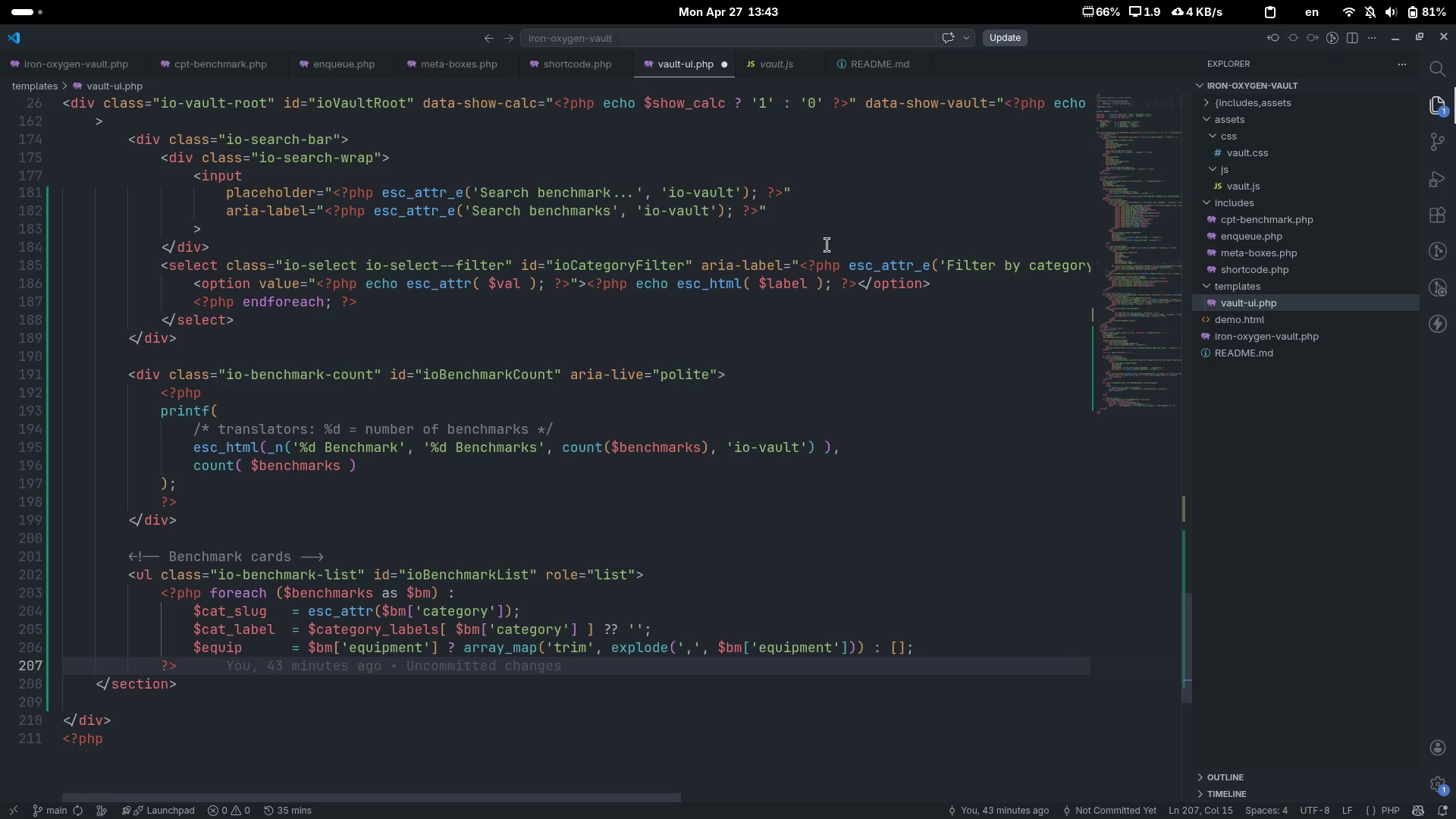 
key(Enter)
 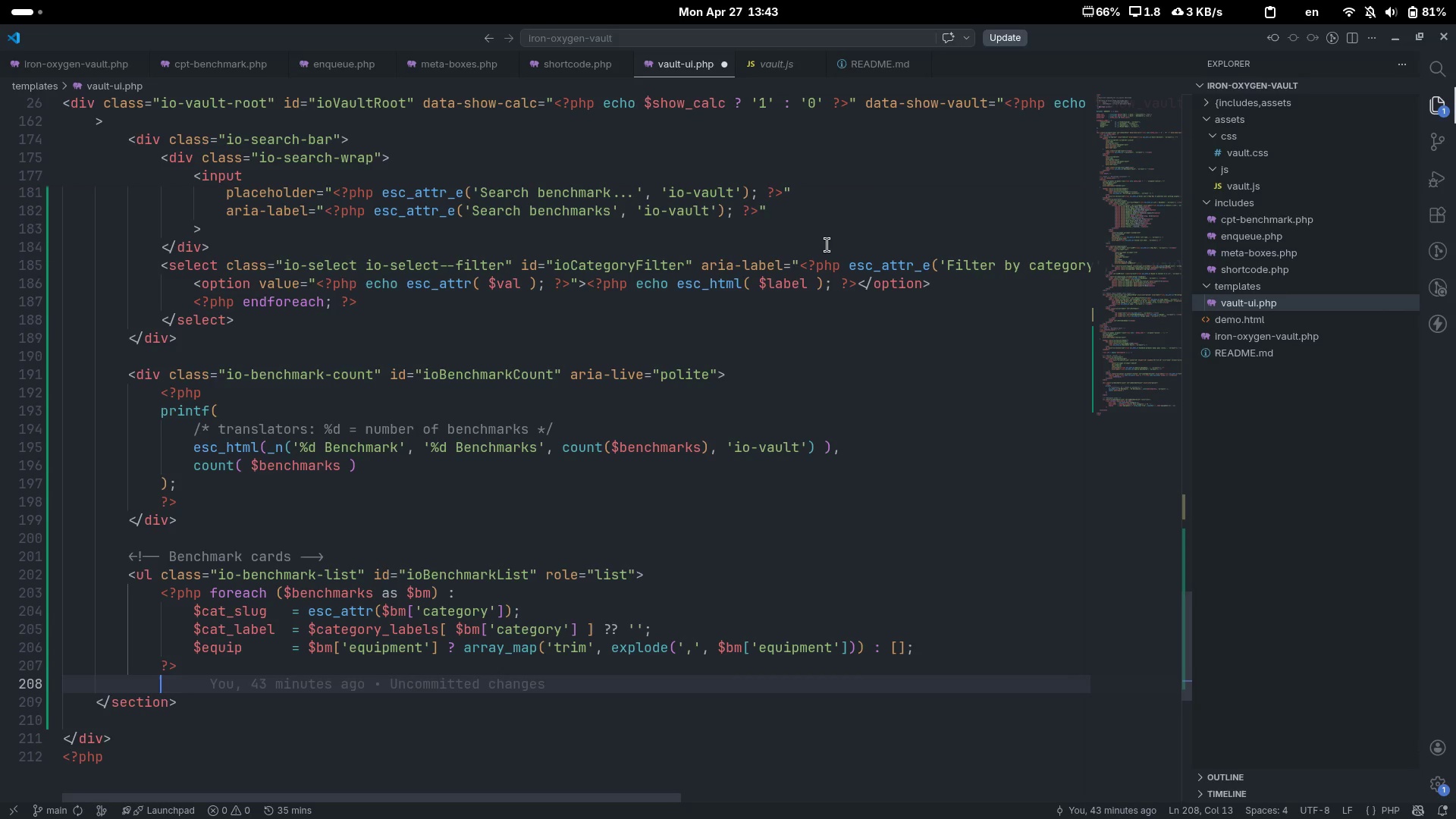 
key(Shift+Comma)
 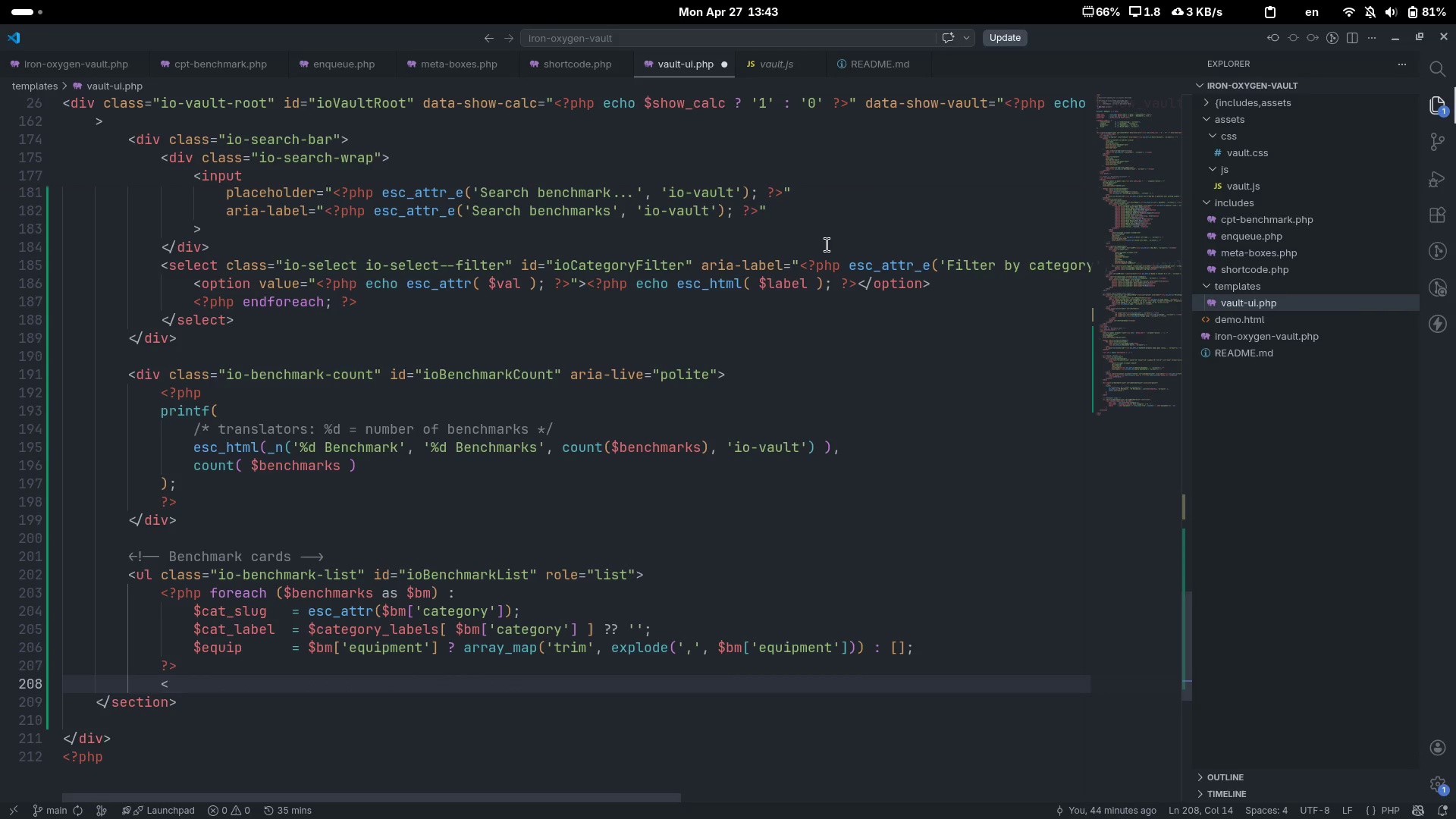 
key(Shift+Period)
 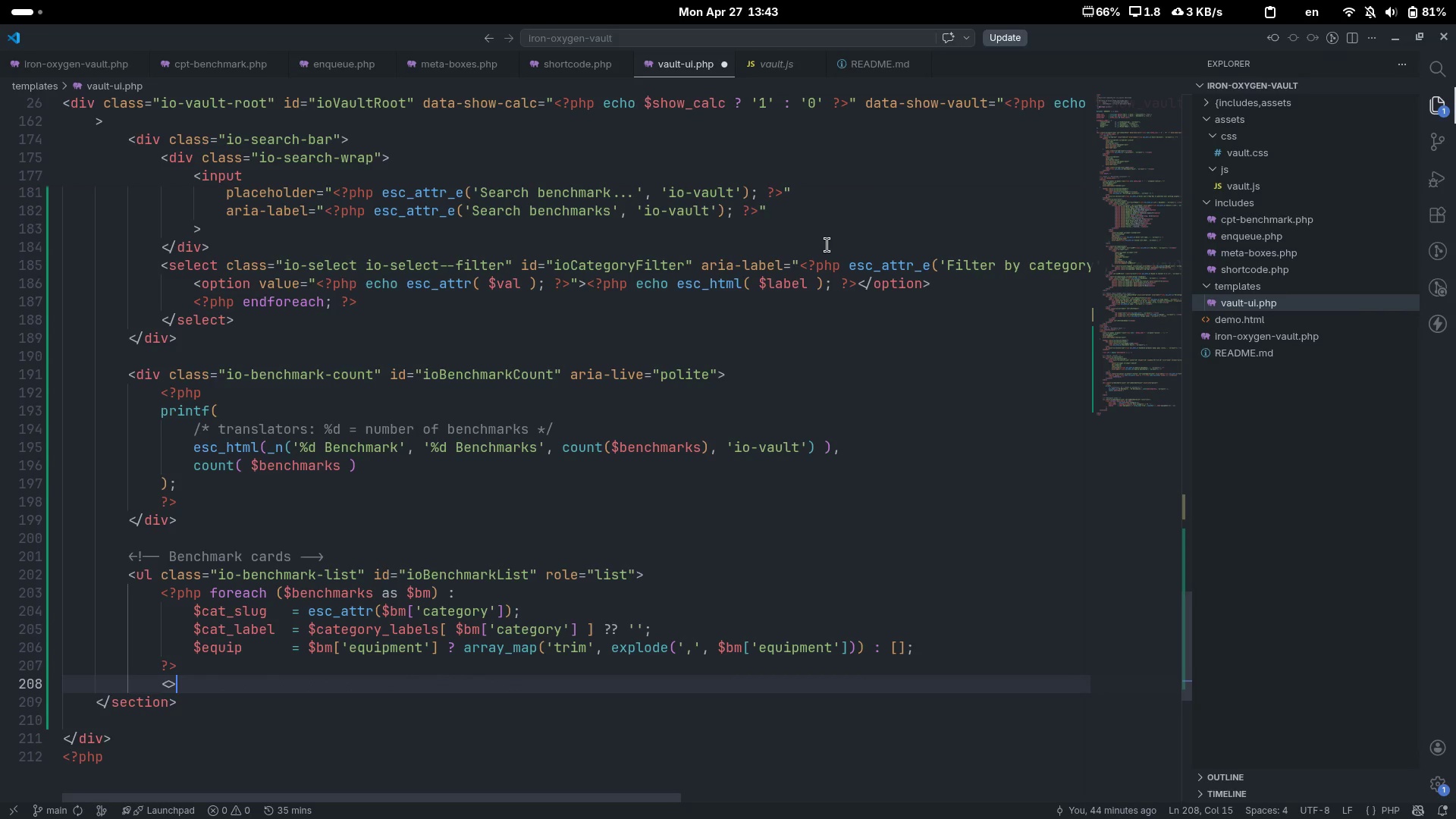 
key(ArrowLeft)
 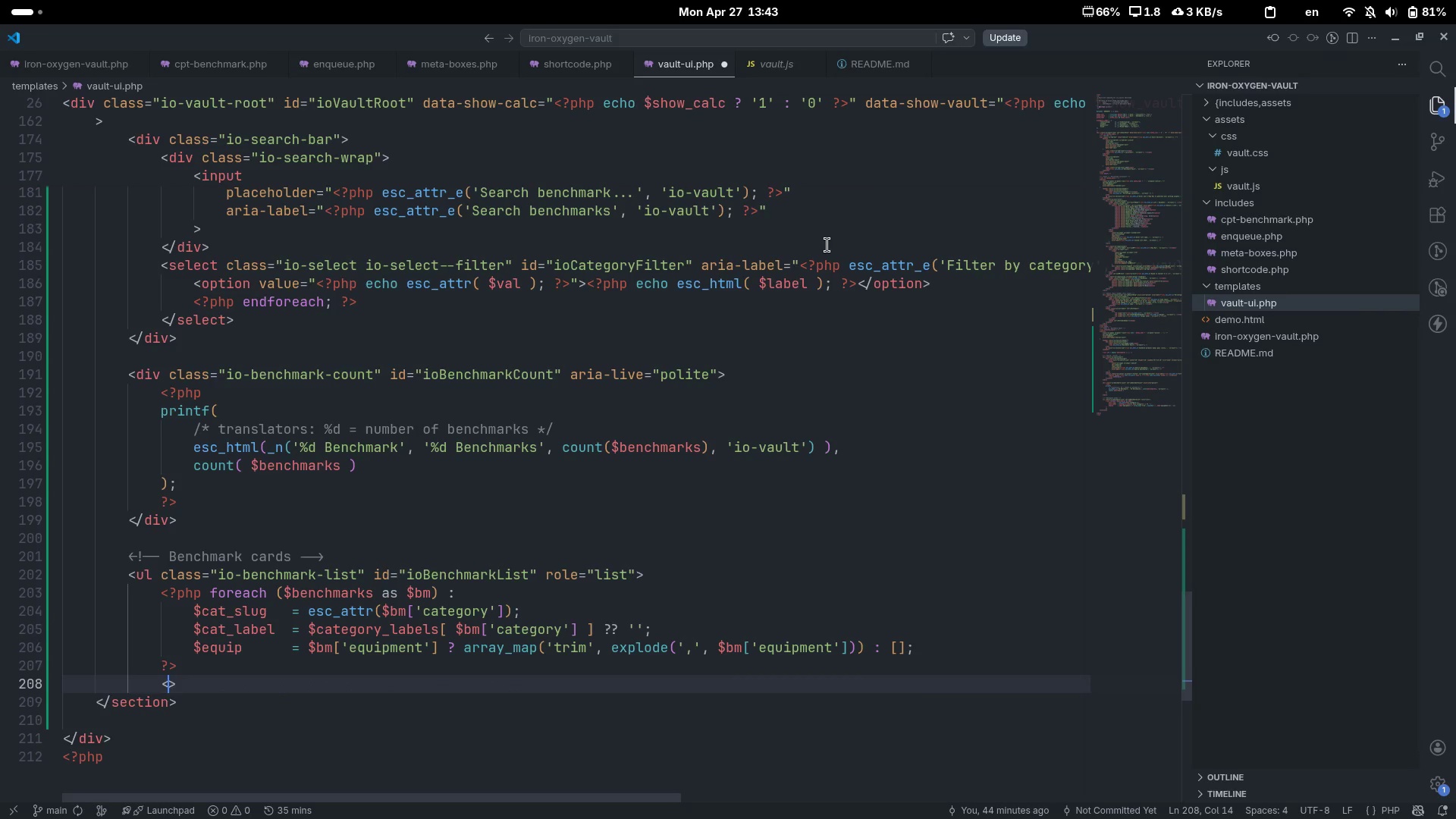 
type(li)
key(Escape)
 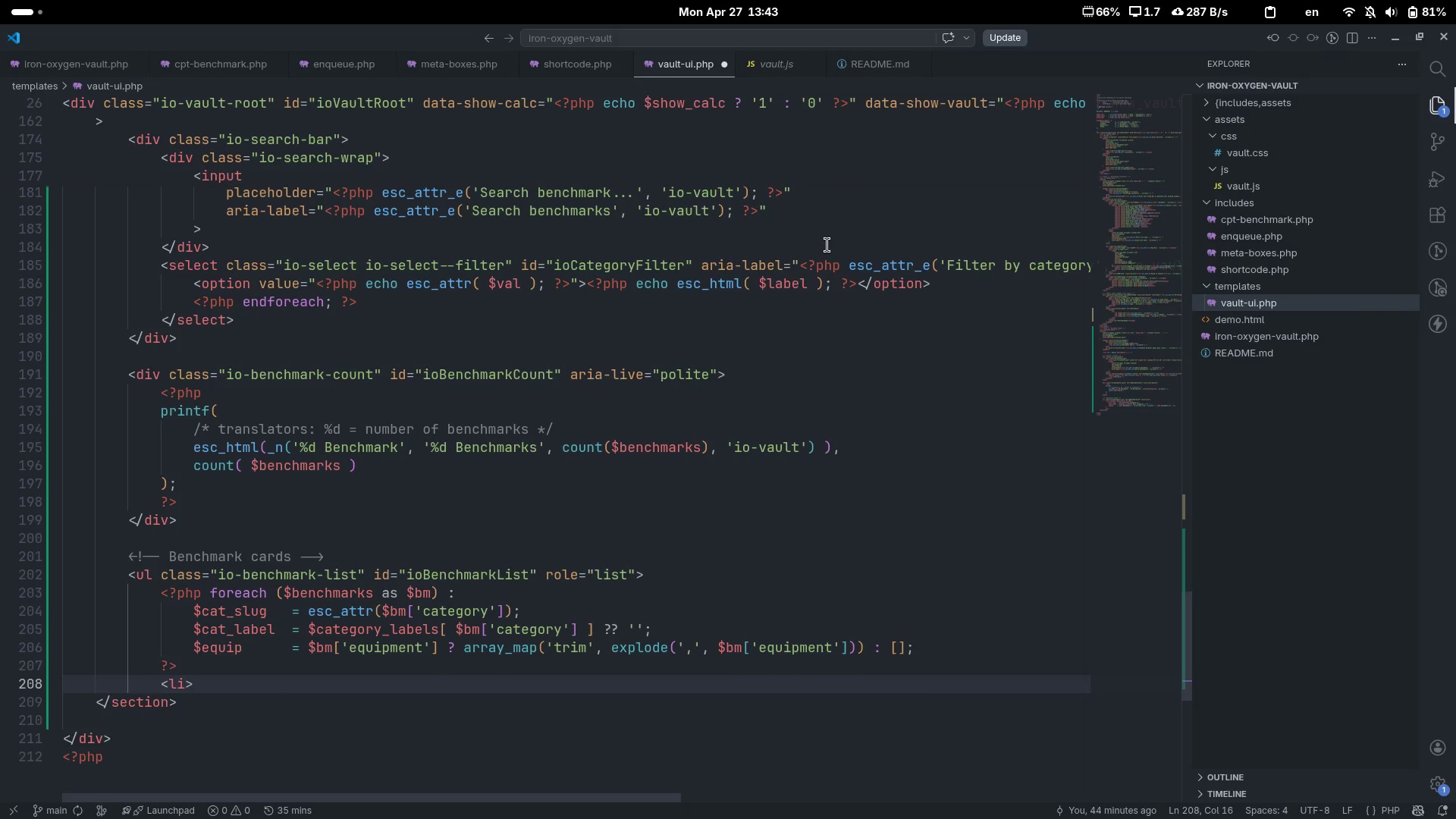 
key(Enter)
 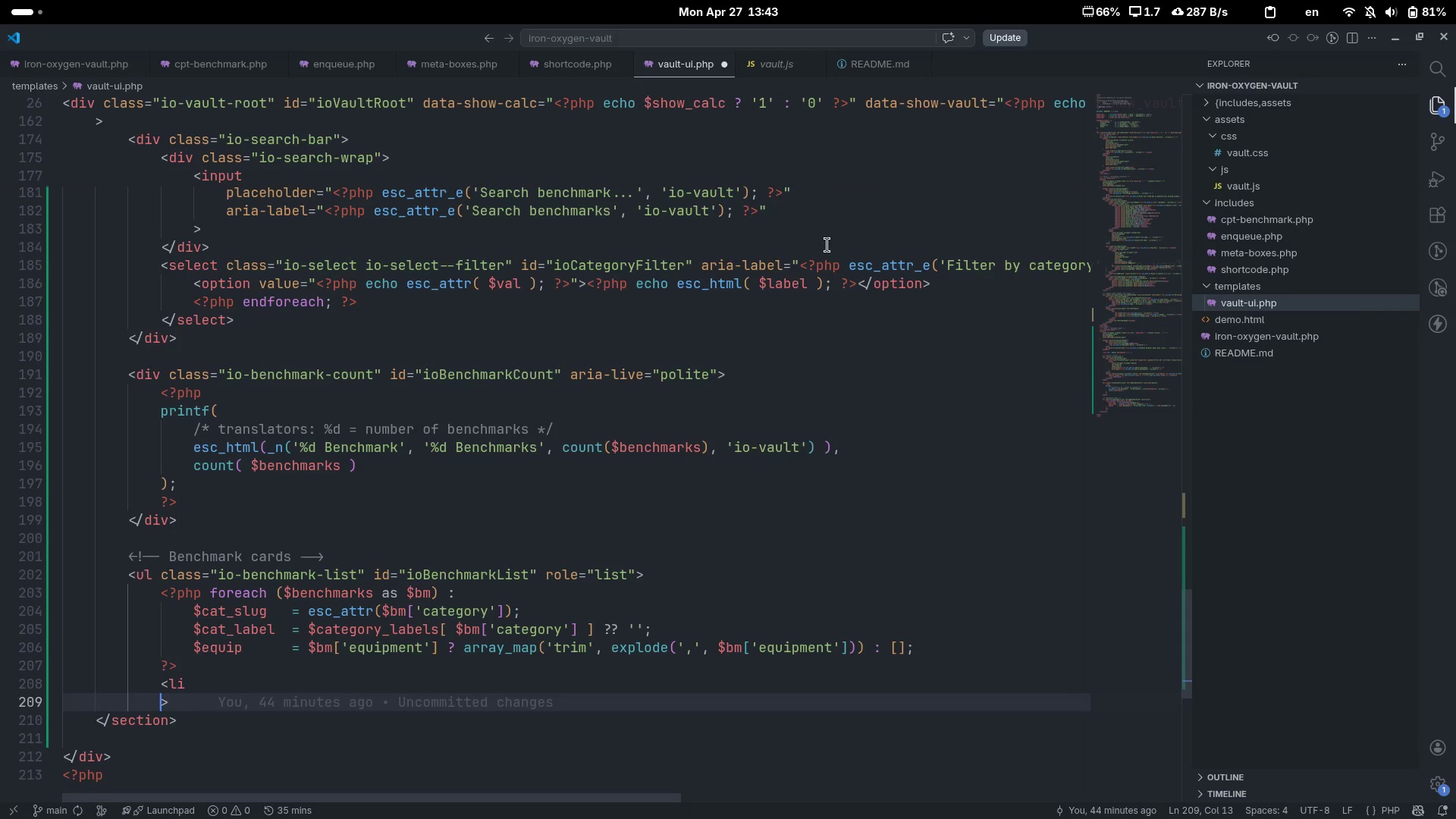 
key(Enter)
 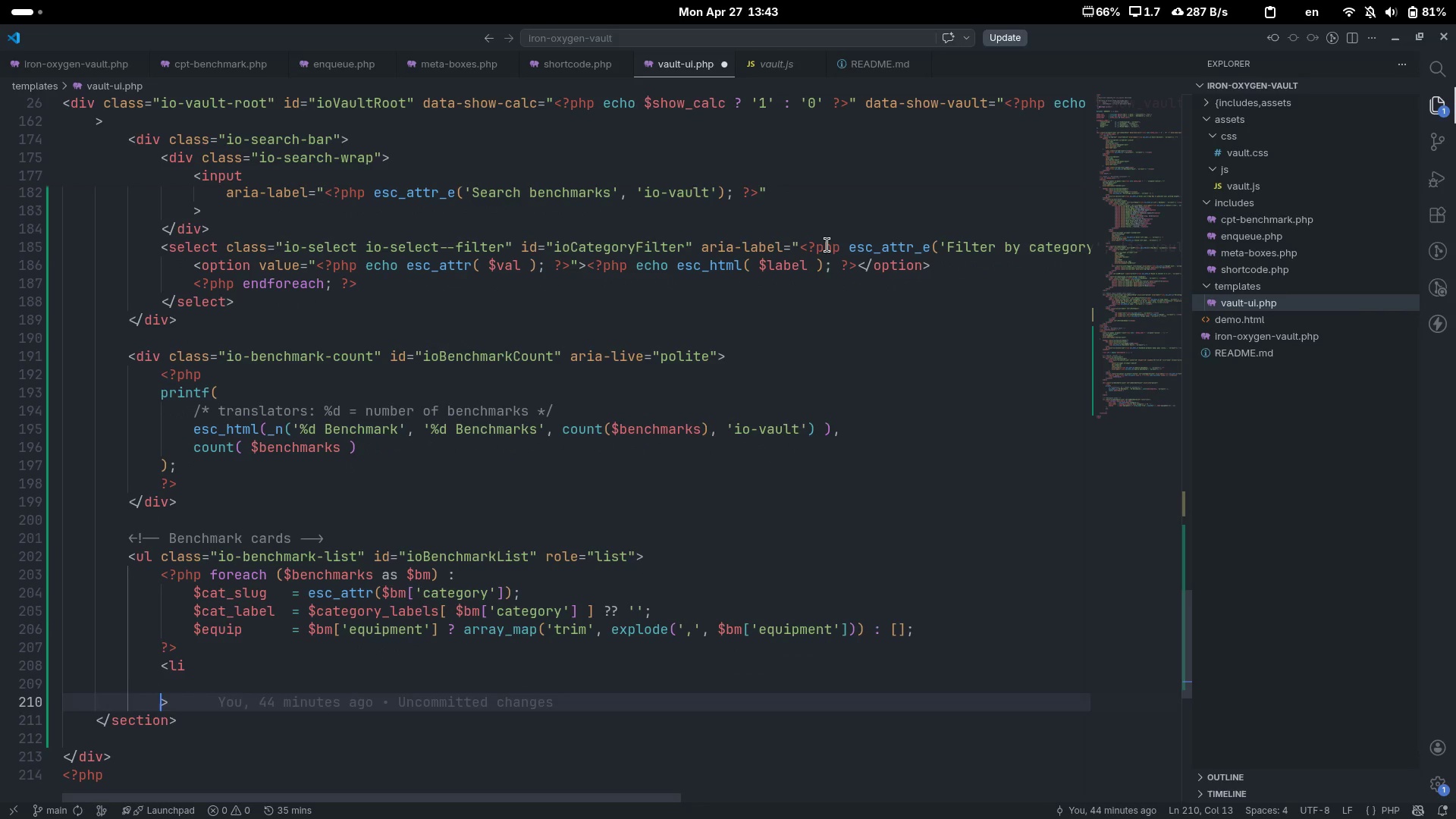 
key(ArrowUp)
 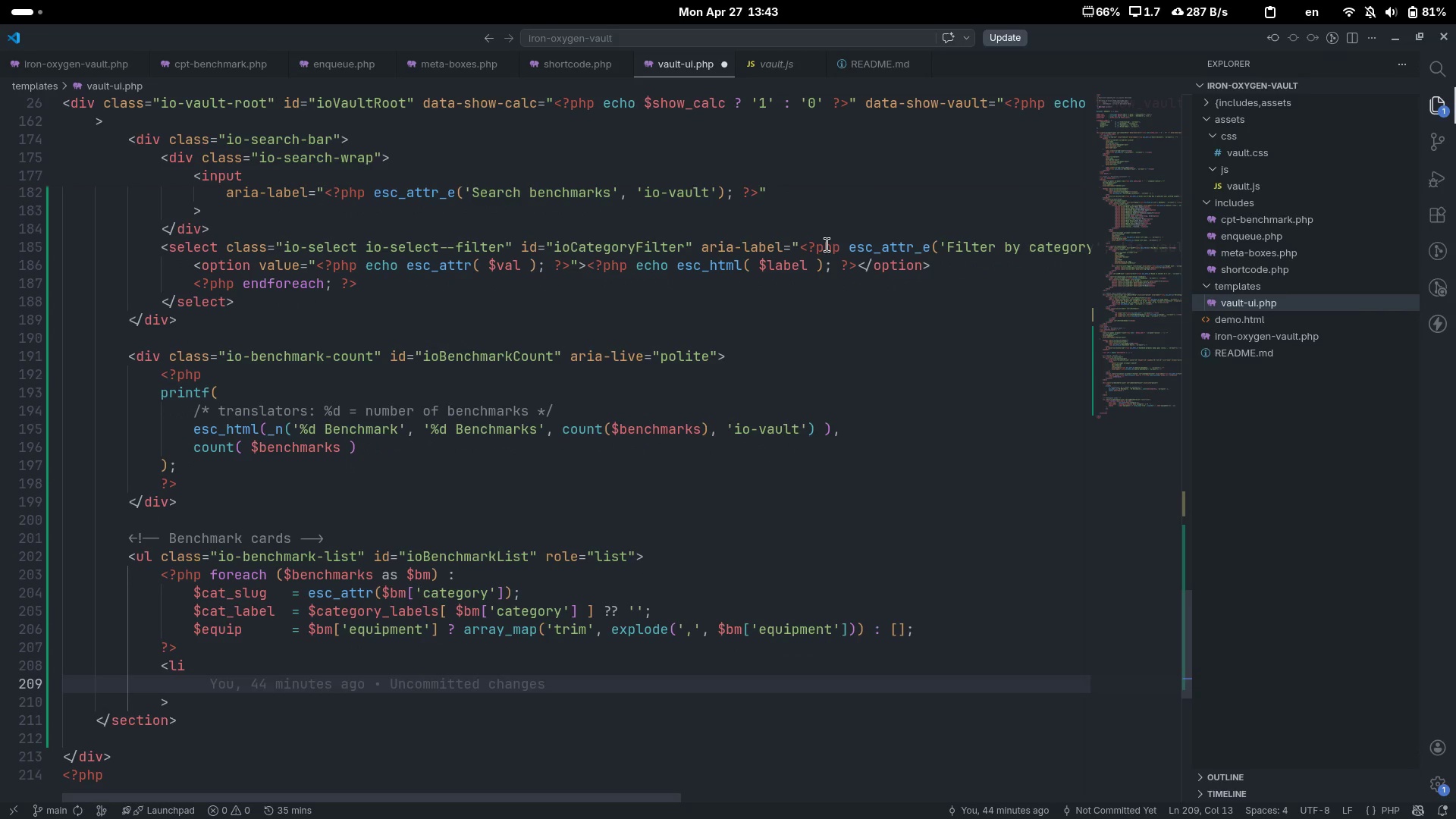 
key(Tab)
type(l)
key(Backspace)
type(class="")
 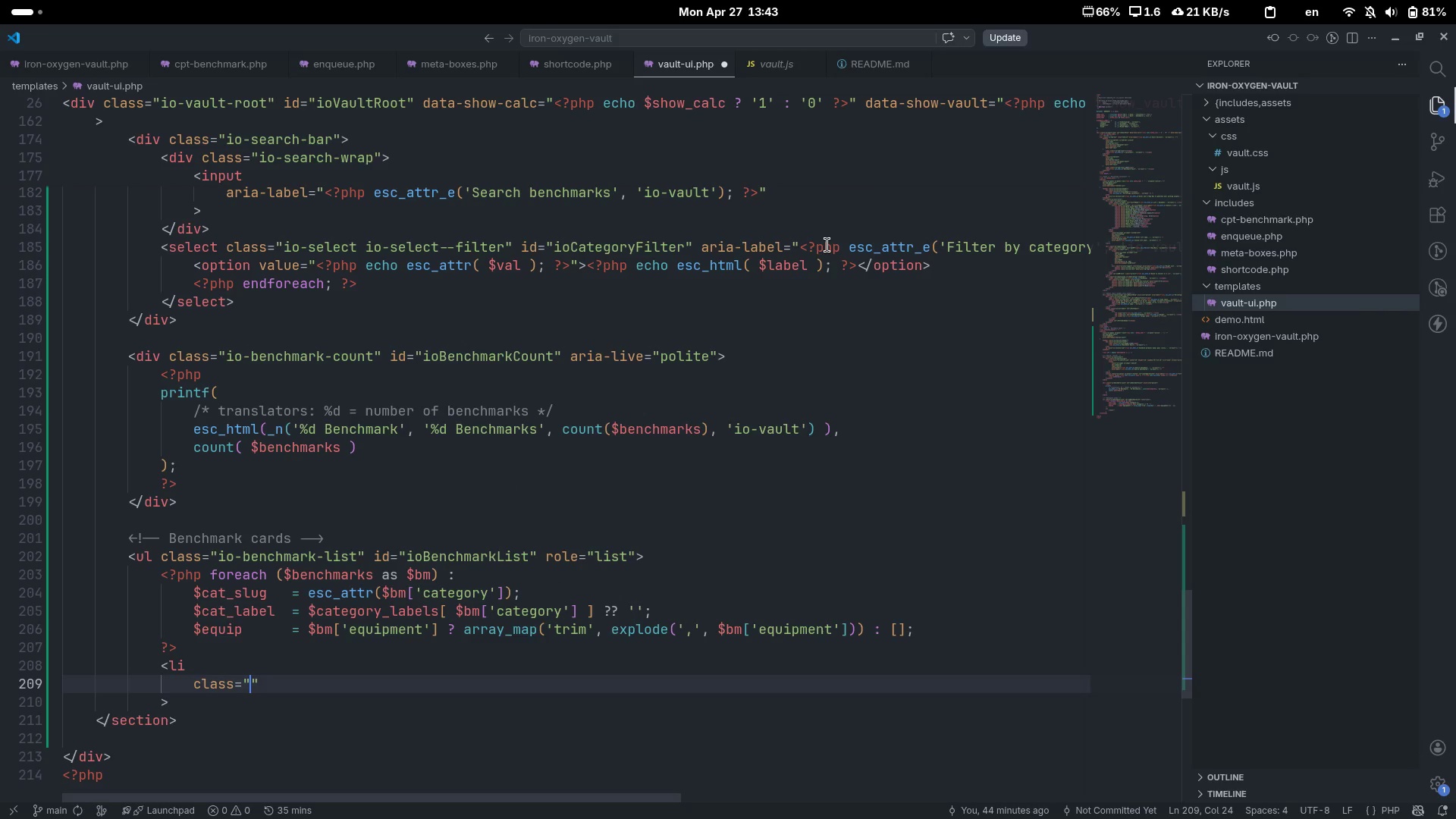 
 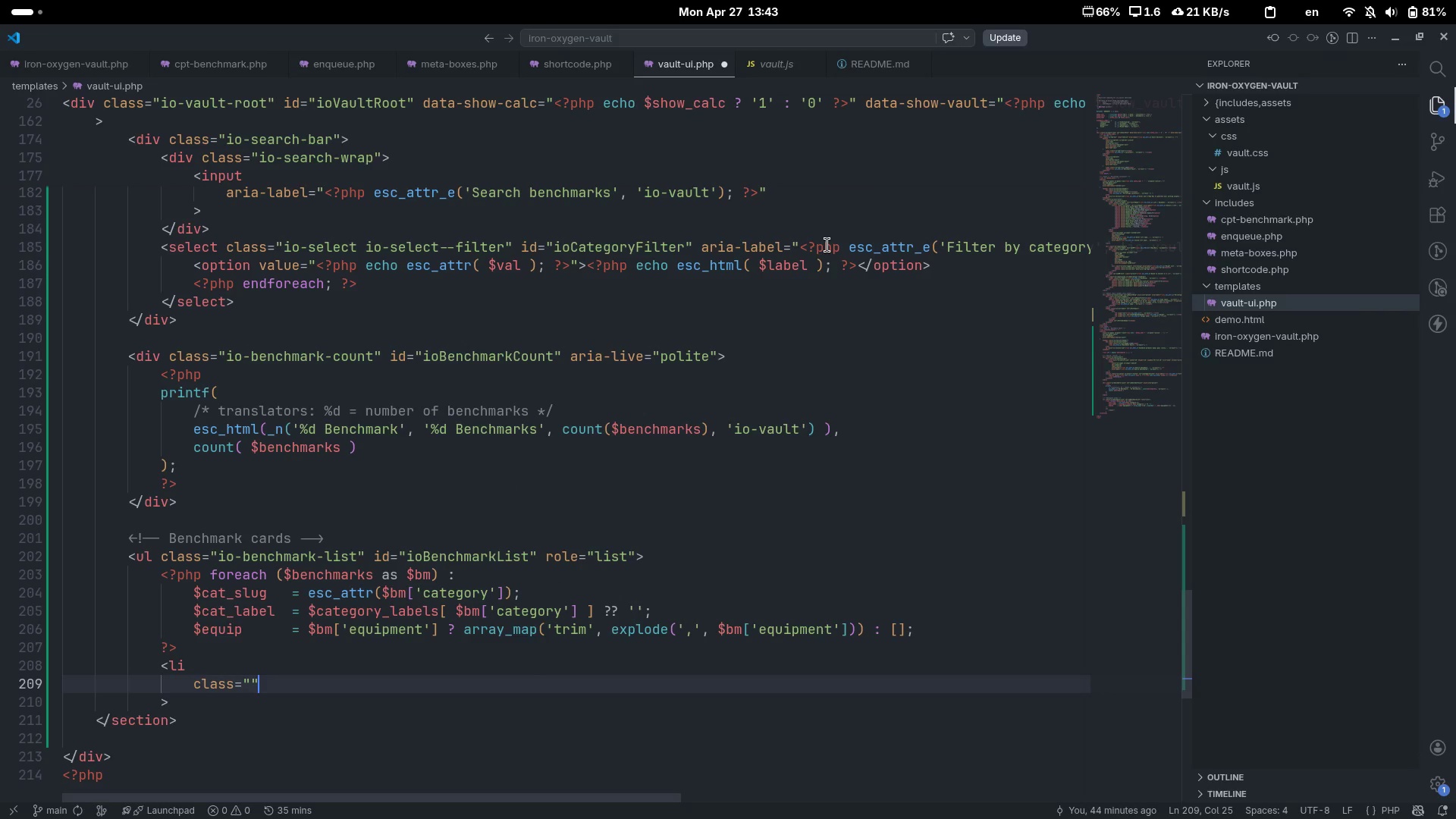 
key(ArrowLeft)
 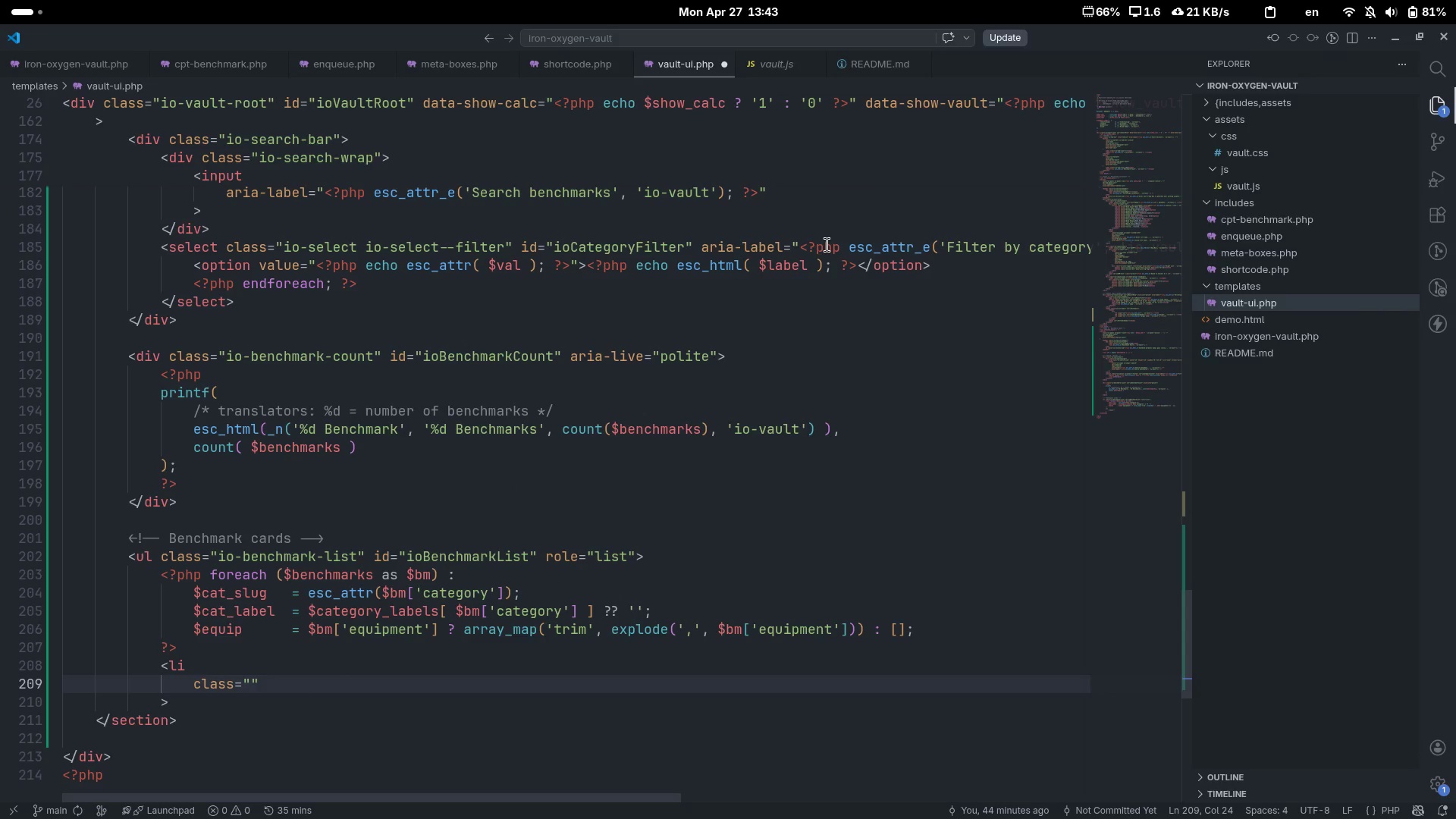 
type(io-benchmak)
key(Backspace)
type(rk-card)
 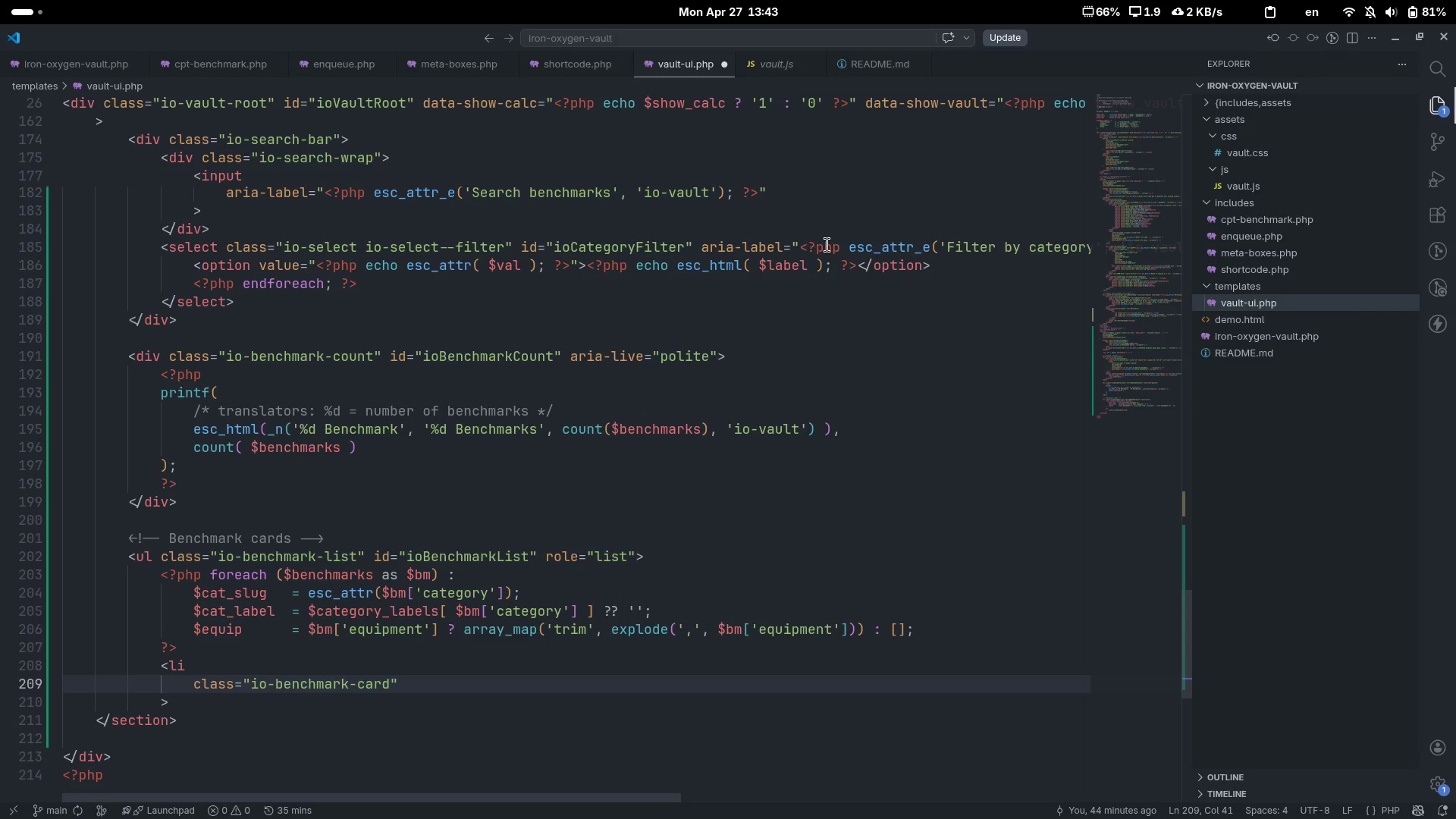 
key(ArrowRight)
 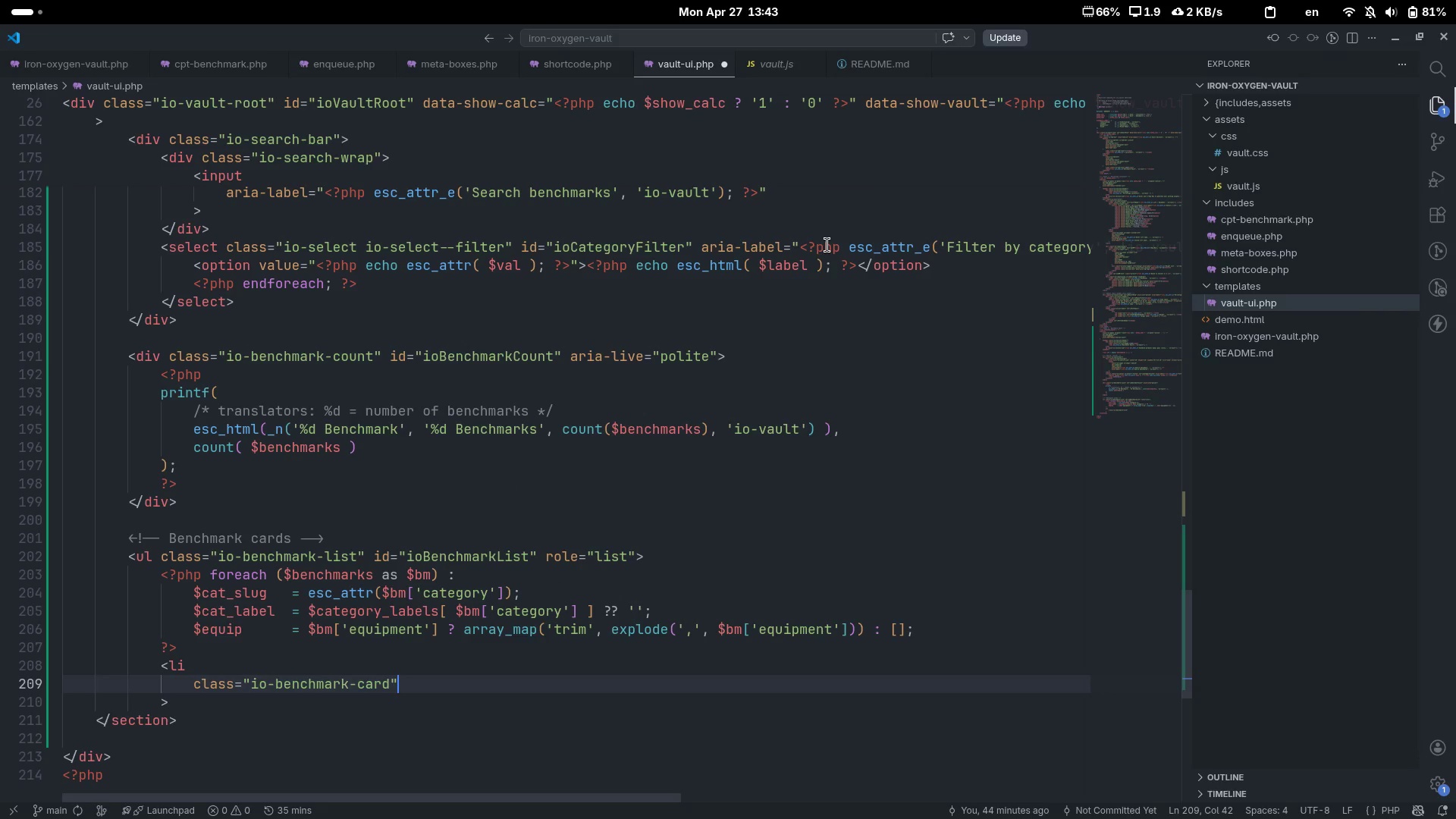 
key(Enter)
 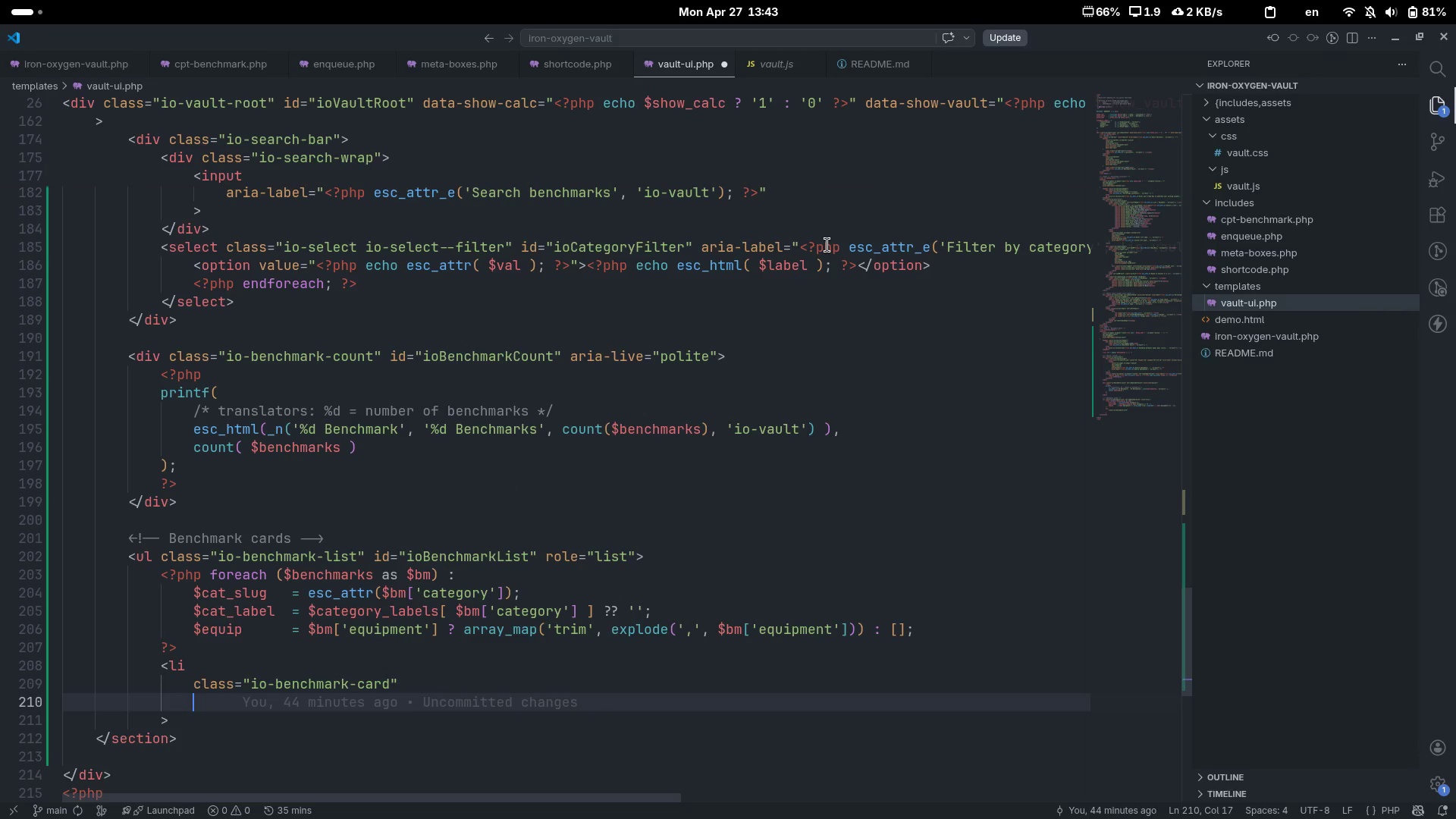 
type(data=)
 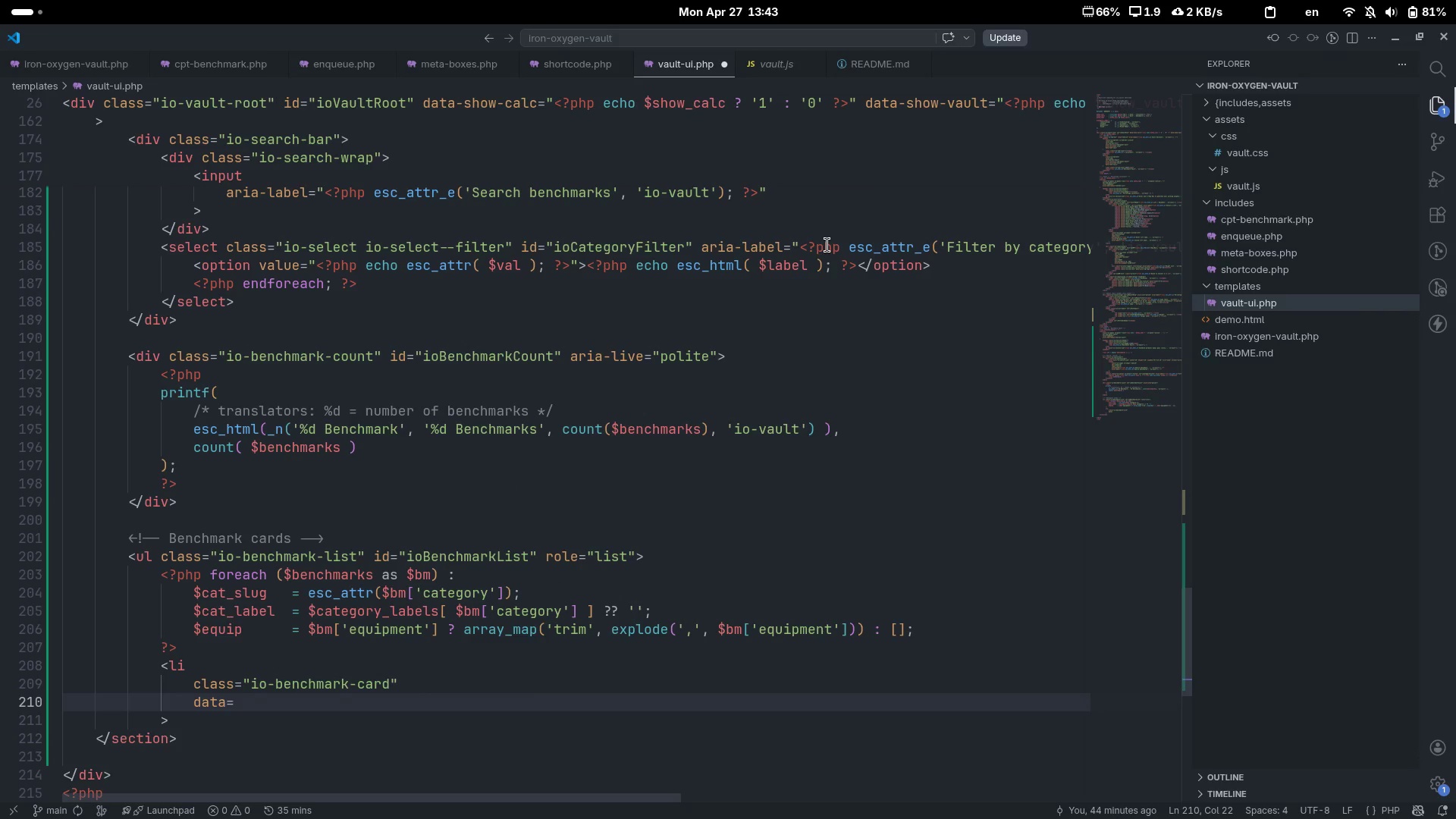 
scroll: coordinate [827, 245], scroll_direction: down, amount: 11.0
 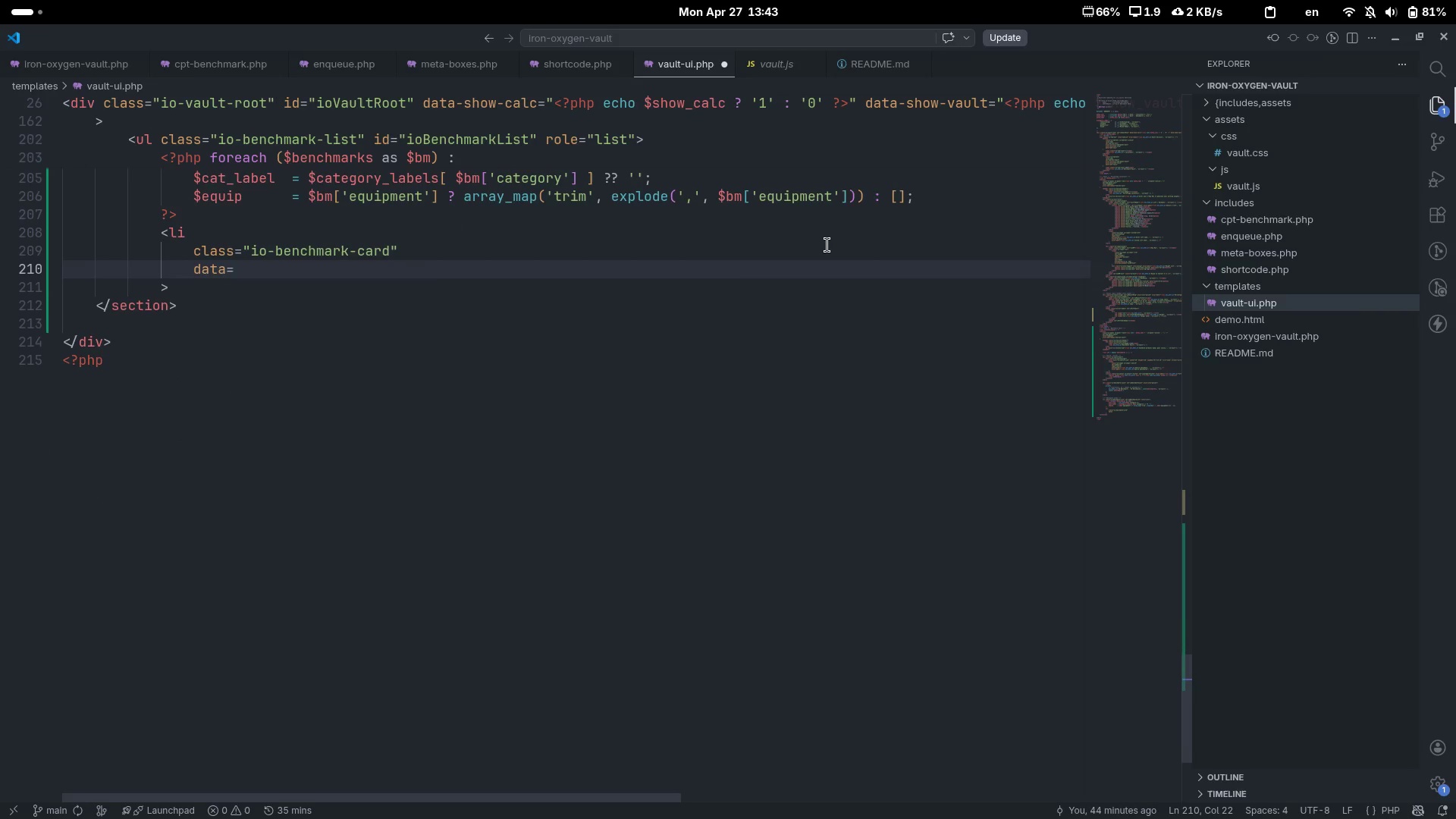 
key(Backspace)
type(-title="")
 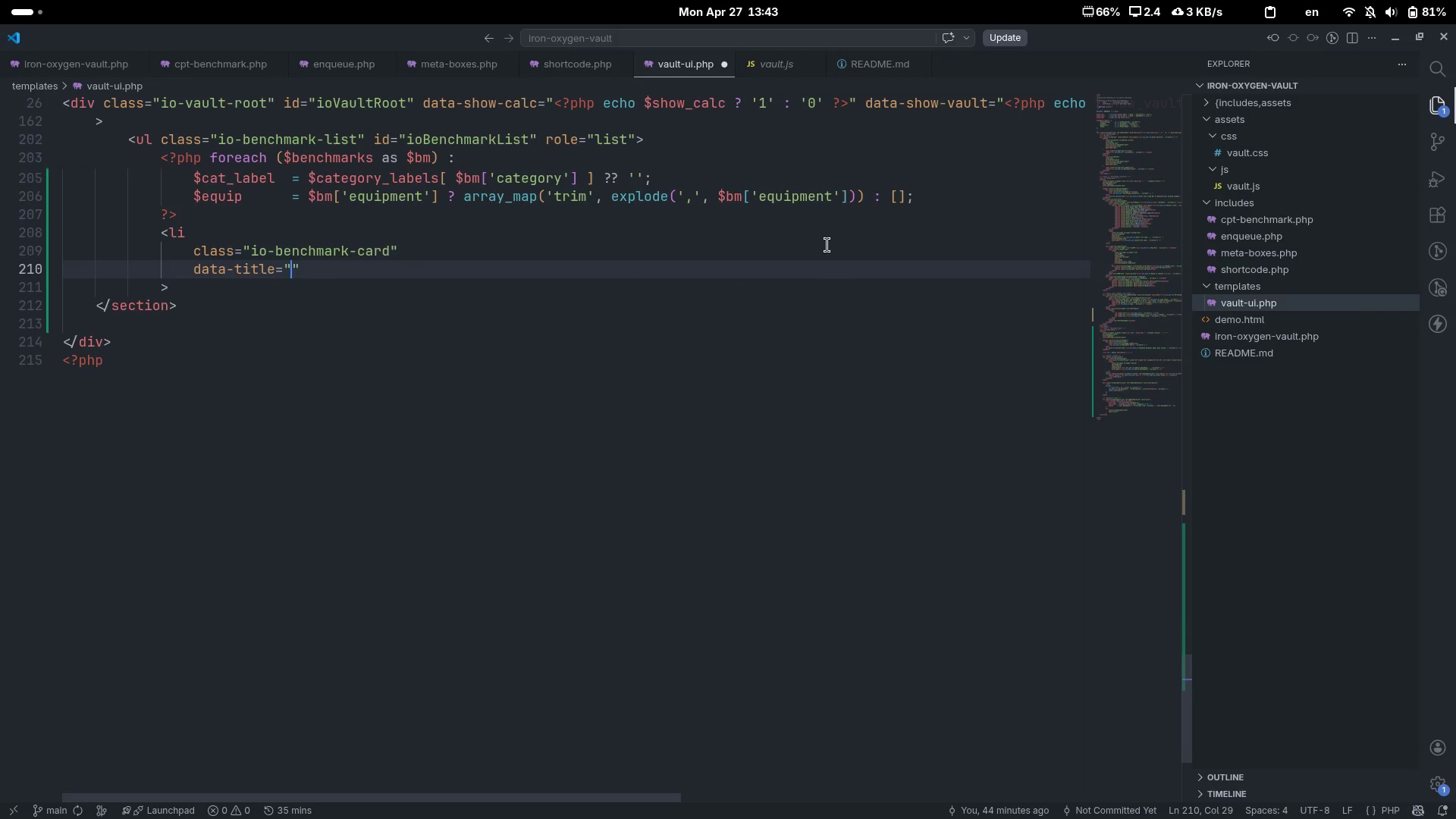 
 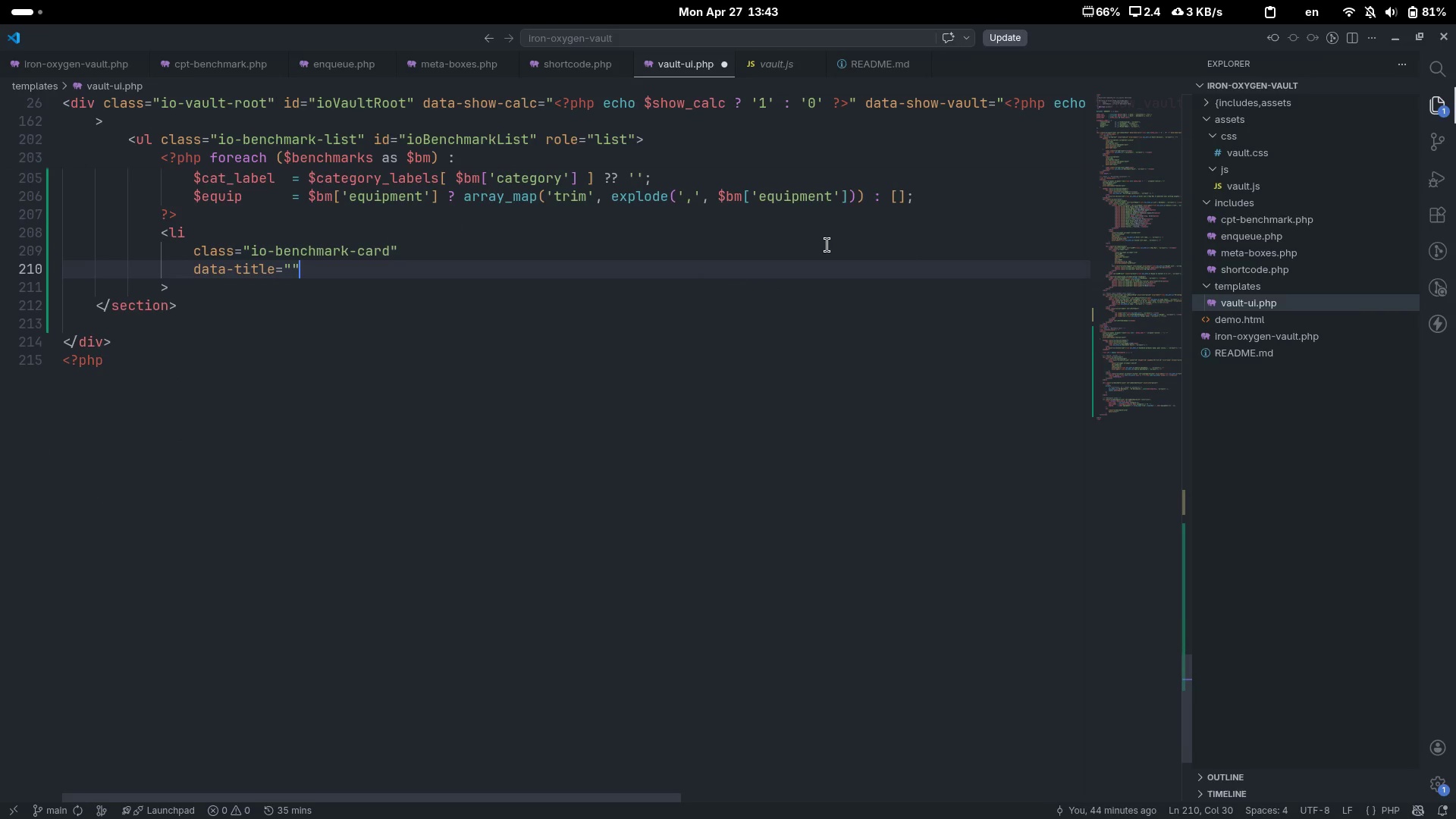 
key(ArrowLeft)
 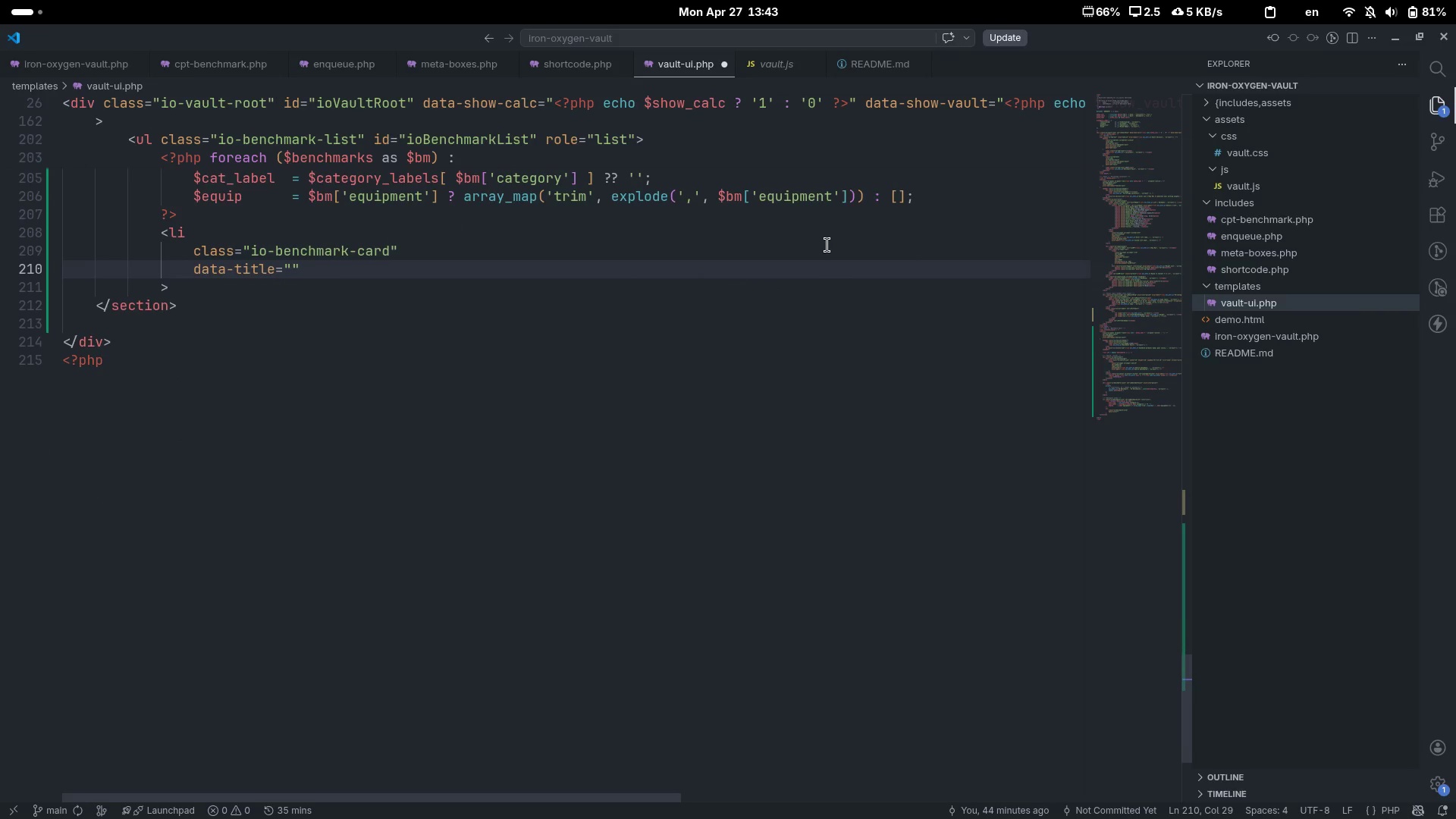 
key(Shift+Comma)
 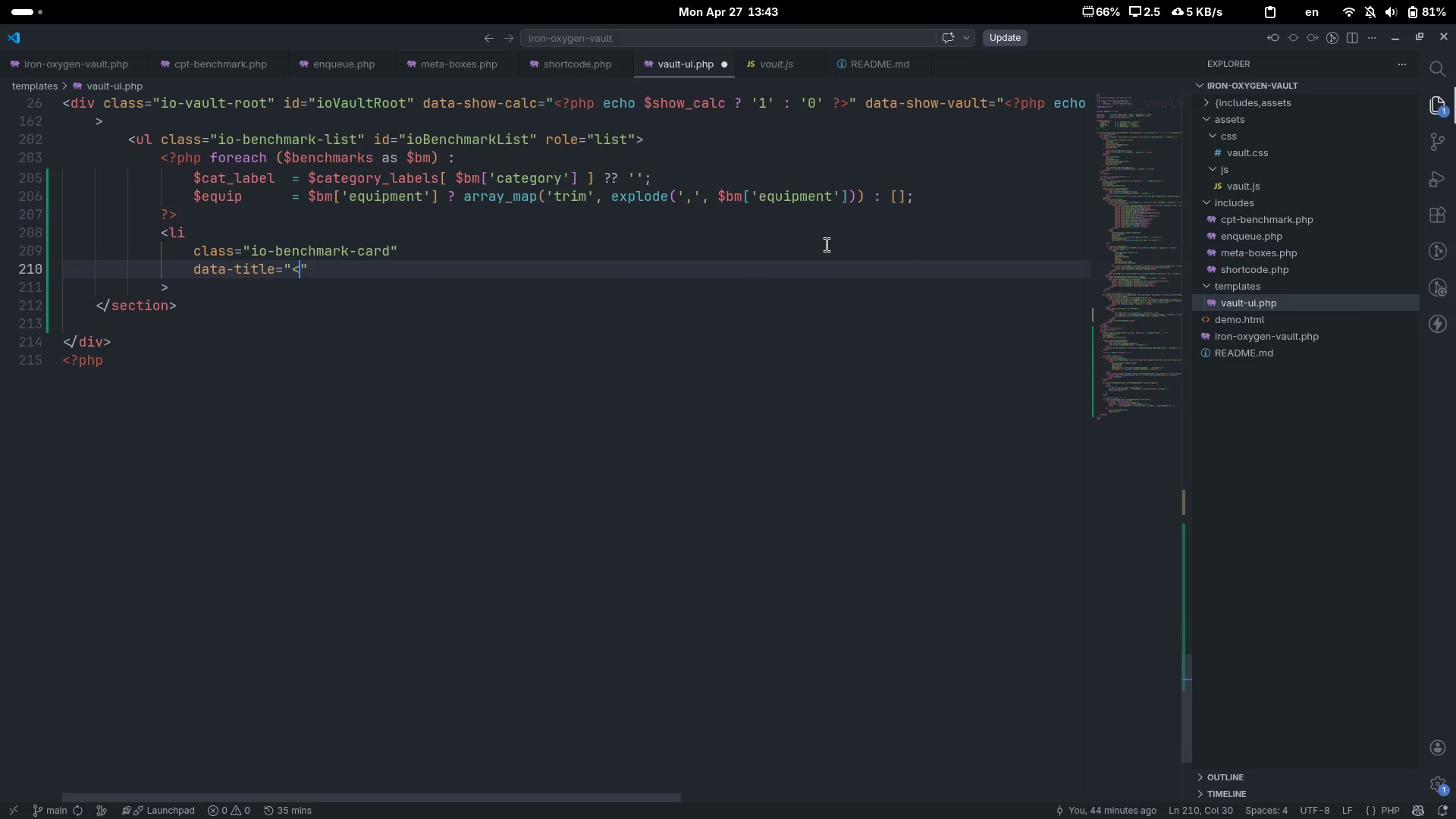 
key(Shift+Slash)
 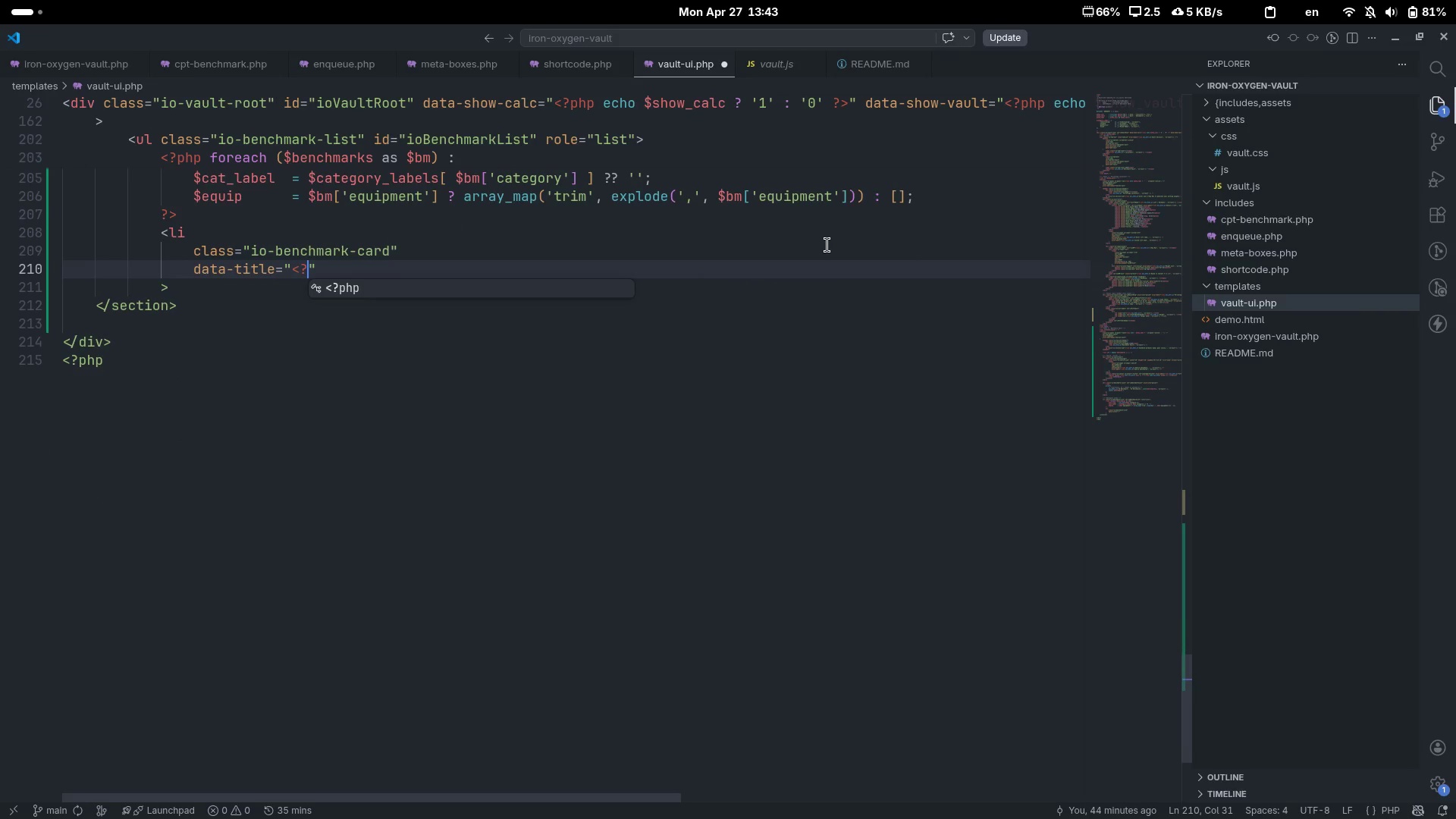 
key(Tab)
 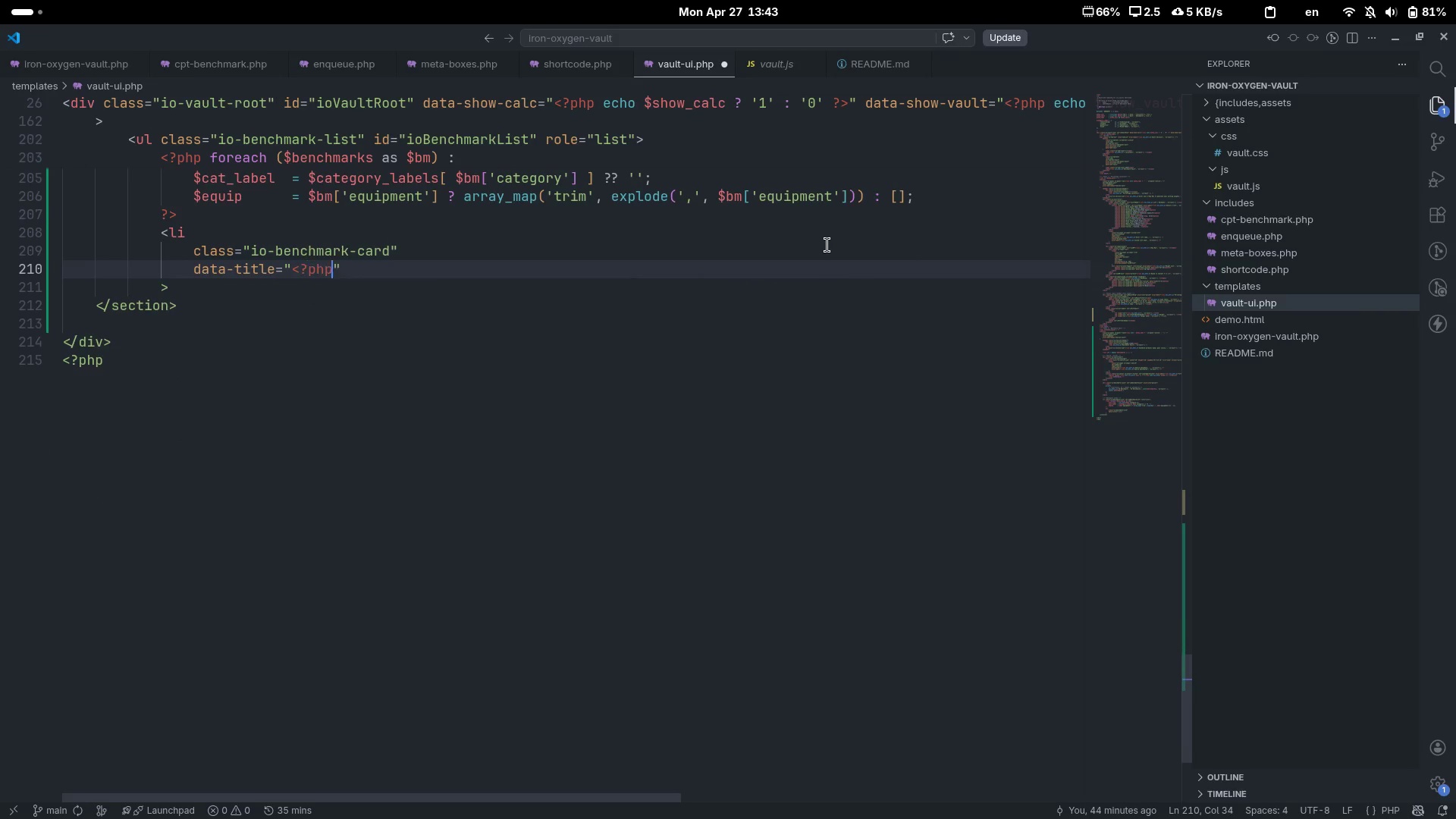 
key(Space)
 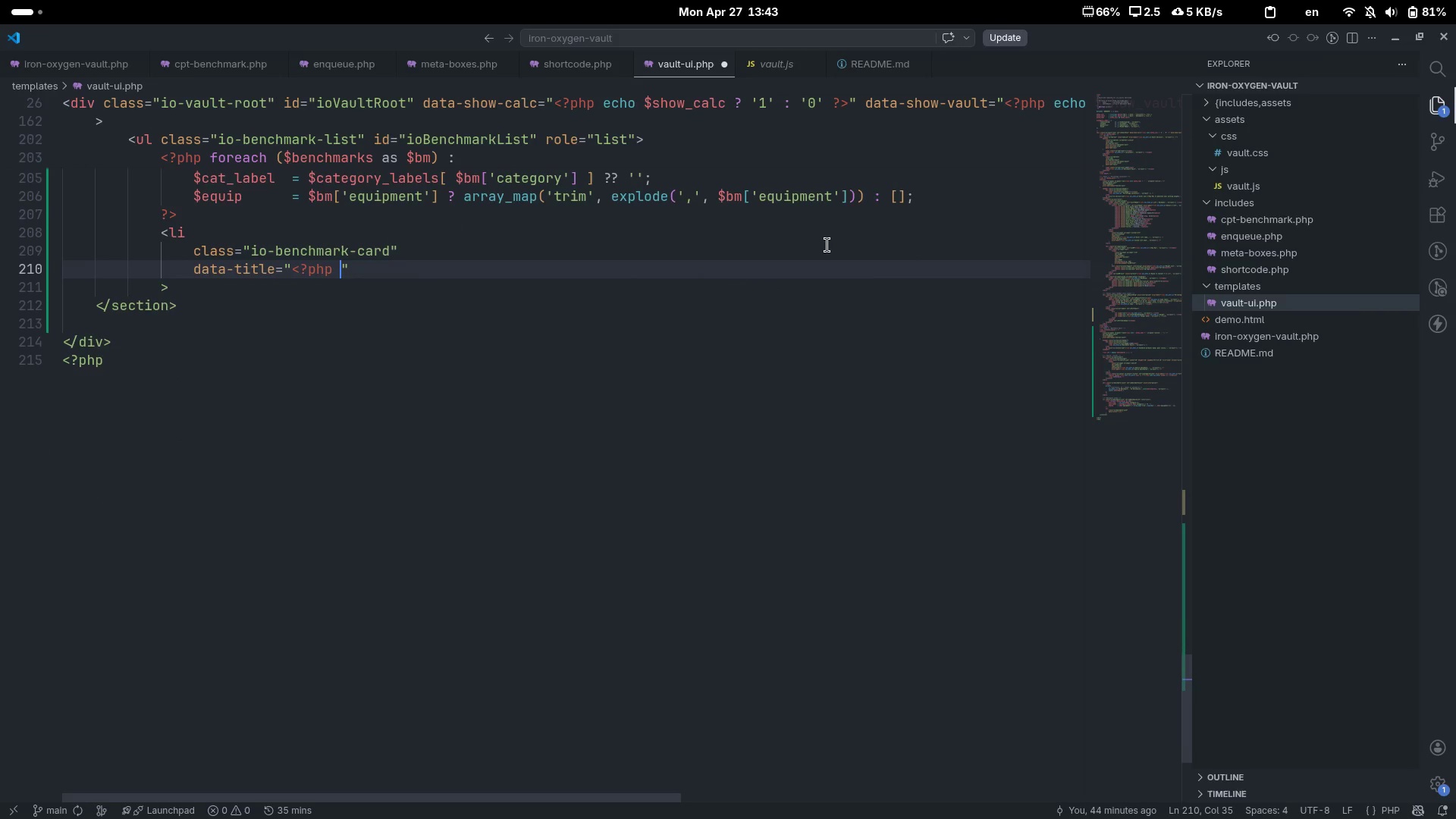 
key(Shift+Slash)
 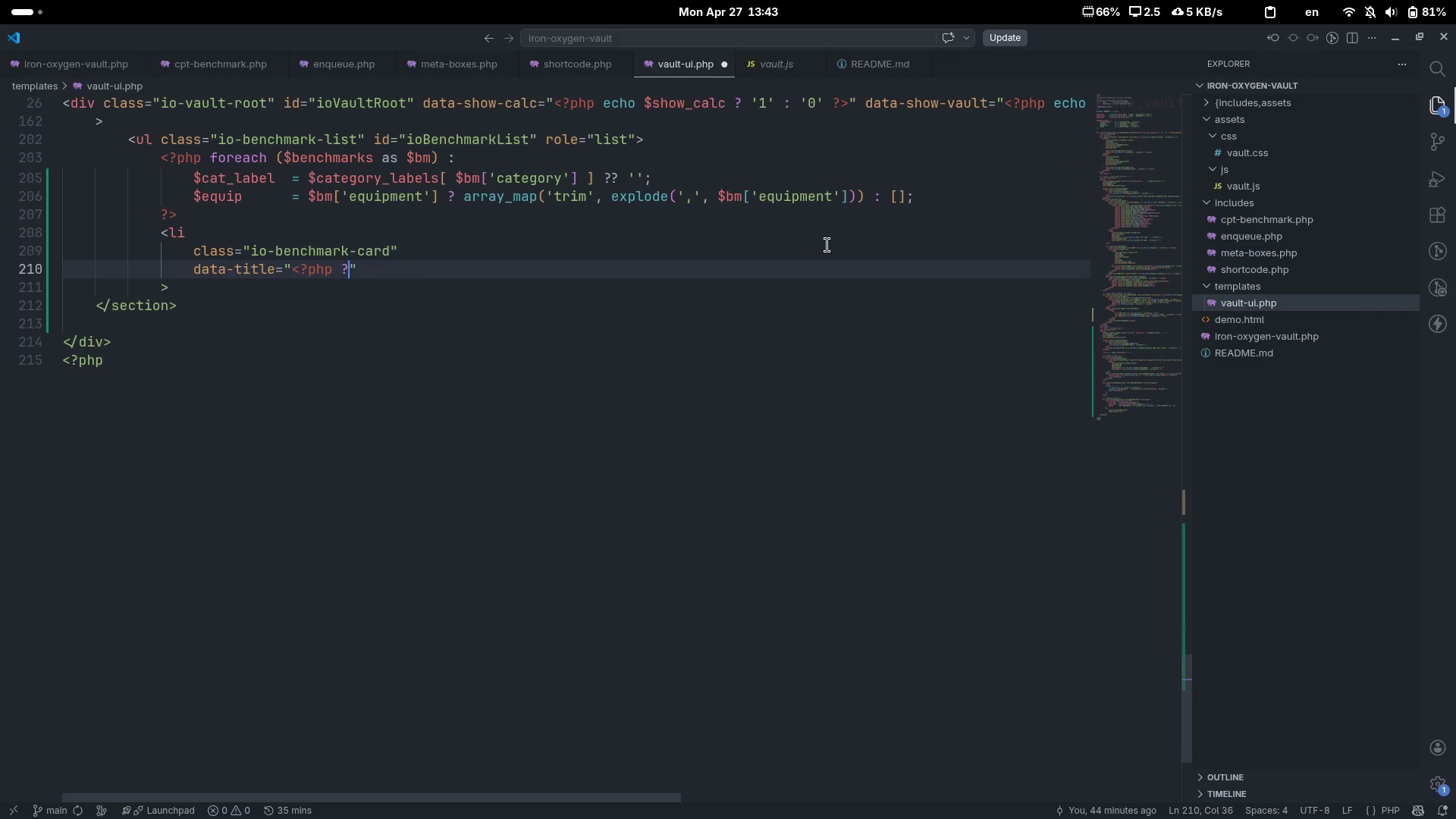 
key(Shift+Period)
 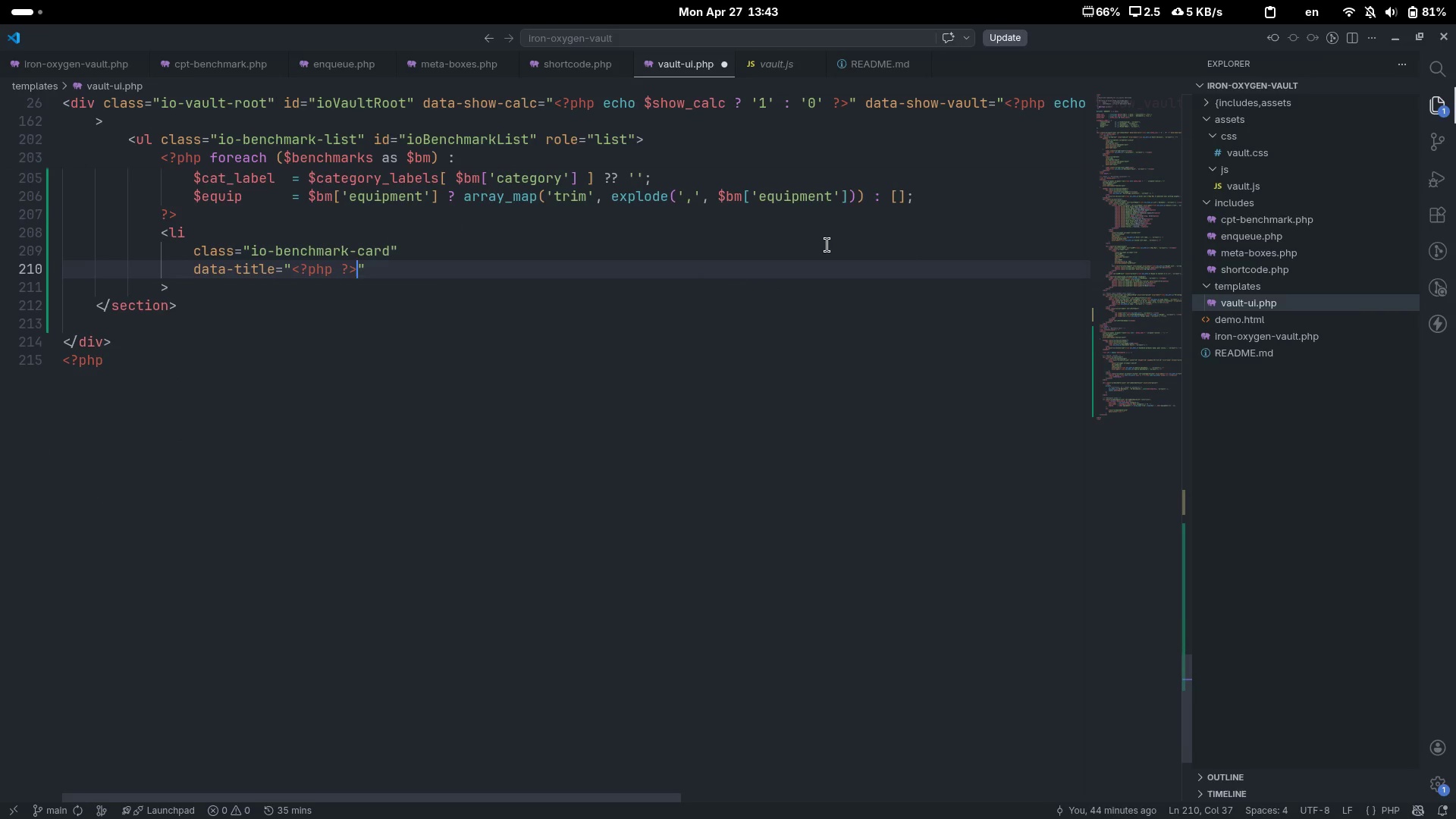 
key(ArrowLeft)
 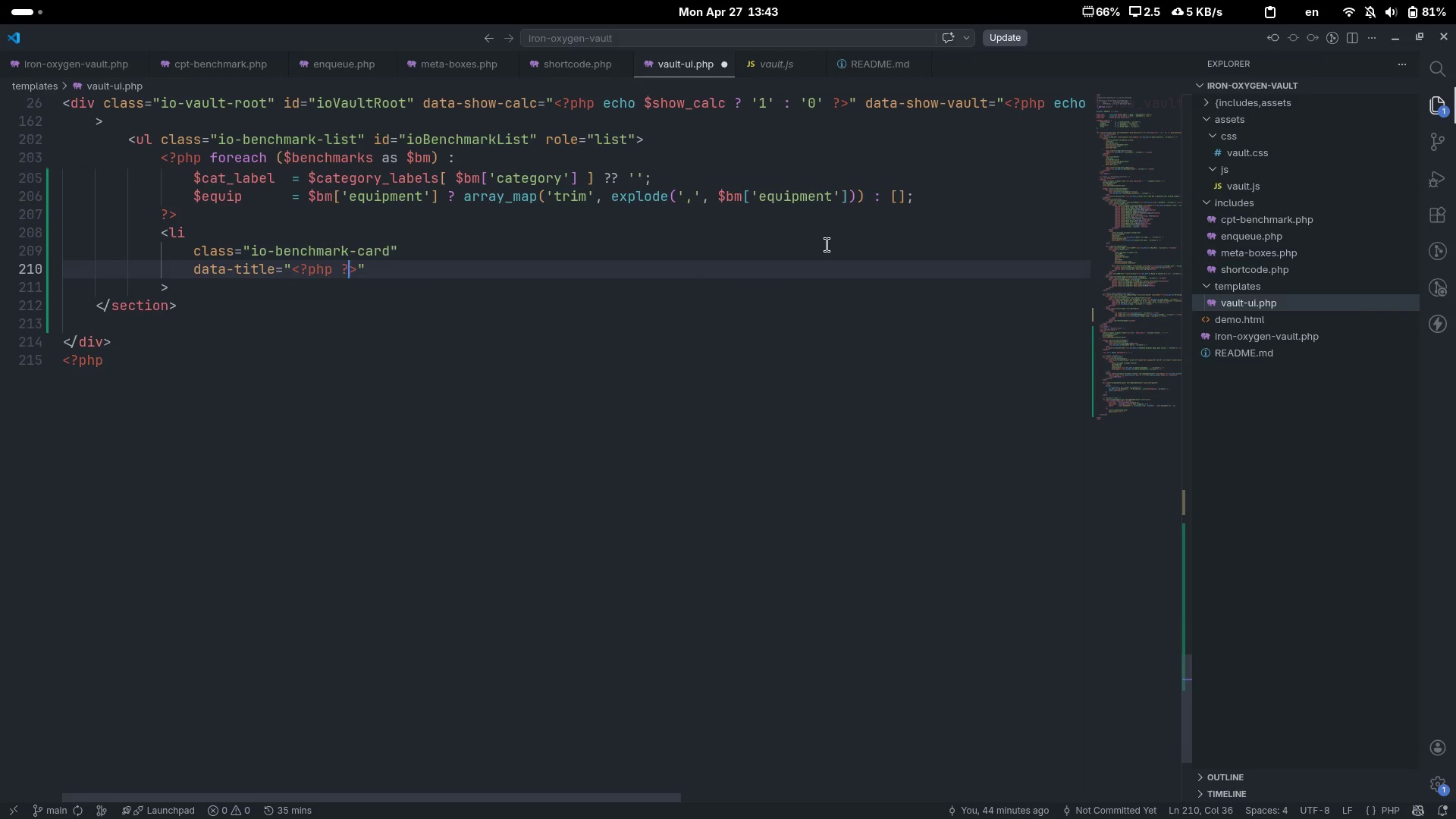 
key(ArrowLeft)
 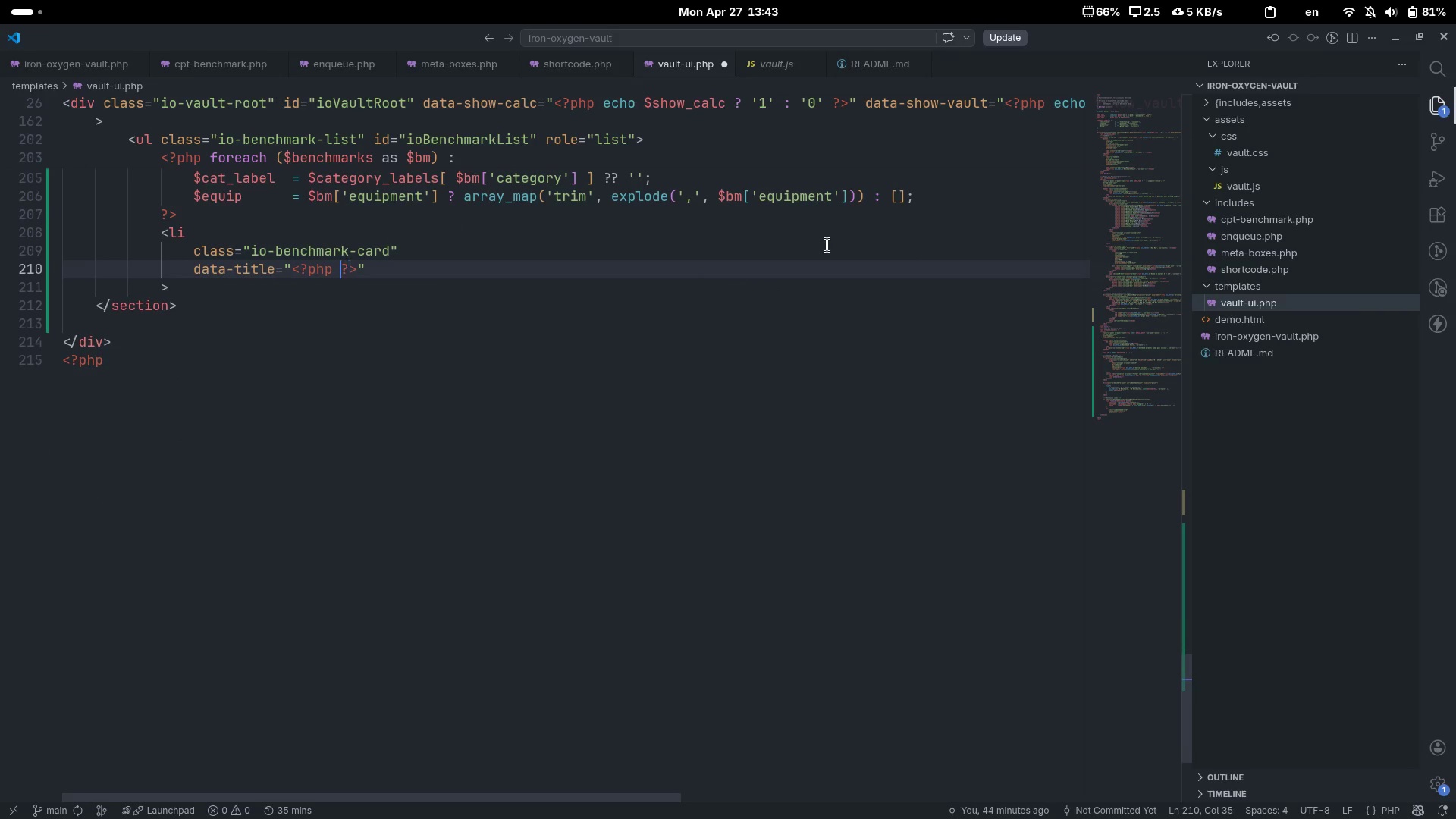 
key(ArrowLeft)
 